 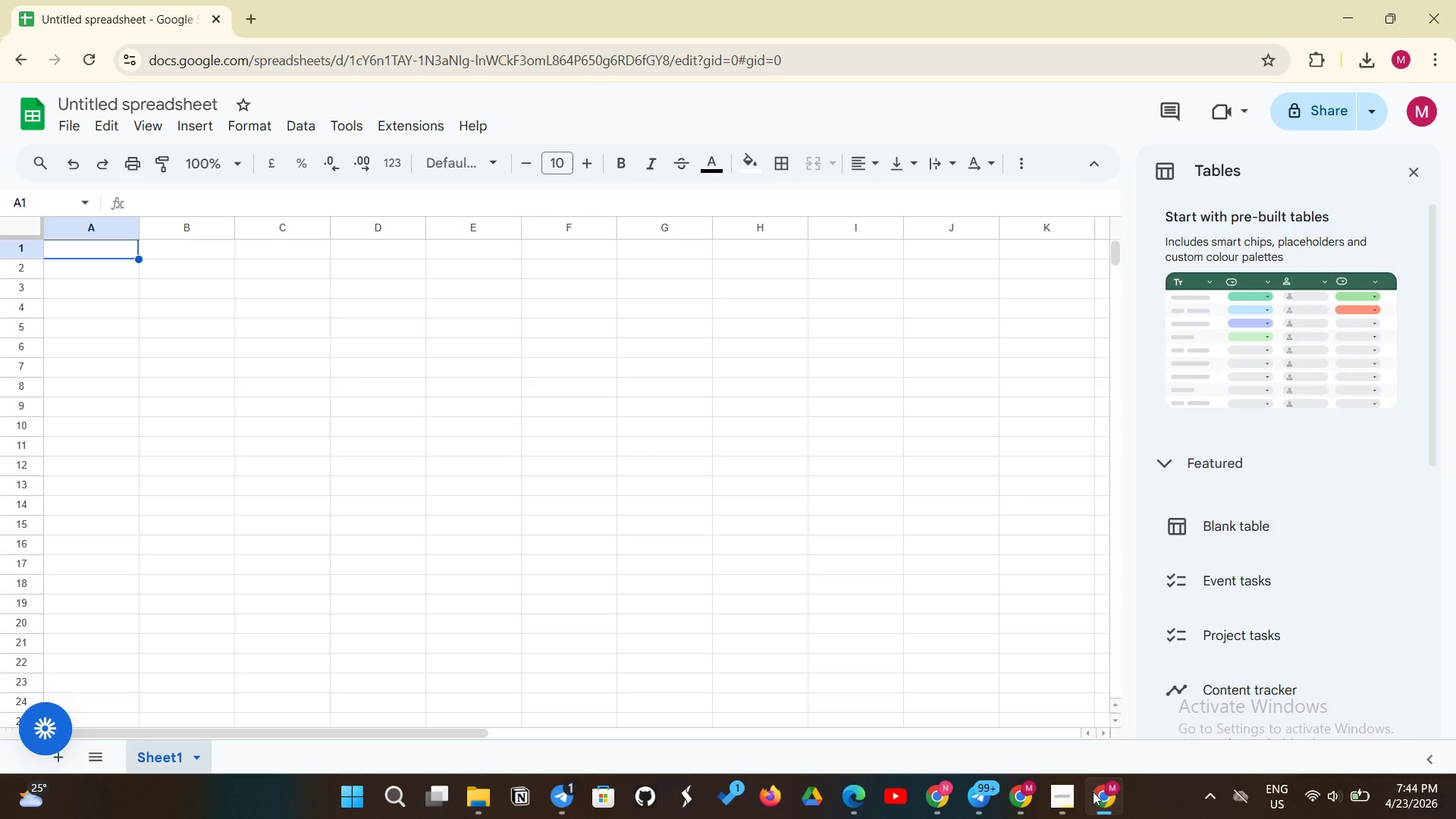 
left_click([204, 102])
 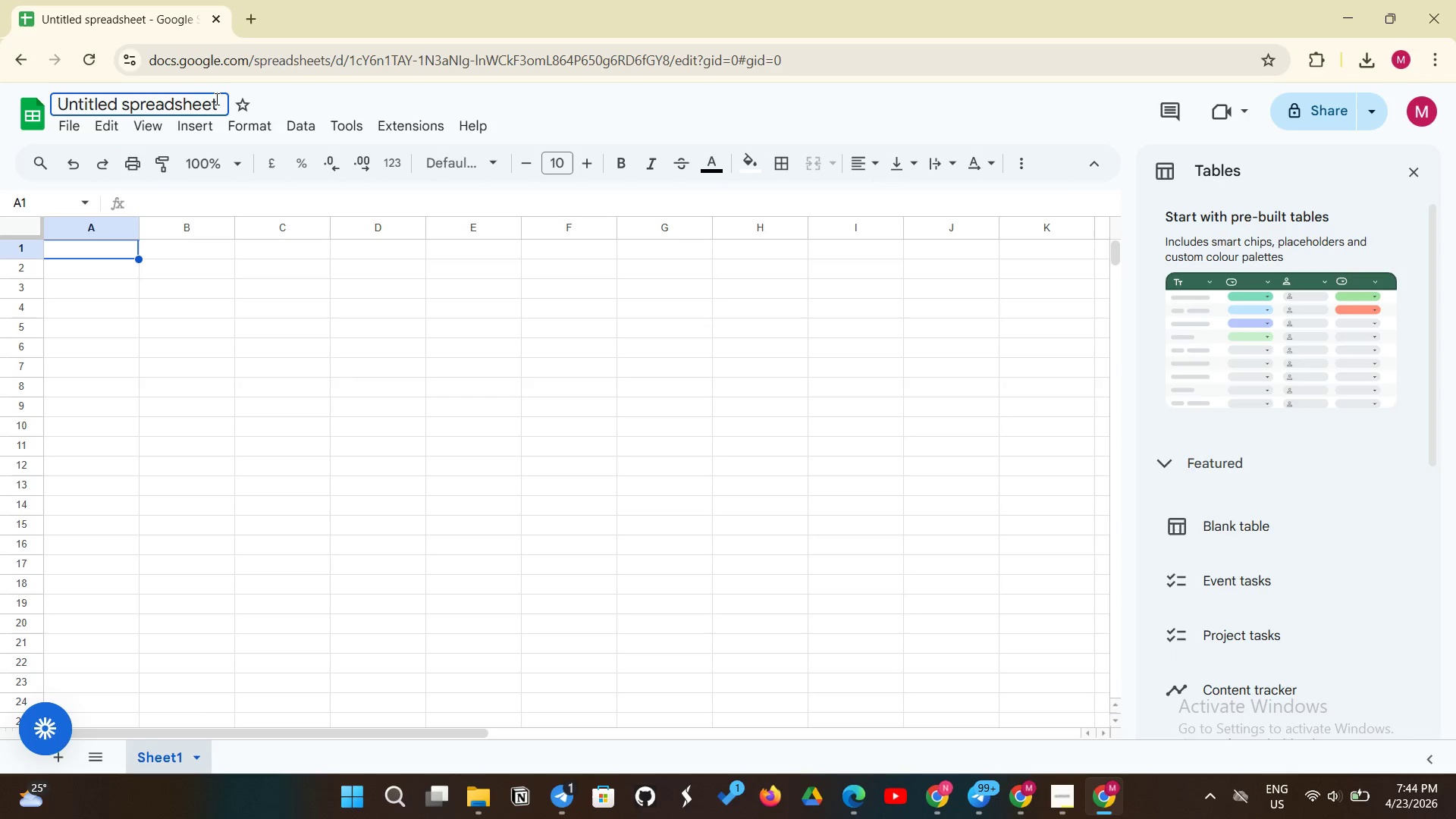 
left_click_drag(start_coordinate=[215, 99], to_coordinate=[32, 104])
 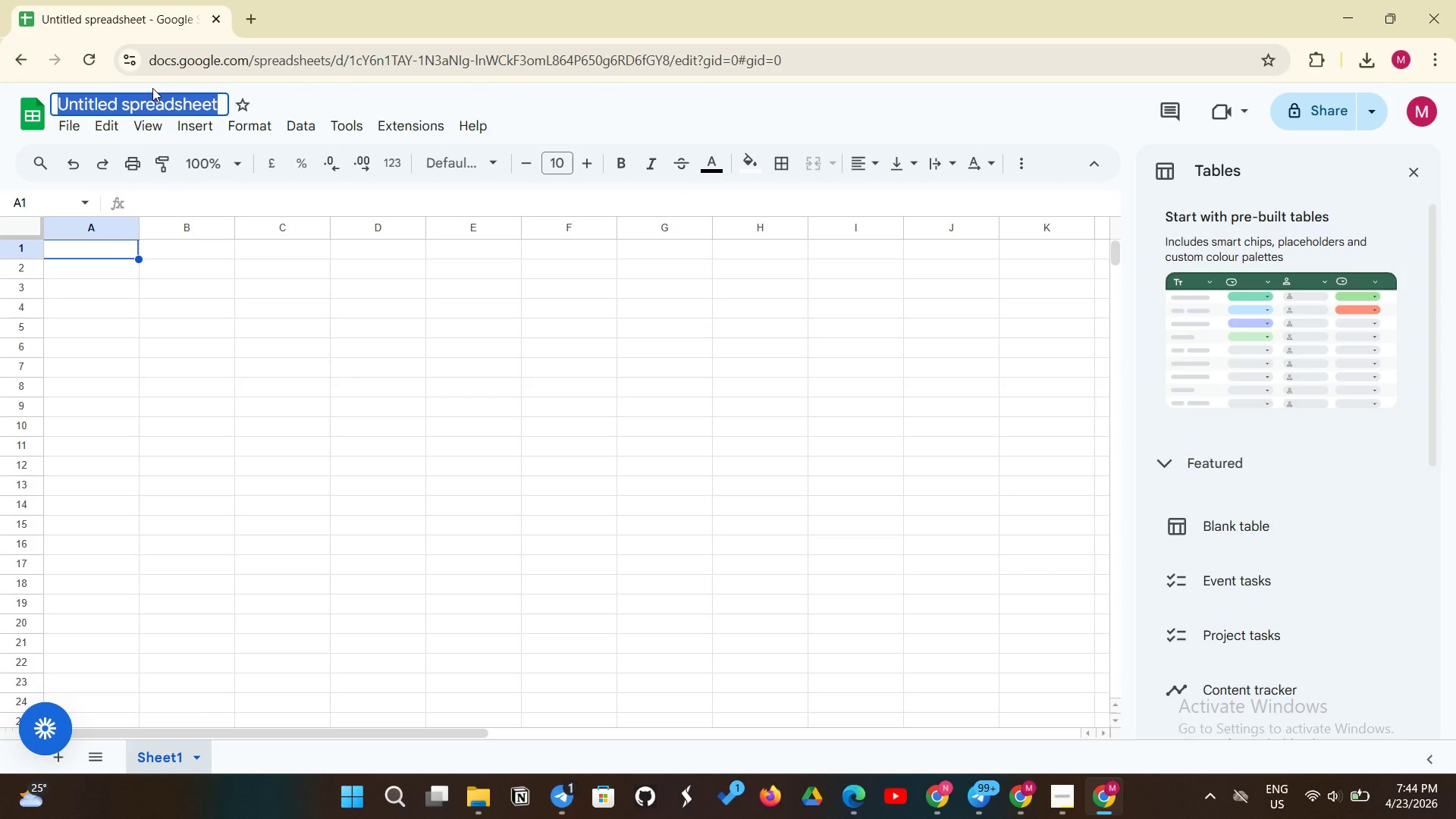 
key(Backspace)
 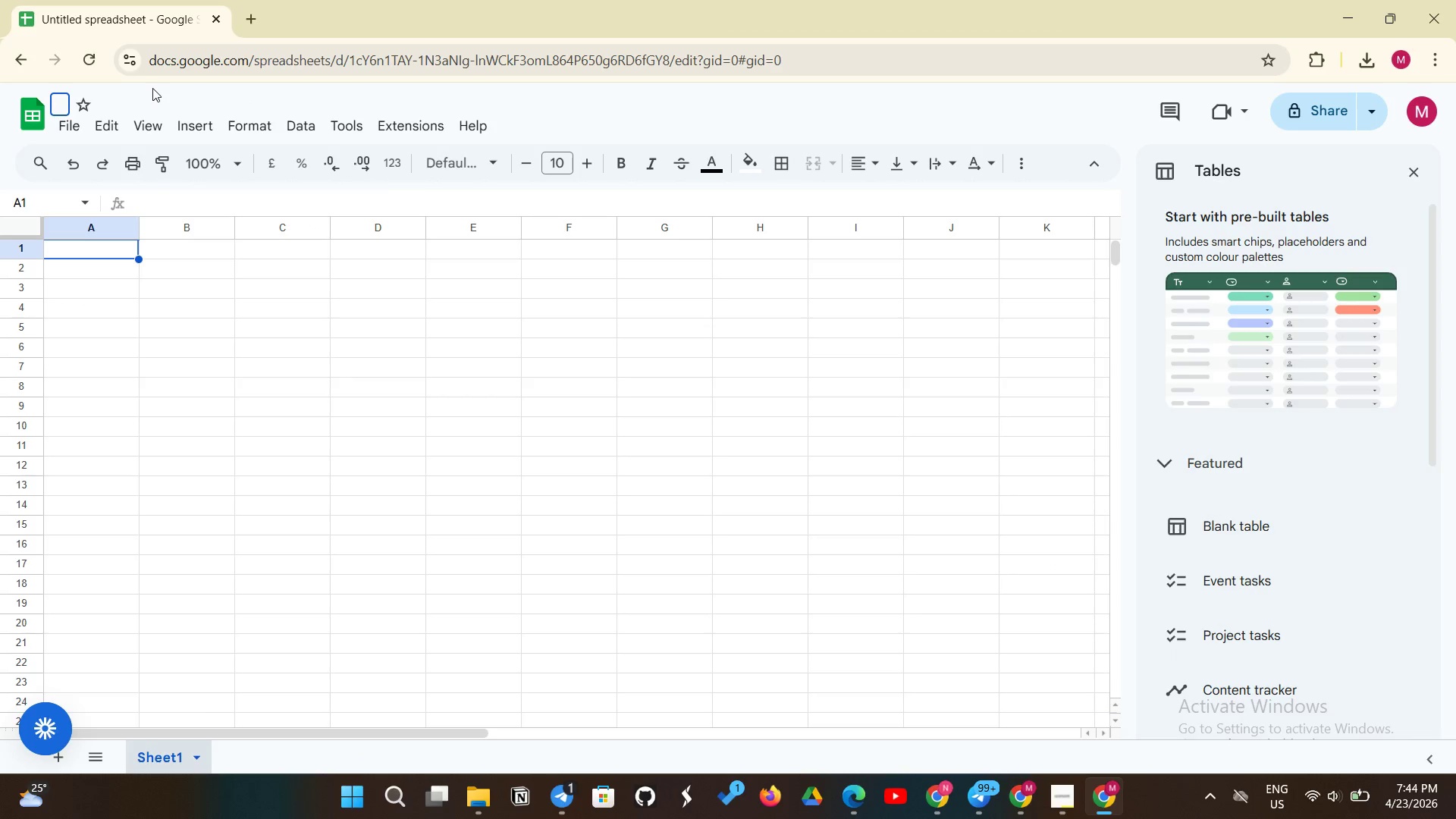 
key(Control+V)
 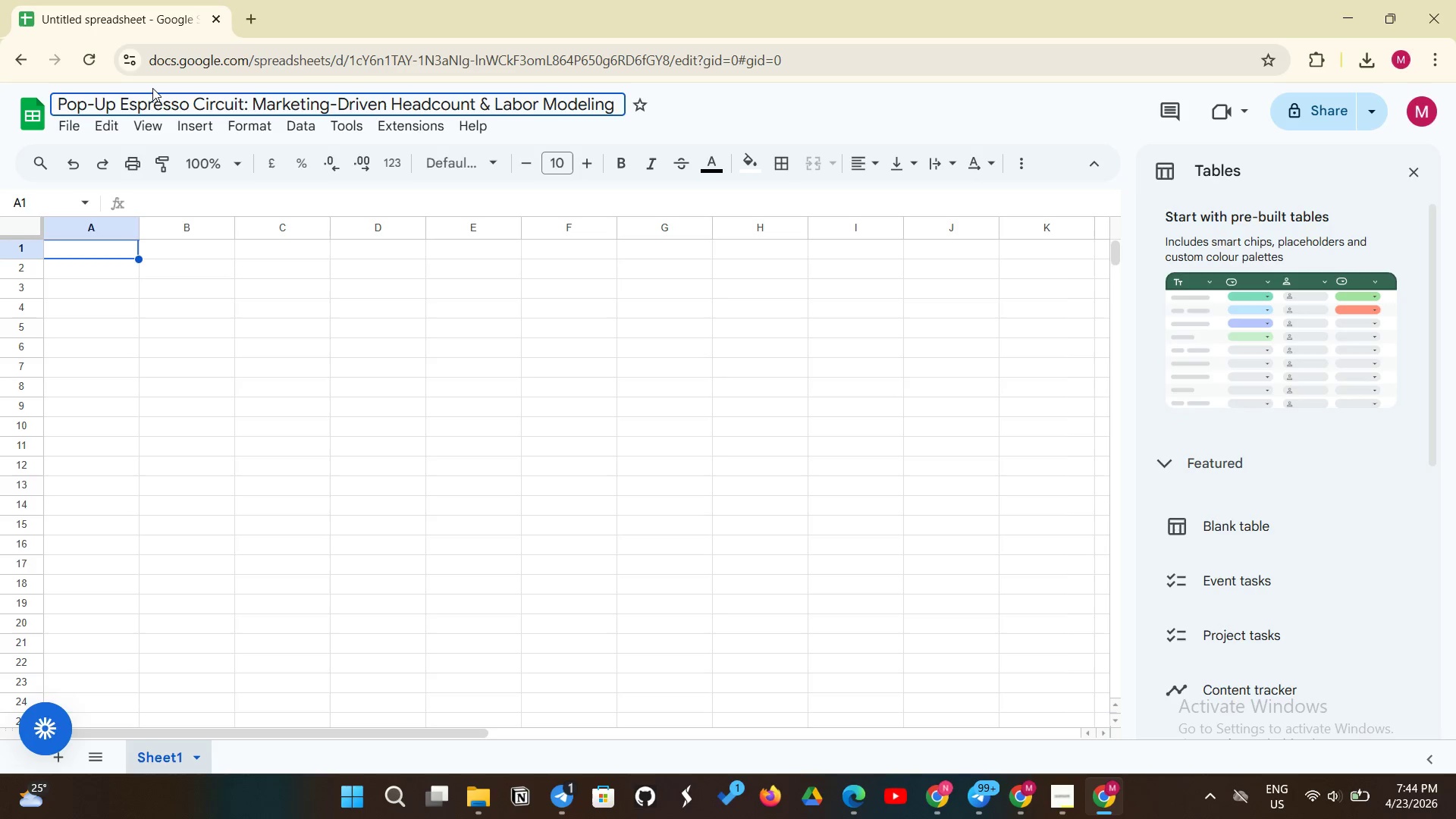 
key(Enter)
 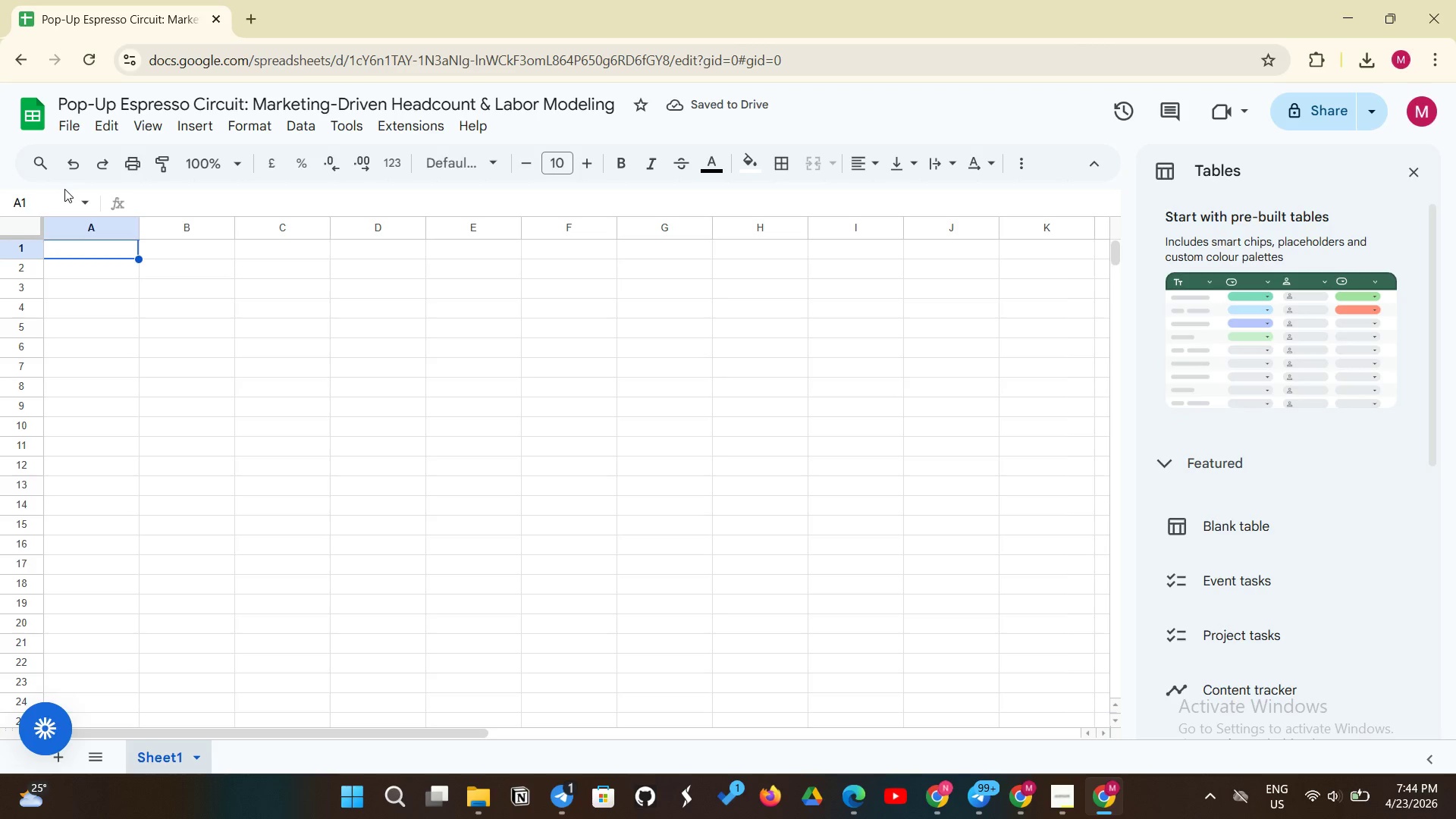 
left_click([74, 251])
 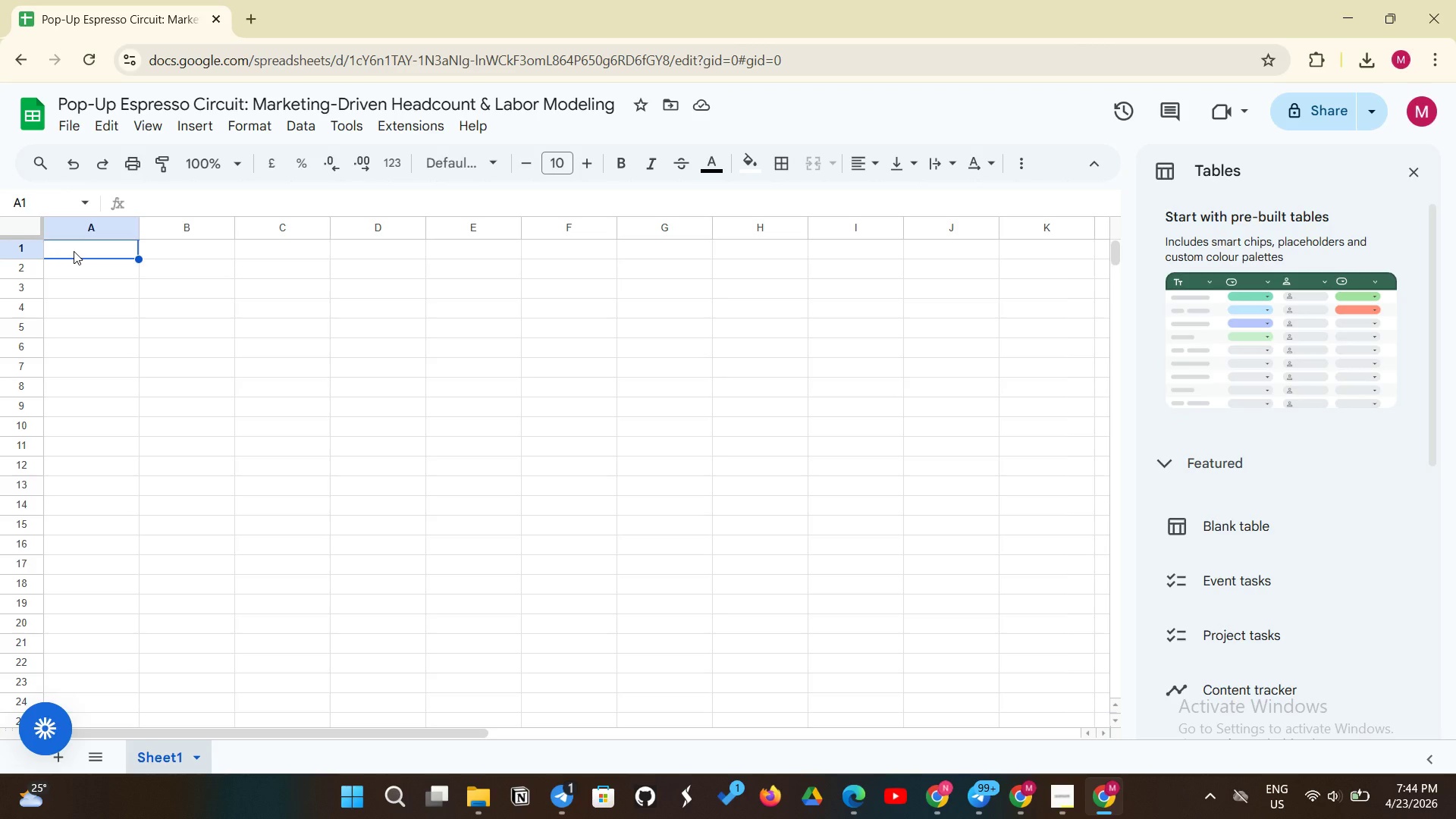 
hold_key(key=ShiftLeft, duration=0.33)
 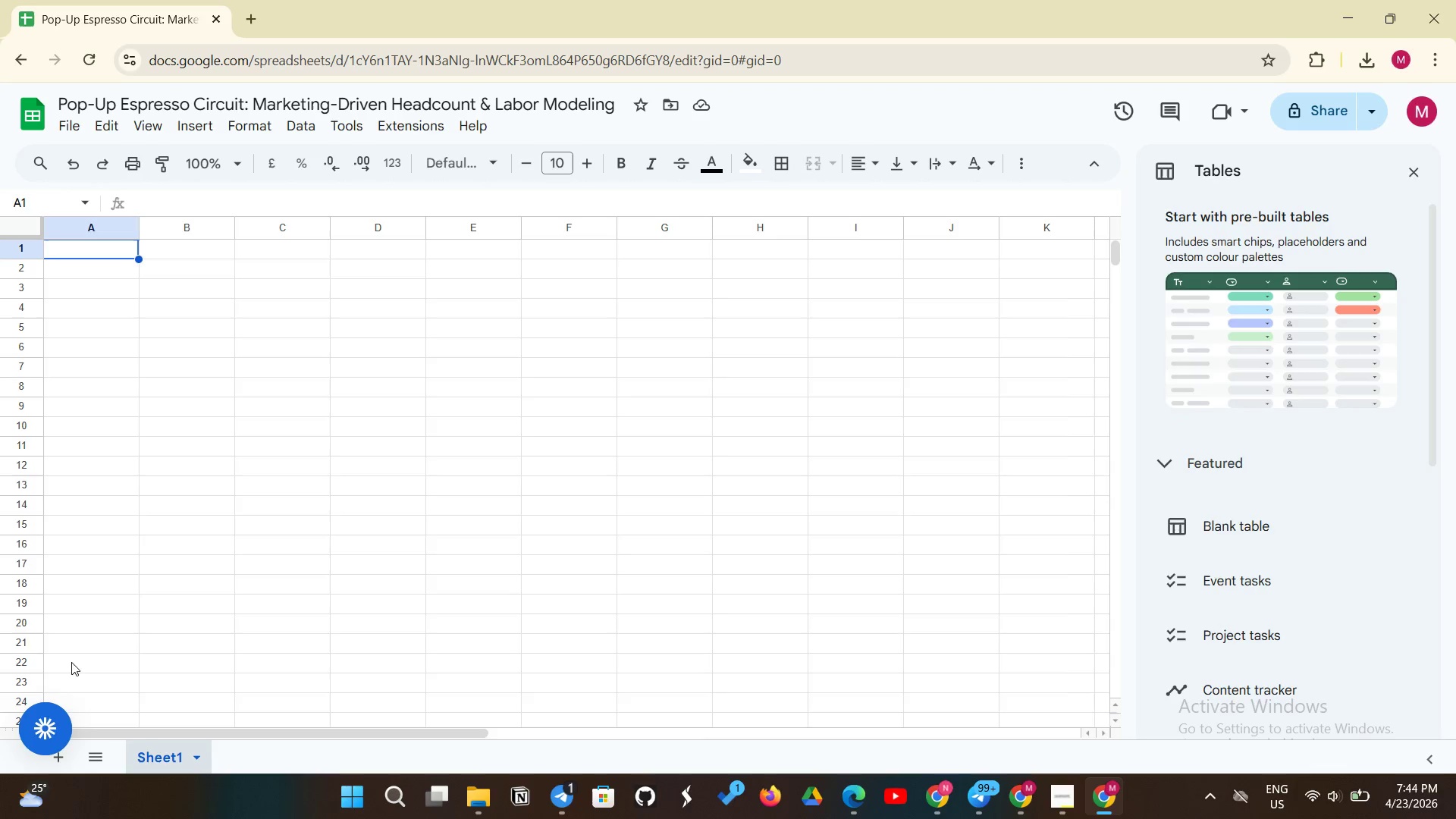 
left_click([59, 771])
 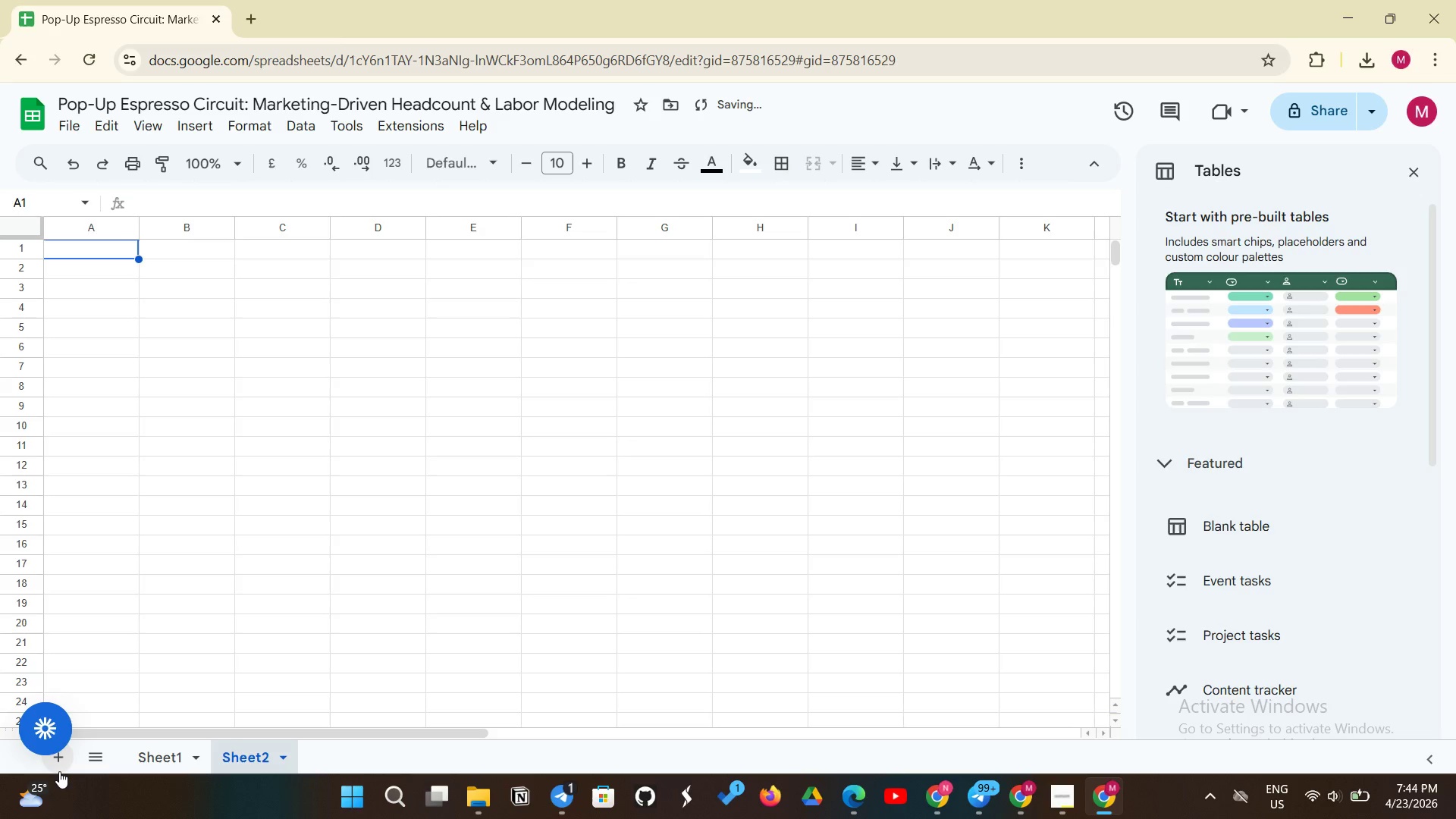 
left_click([59, 771])
 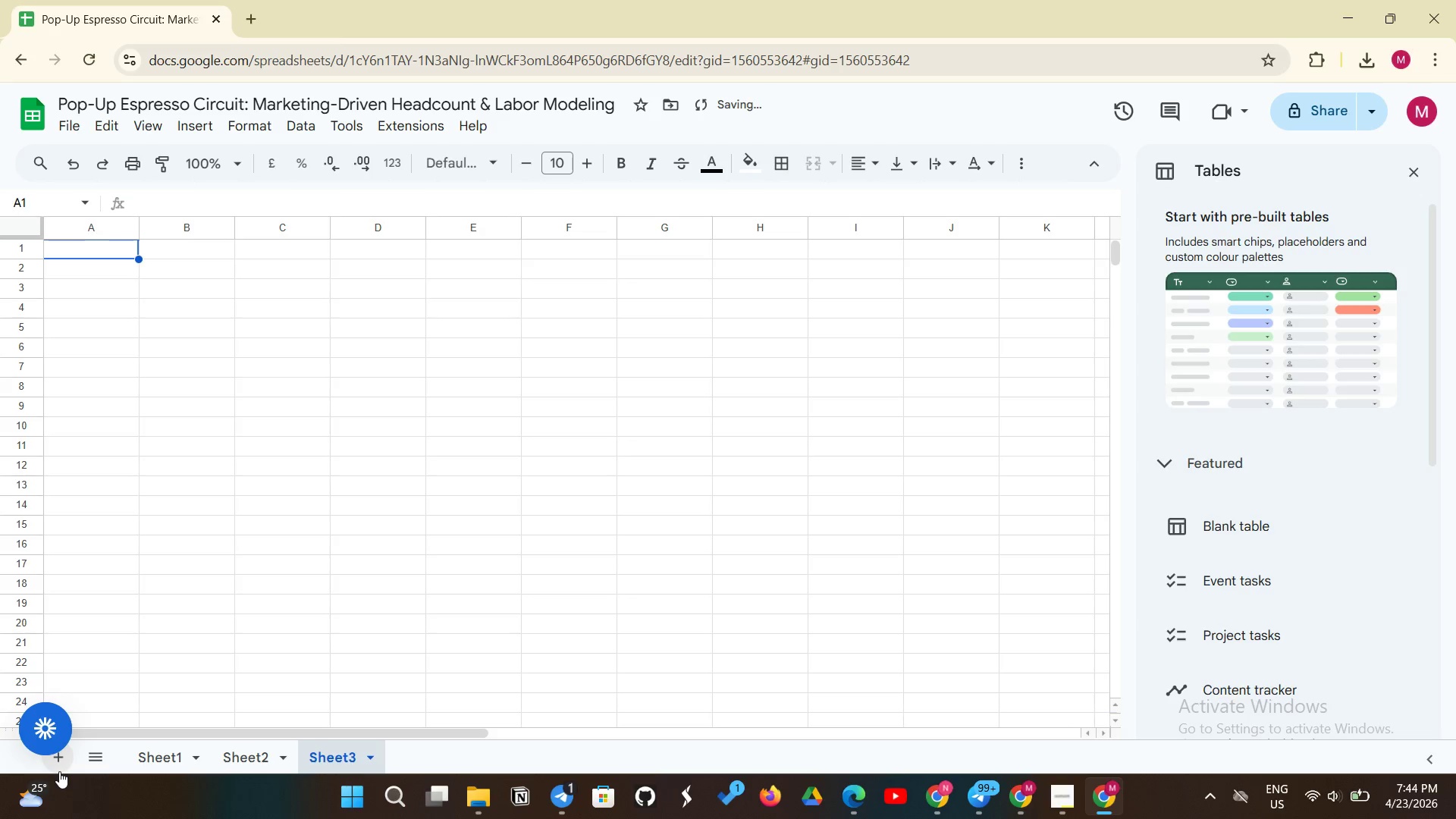 
left_click([59, 771])
 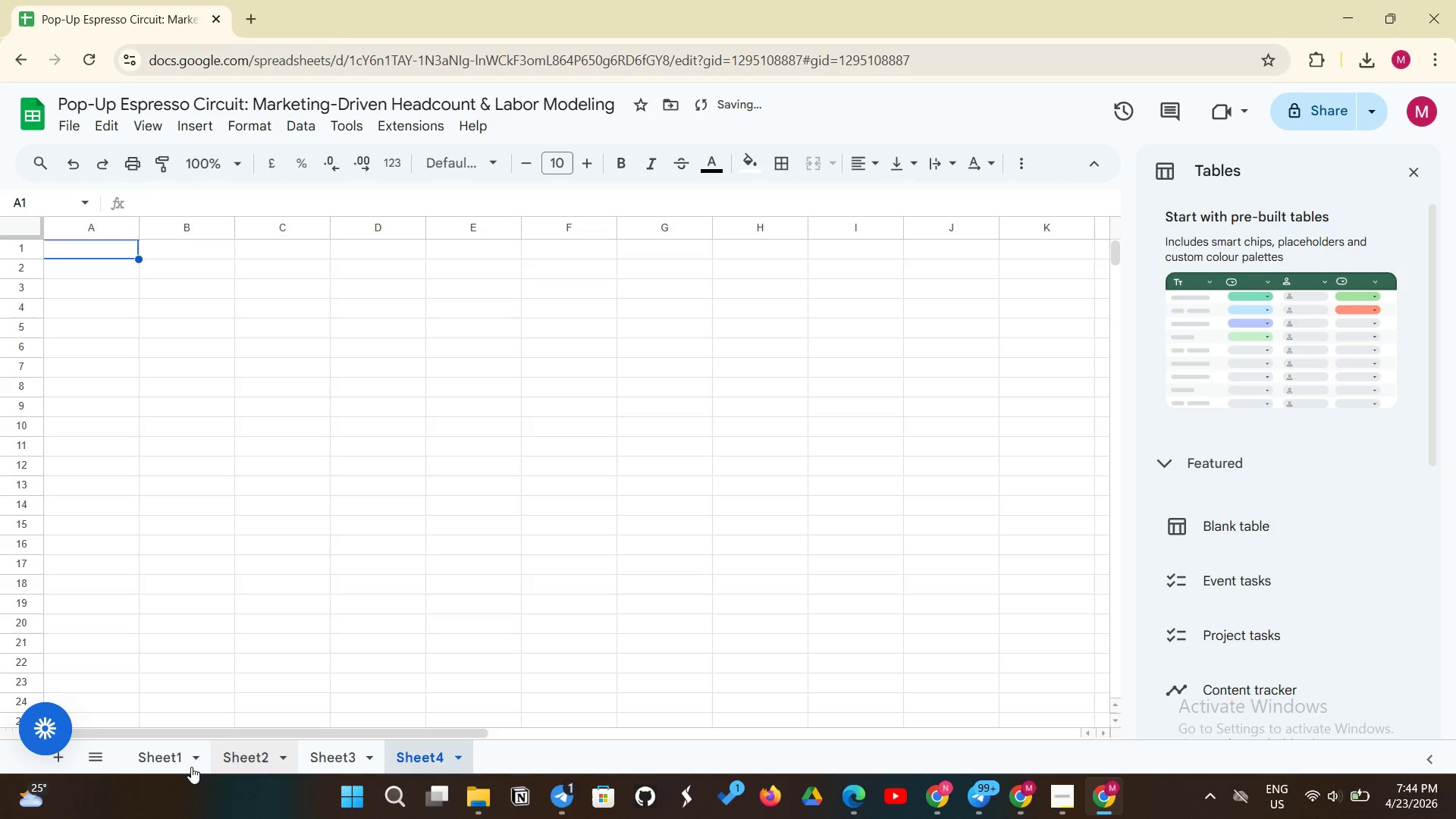 
left_click([152, 759])
 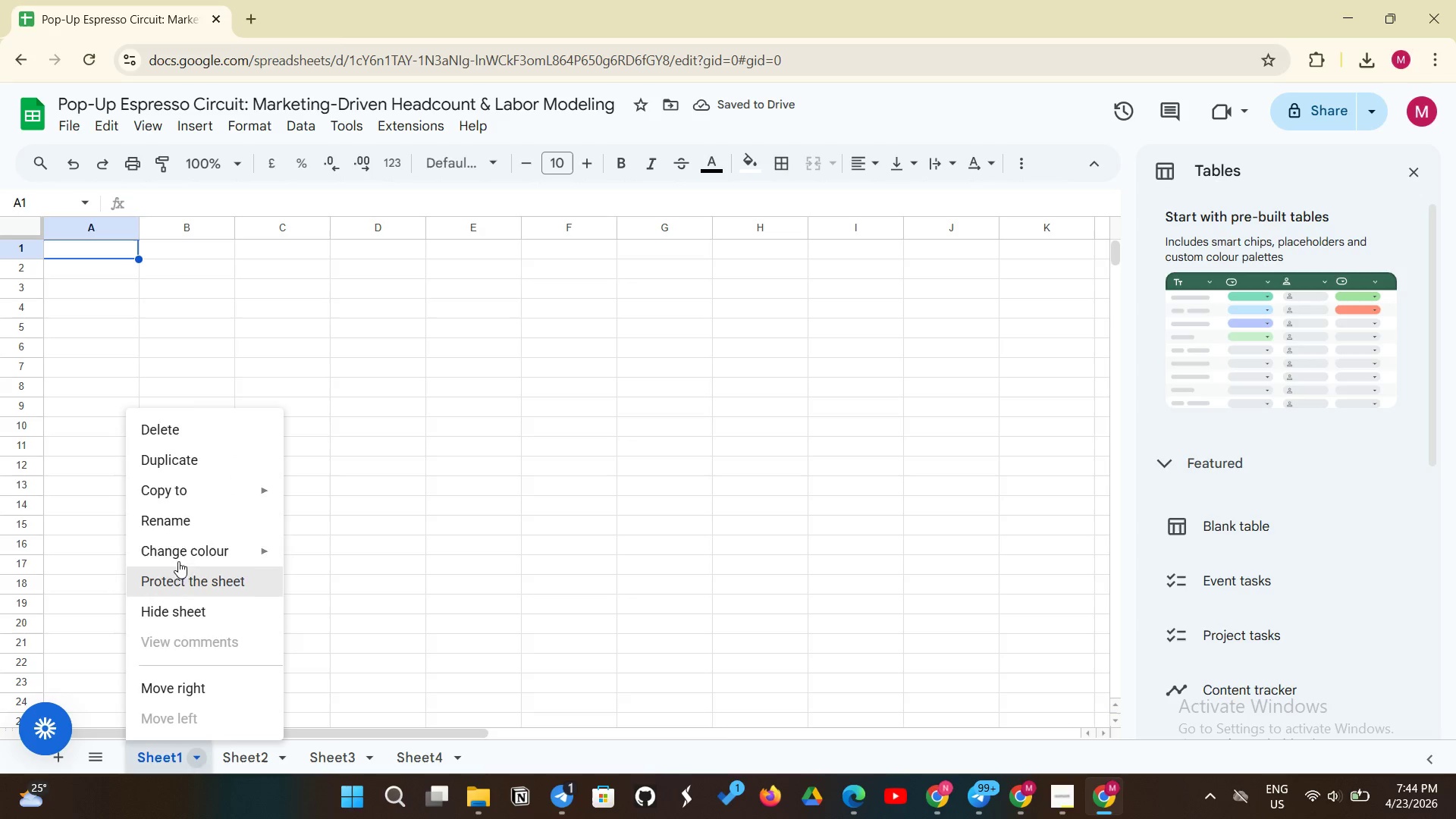 
left_click([211, 529])
 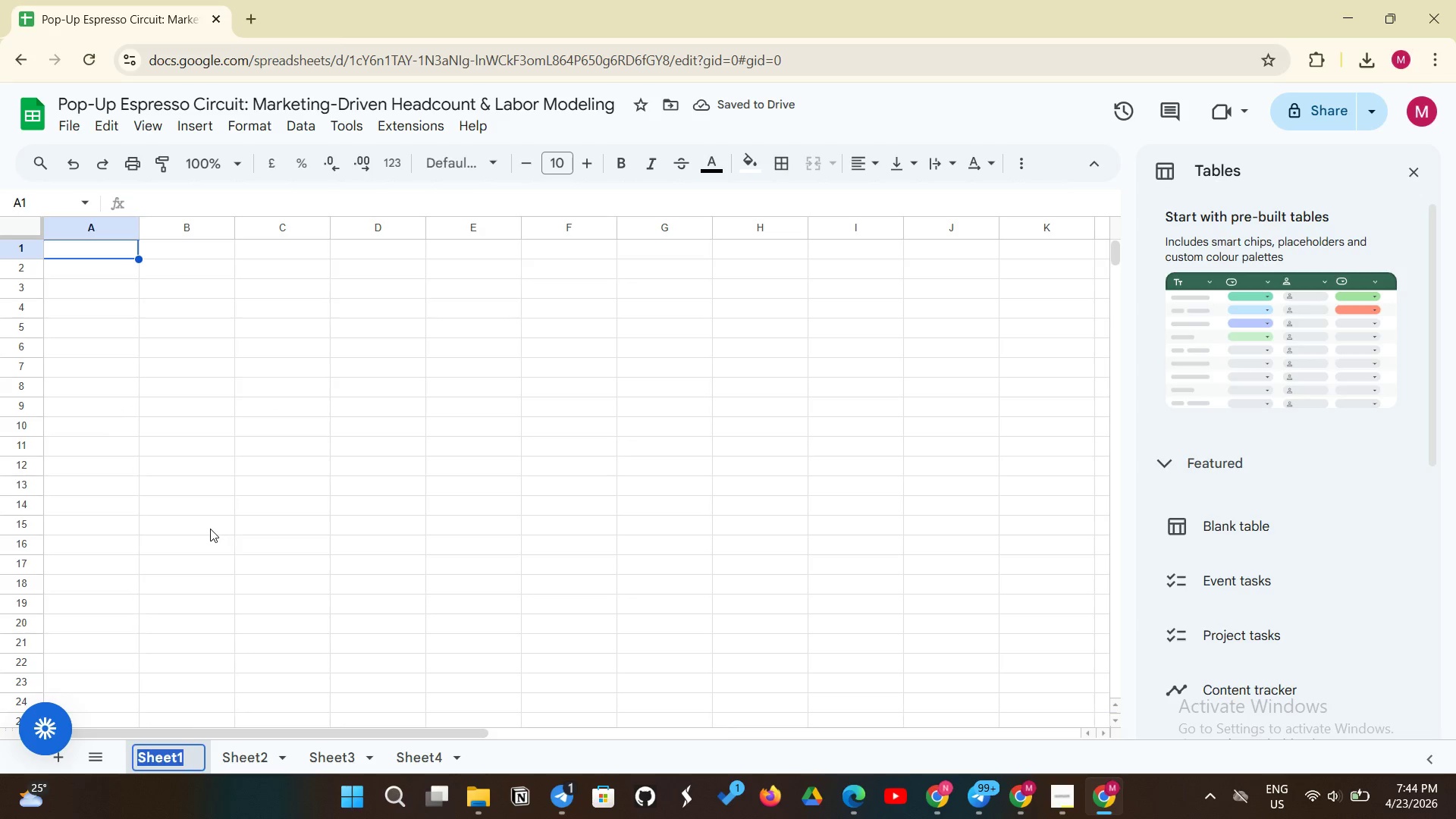 
key(Backspace)
type(Staff Da)
 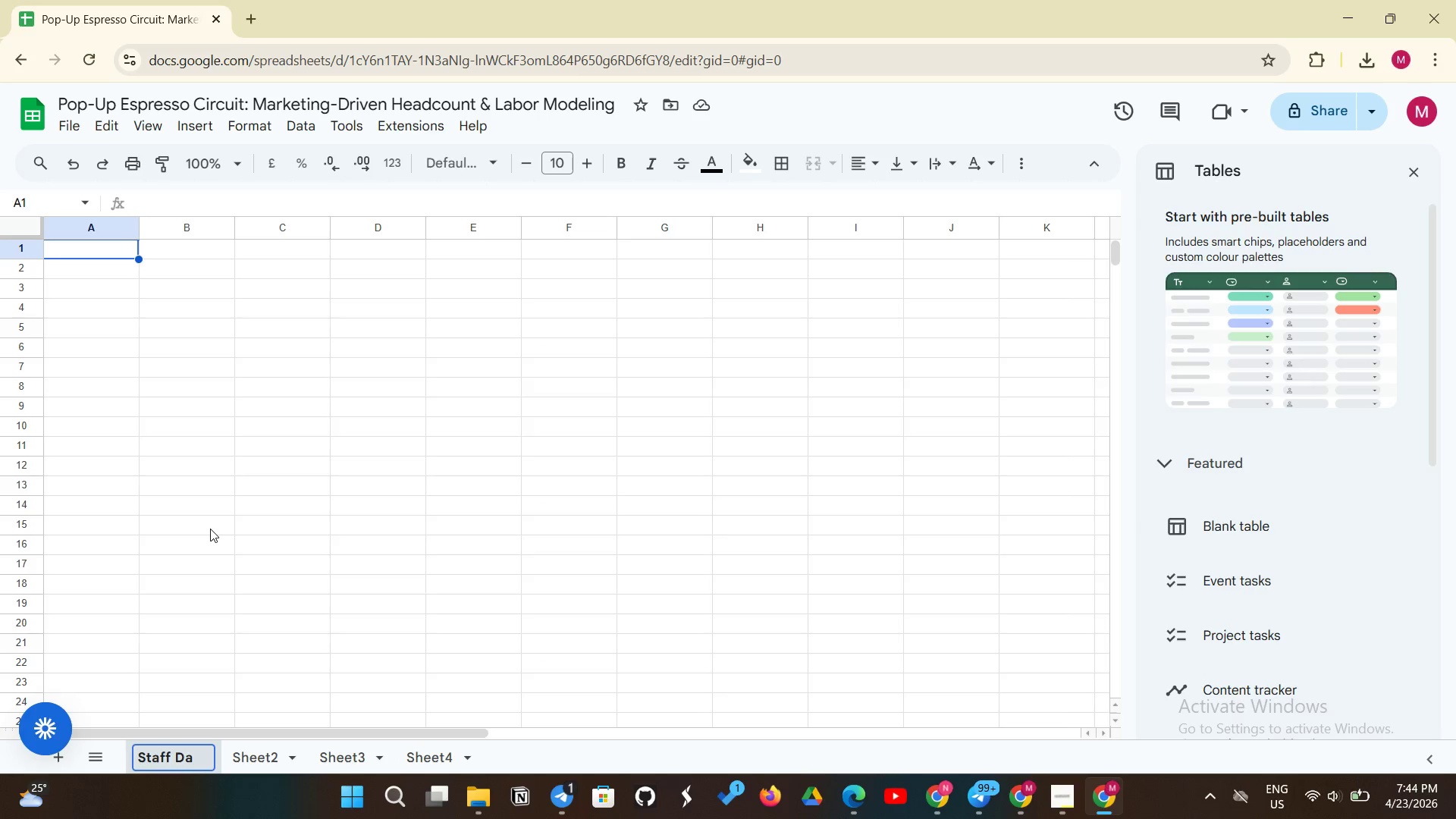 
wait(8.45)
 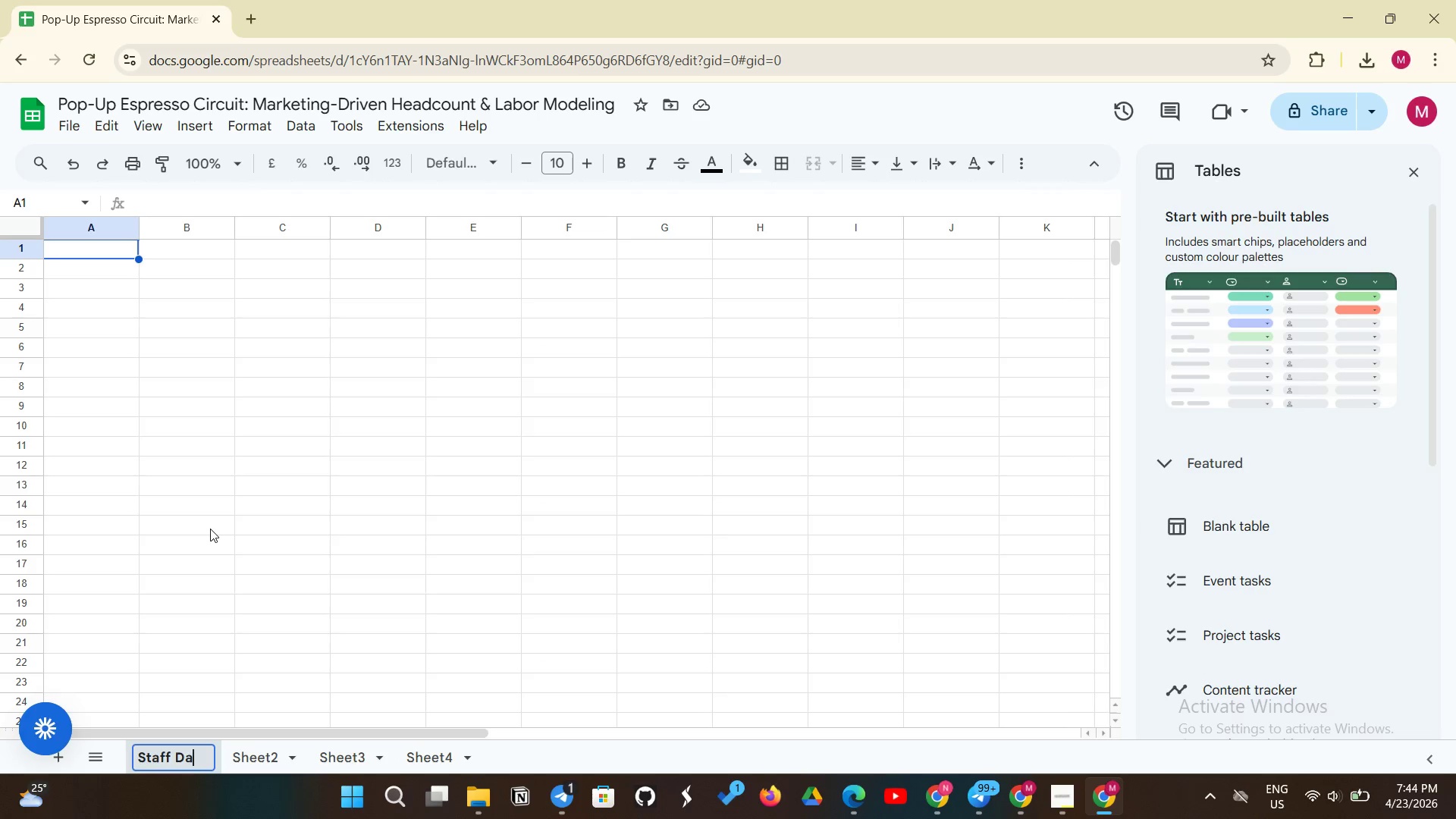 
type(ta)
 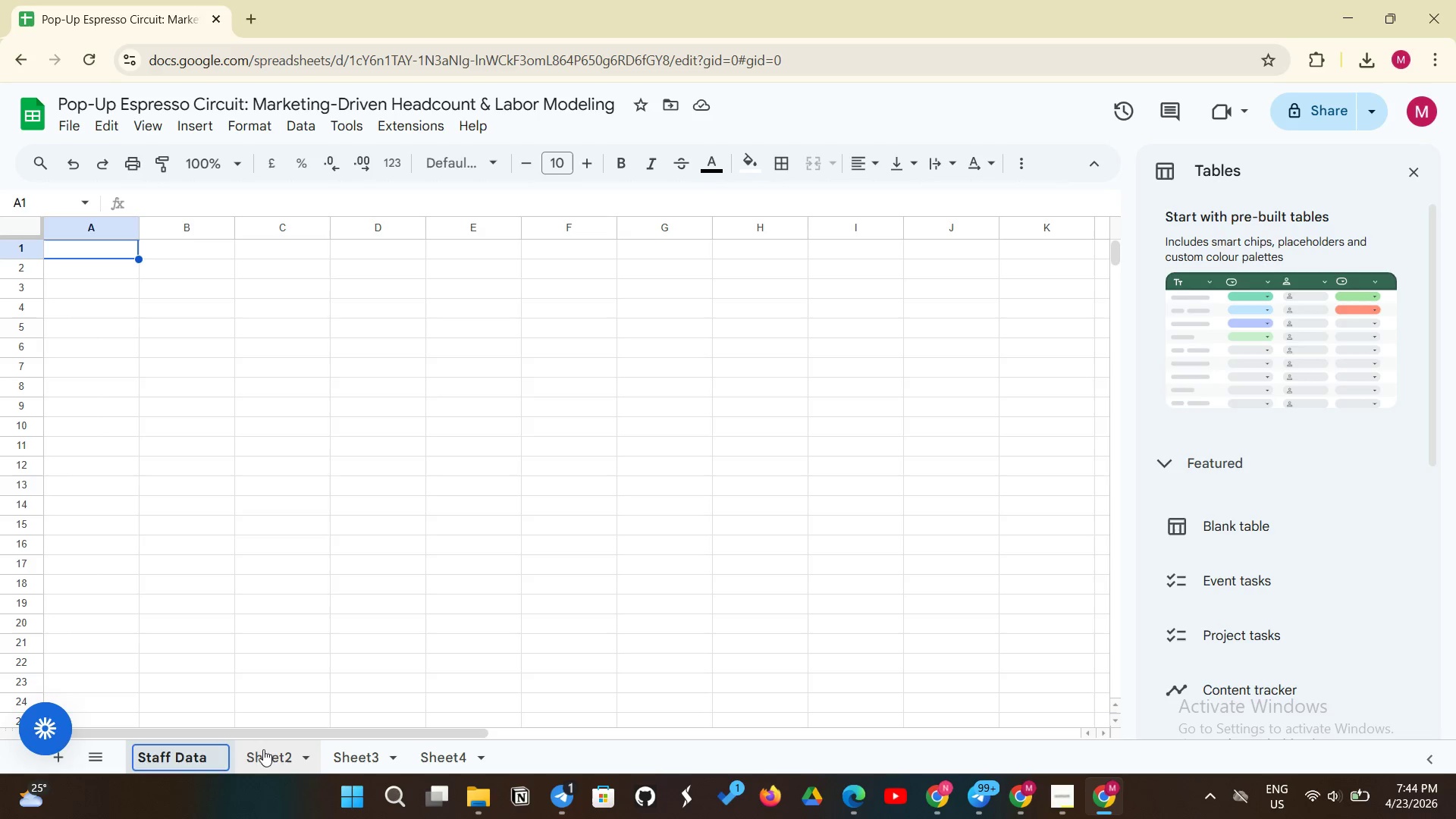 
right_click([262, 756])
 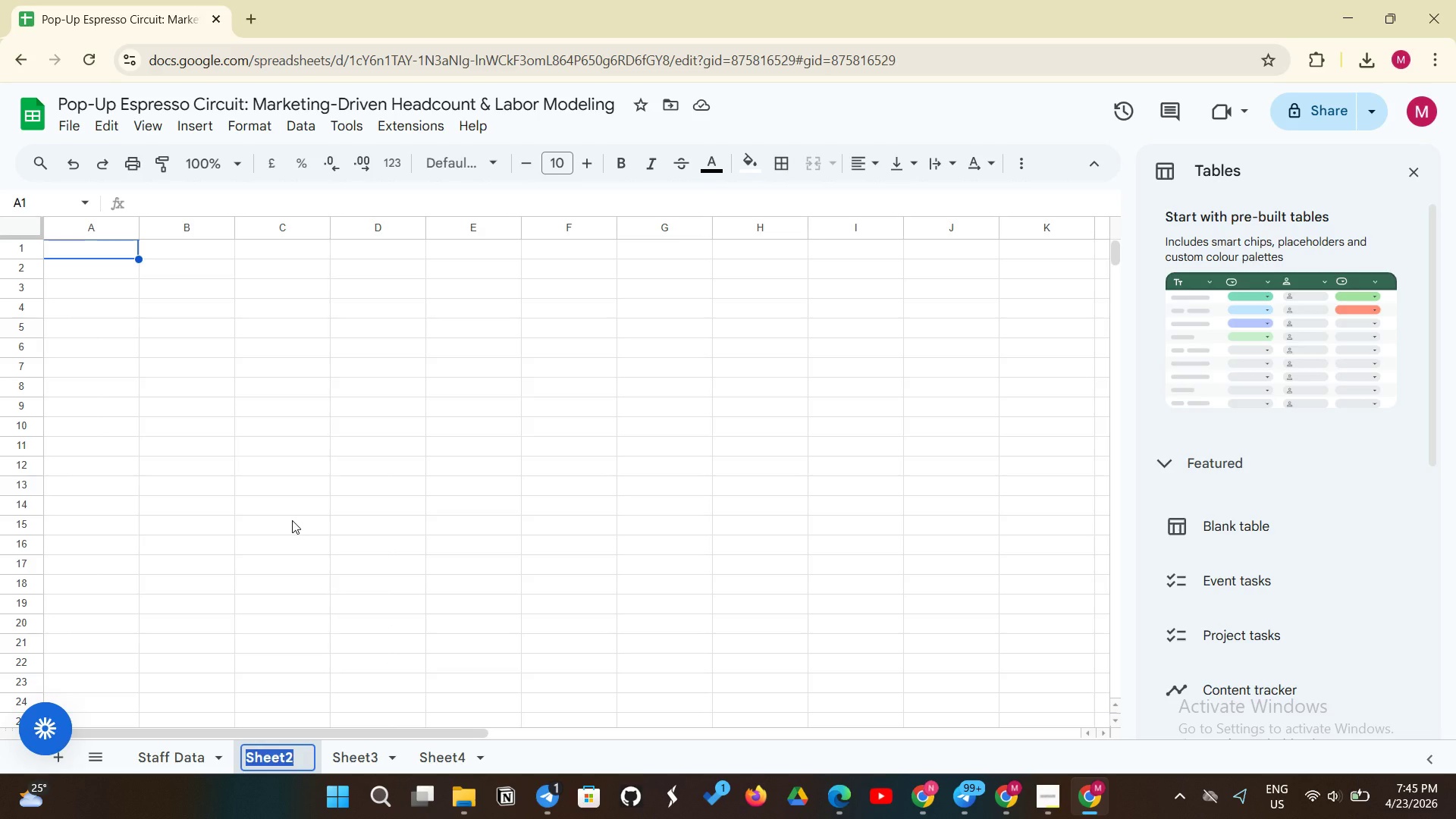 
wait(6.61)
 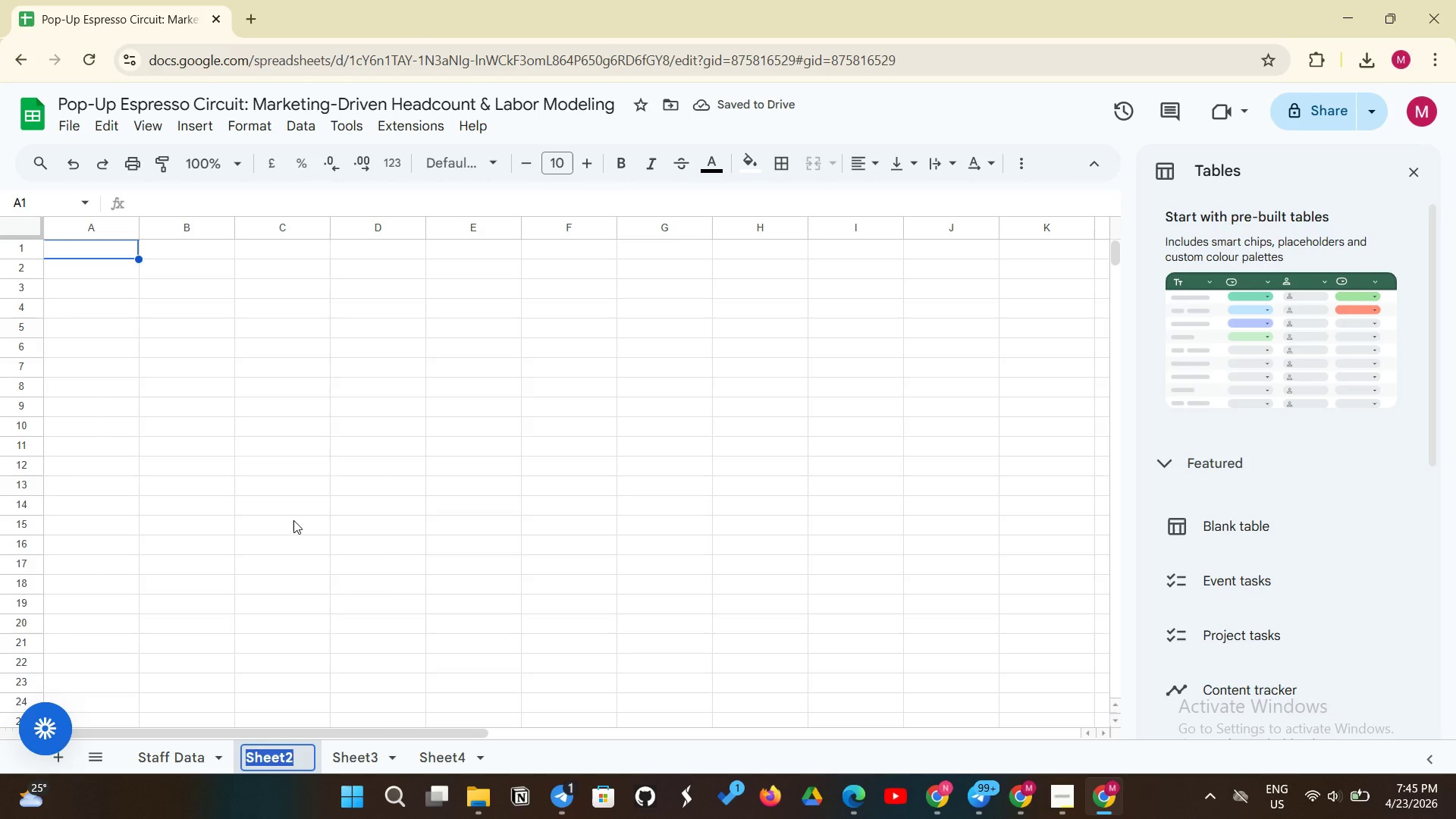 
key(Backspace)
type(Tier RE)
key(Backspace)
type(efre)
 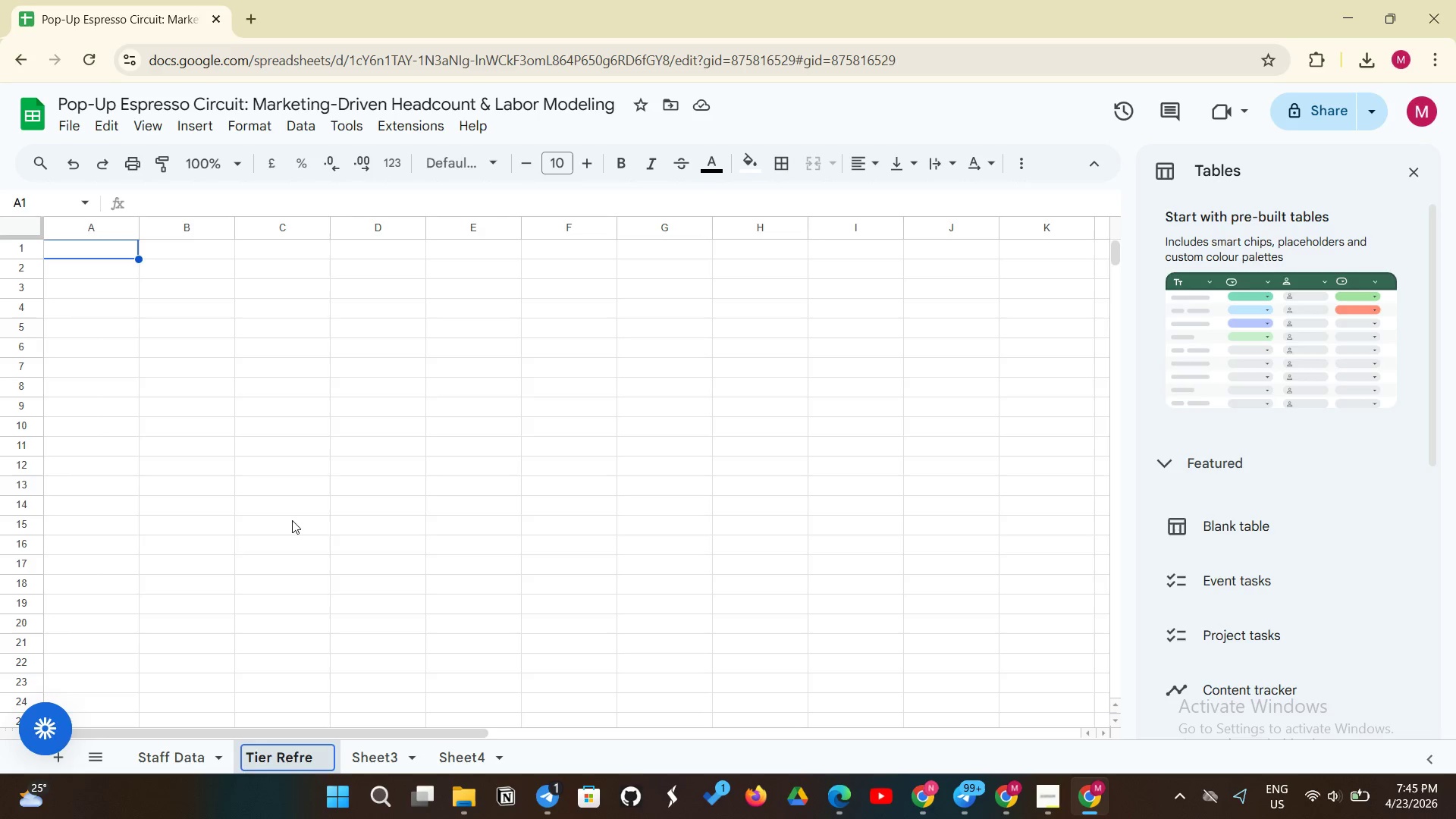 
wait(5.14)
 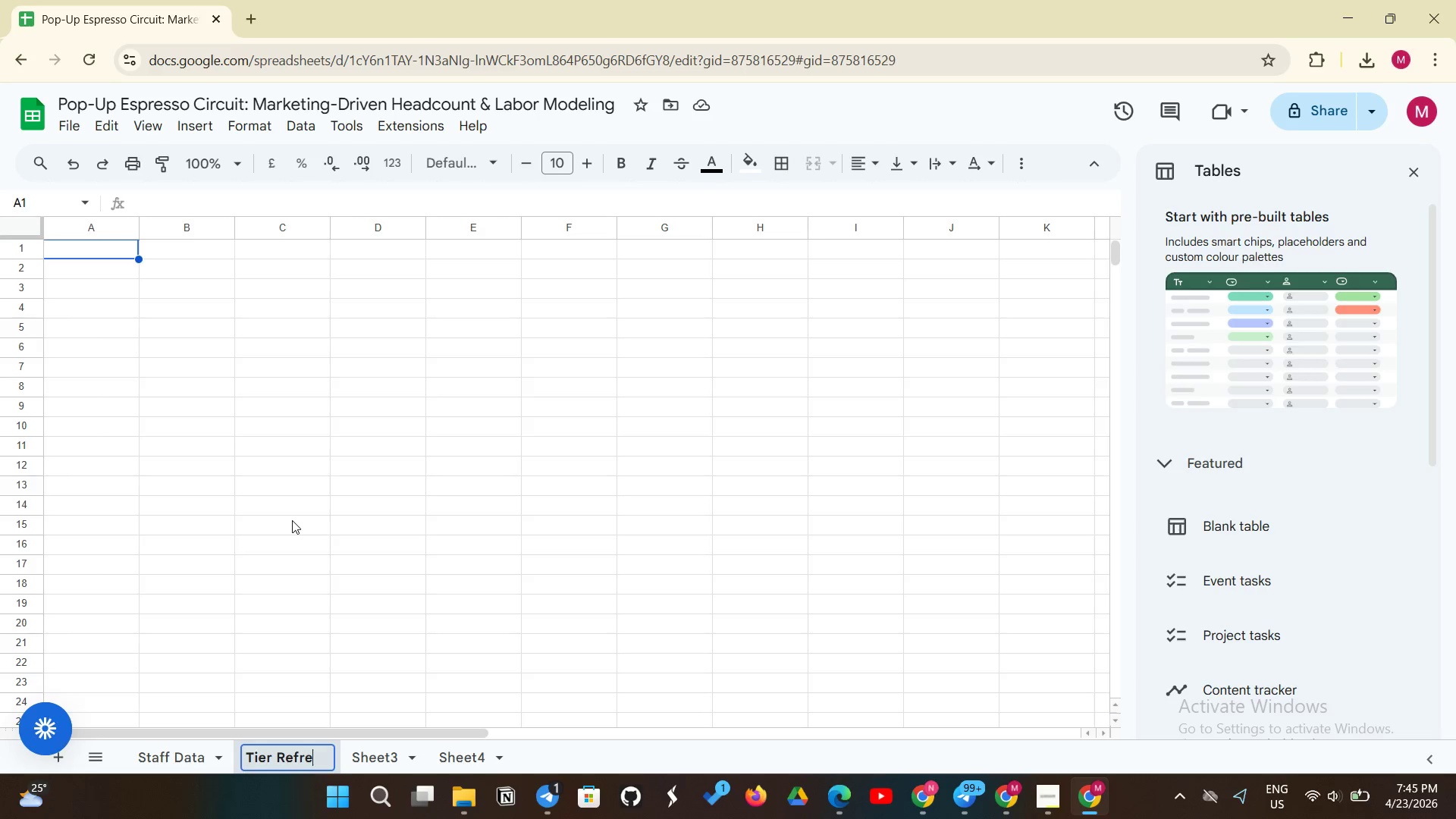 
key(Backspace)
key(Backspace)
key(Backspace)
type(g)
key(Backspace)
type(ference)
 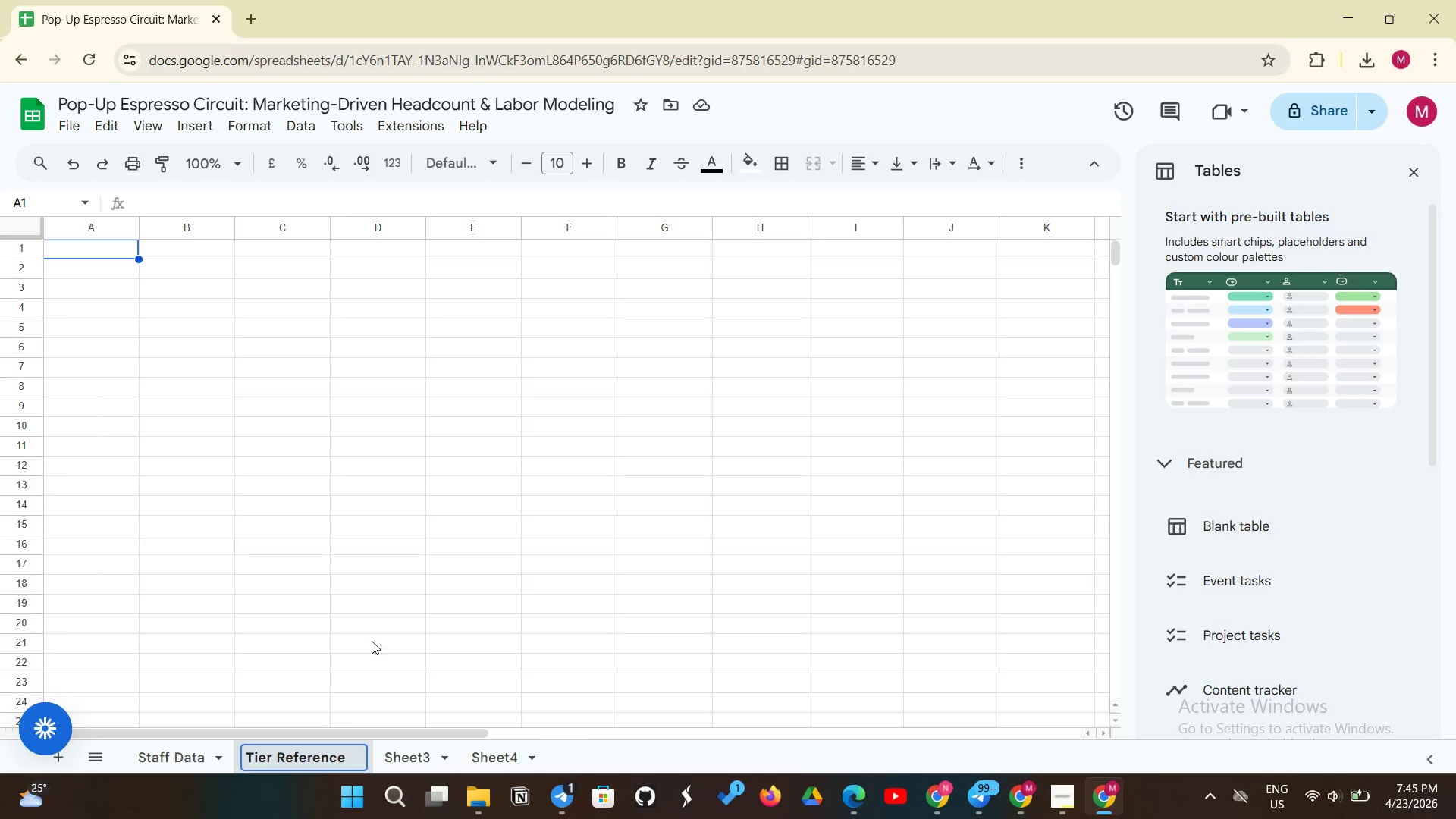 
left_click([396, 763])
 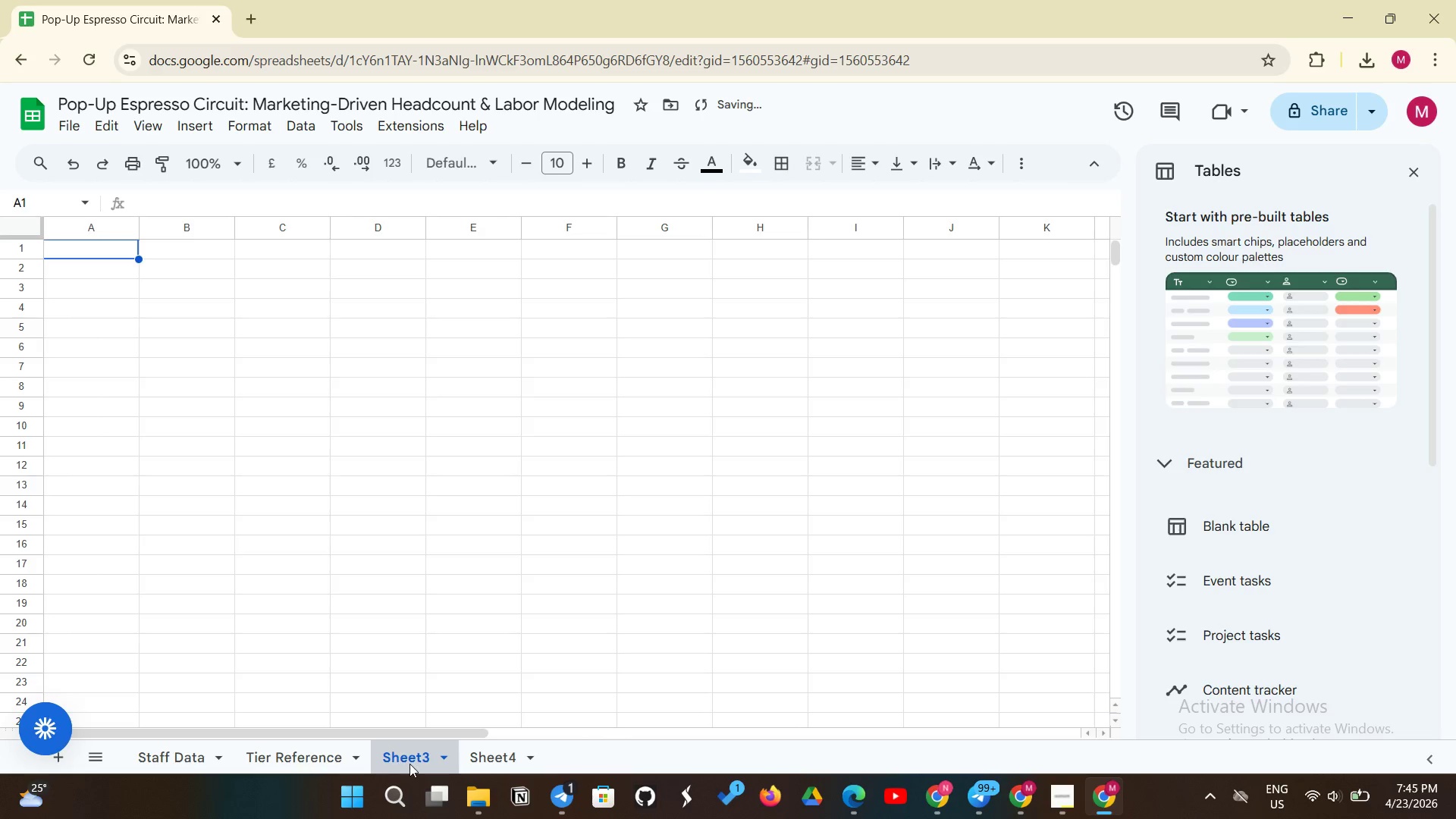 
right_click([410, 764])
 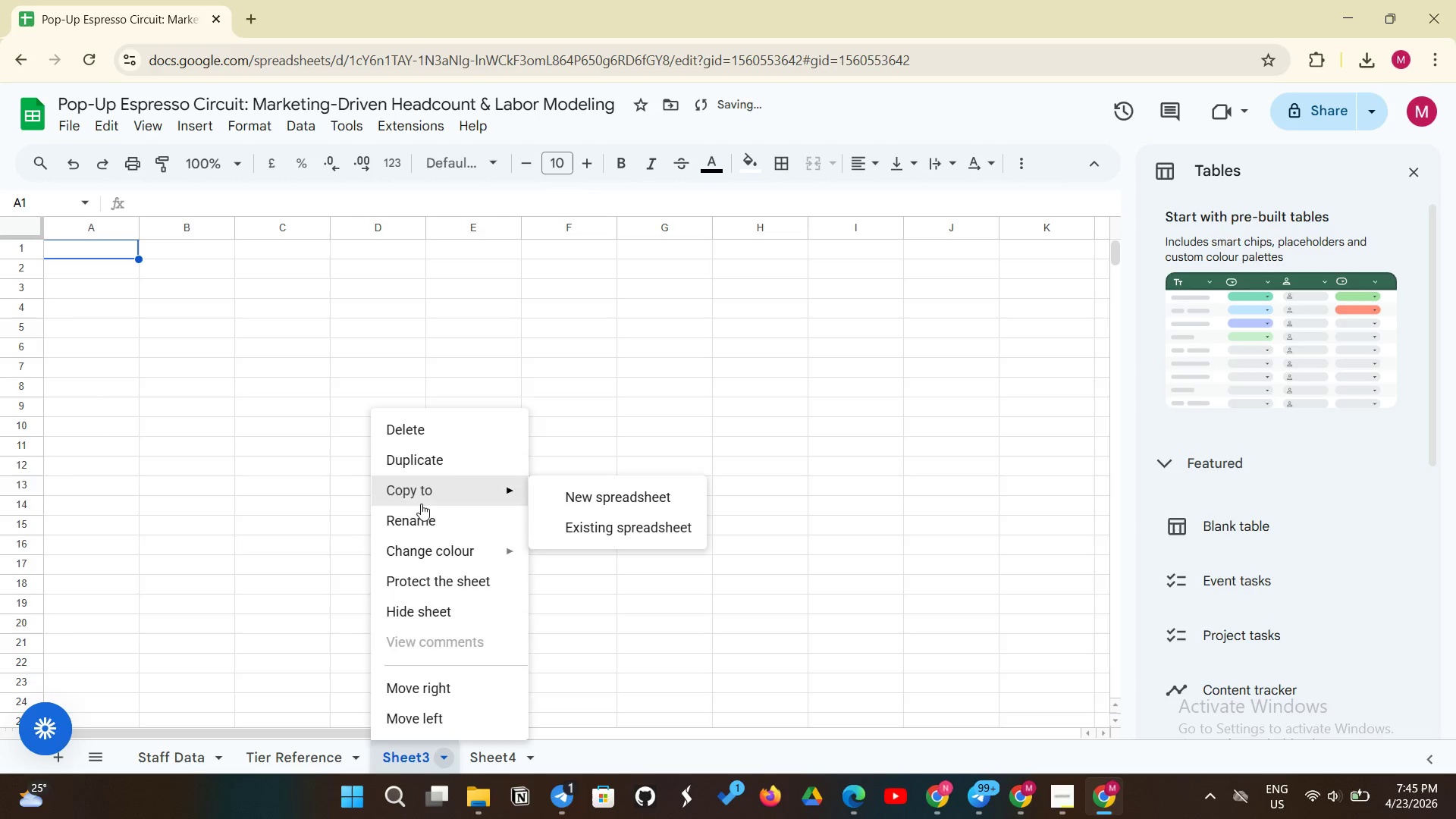 
left_click([403, 512])
 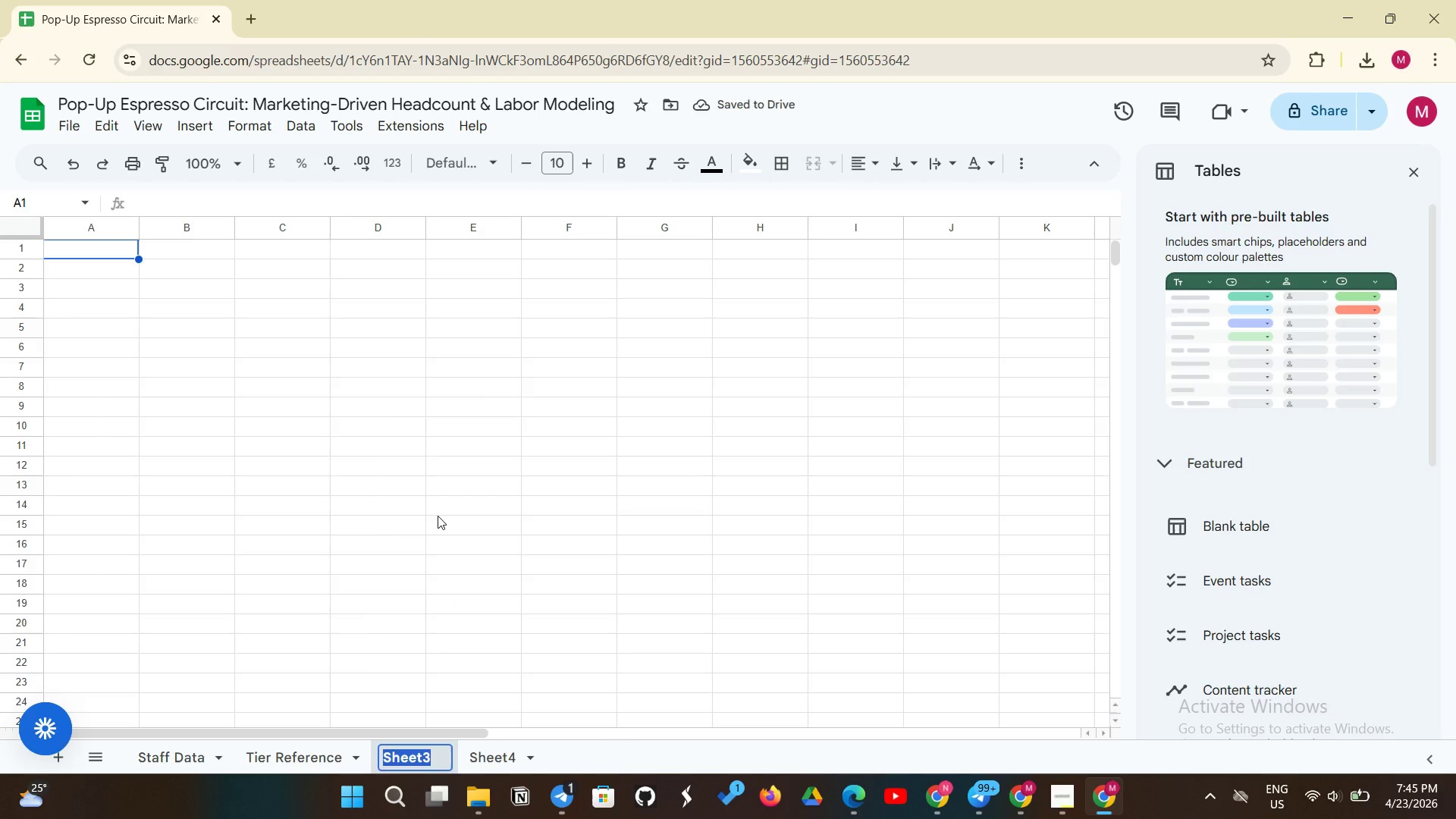 
key(Backspace)
 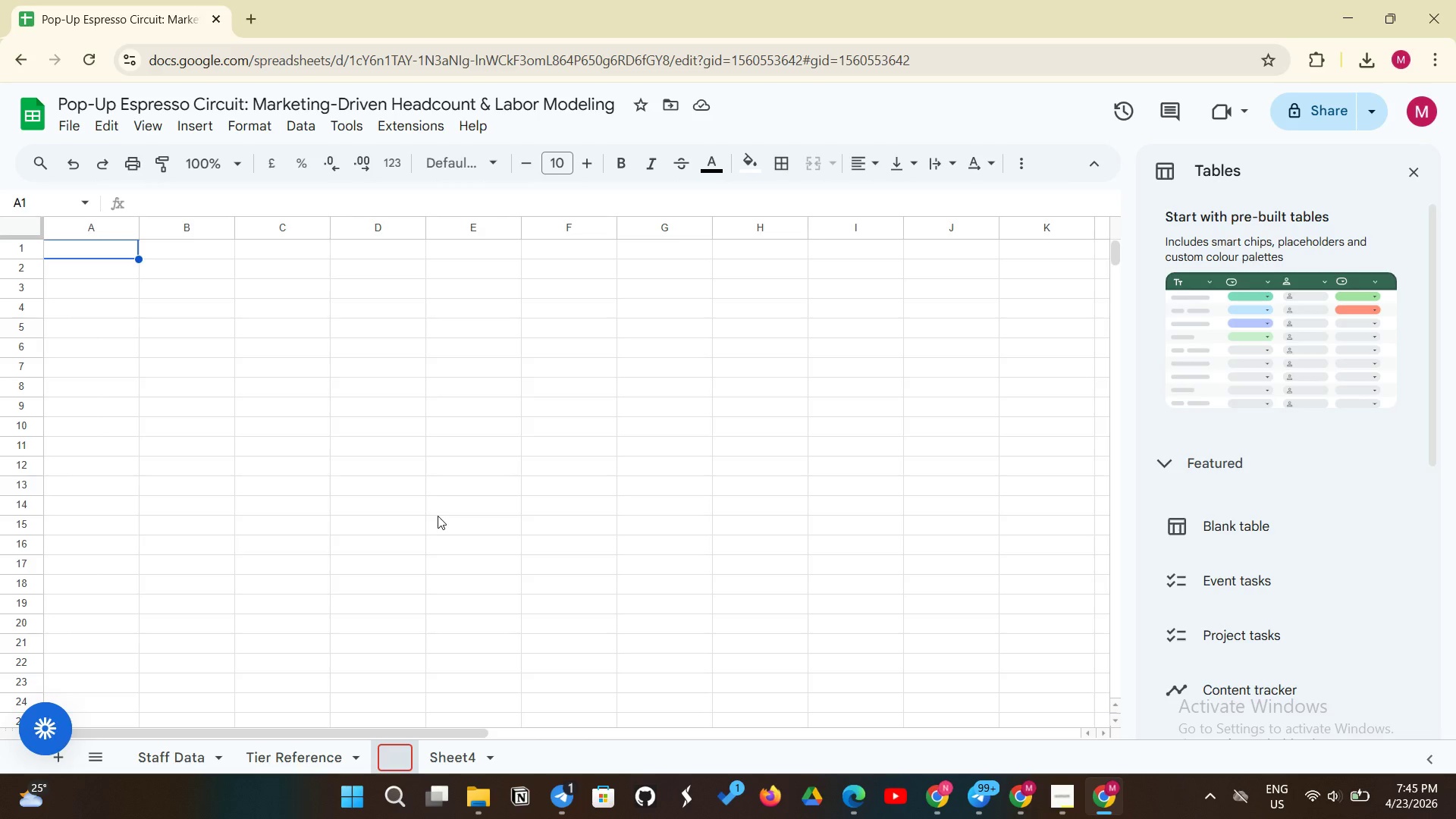 
type(Dashboard)
 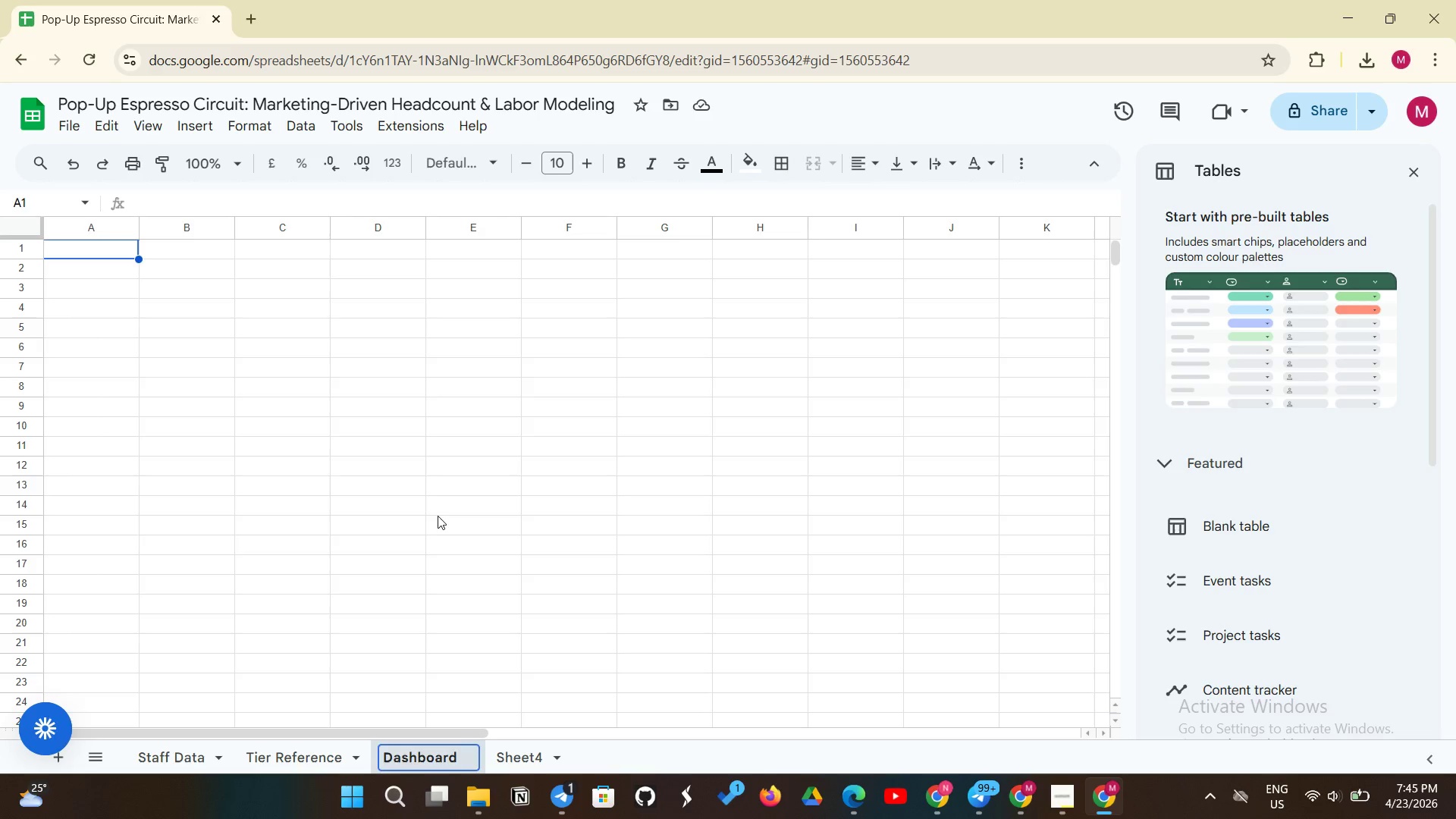 
key(Enter)
 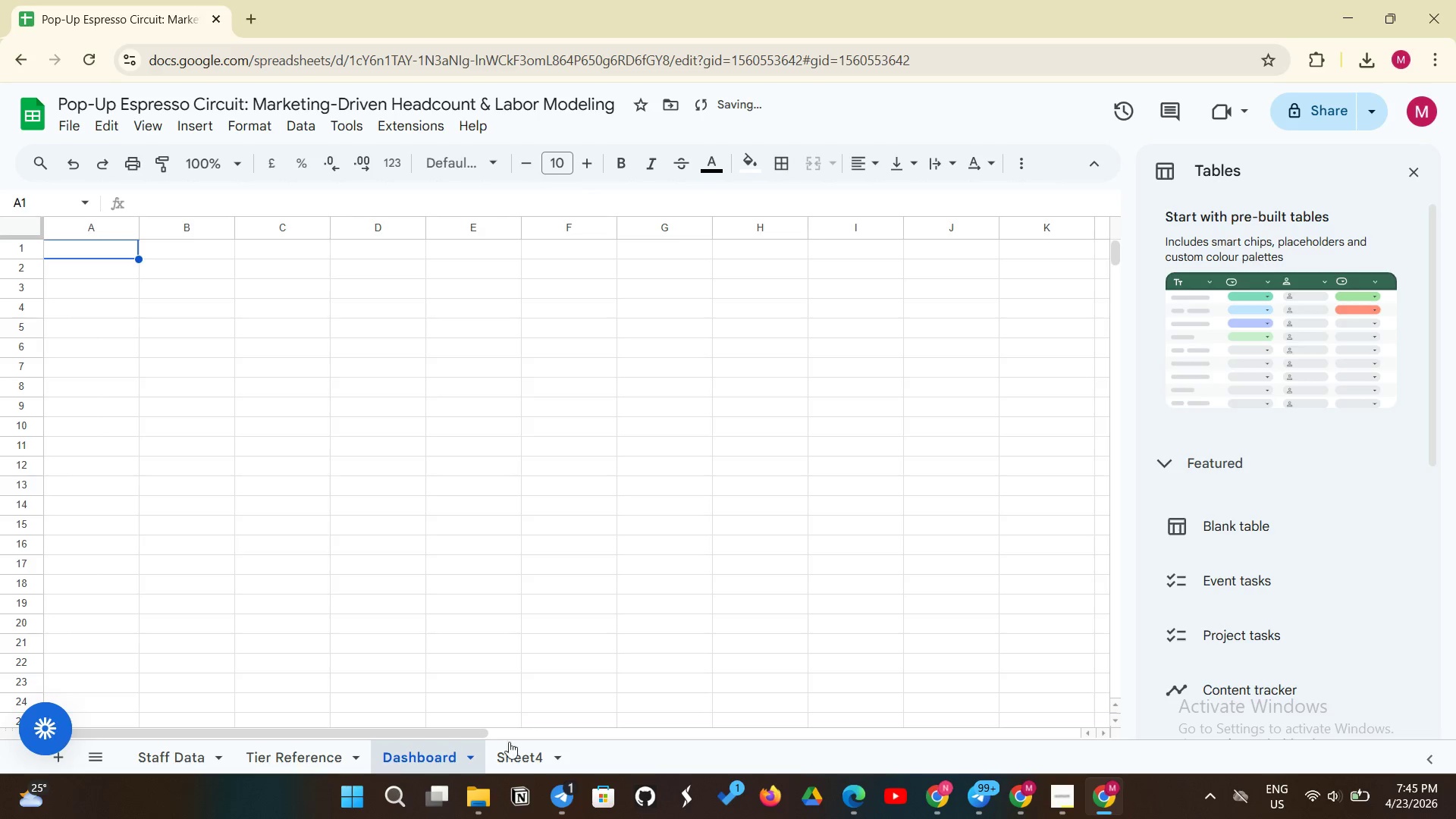 
left_click([508, 752])
 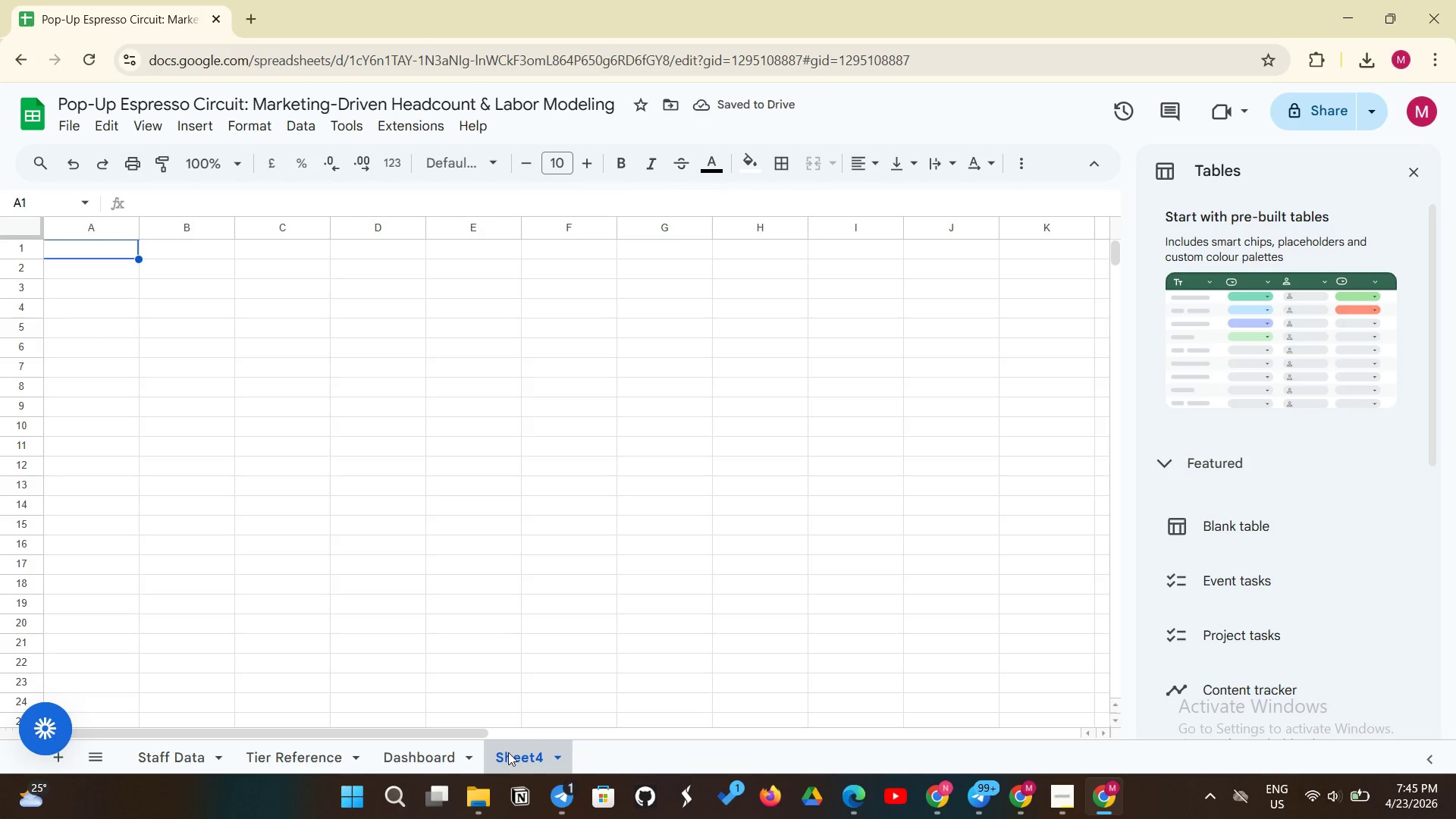 
right_click([508, 752])
 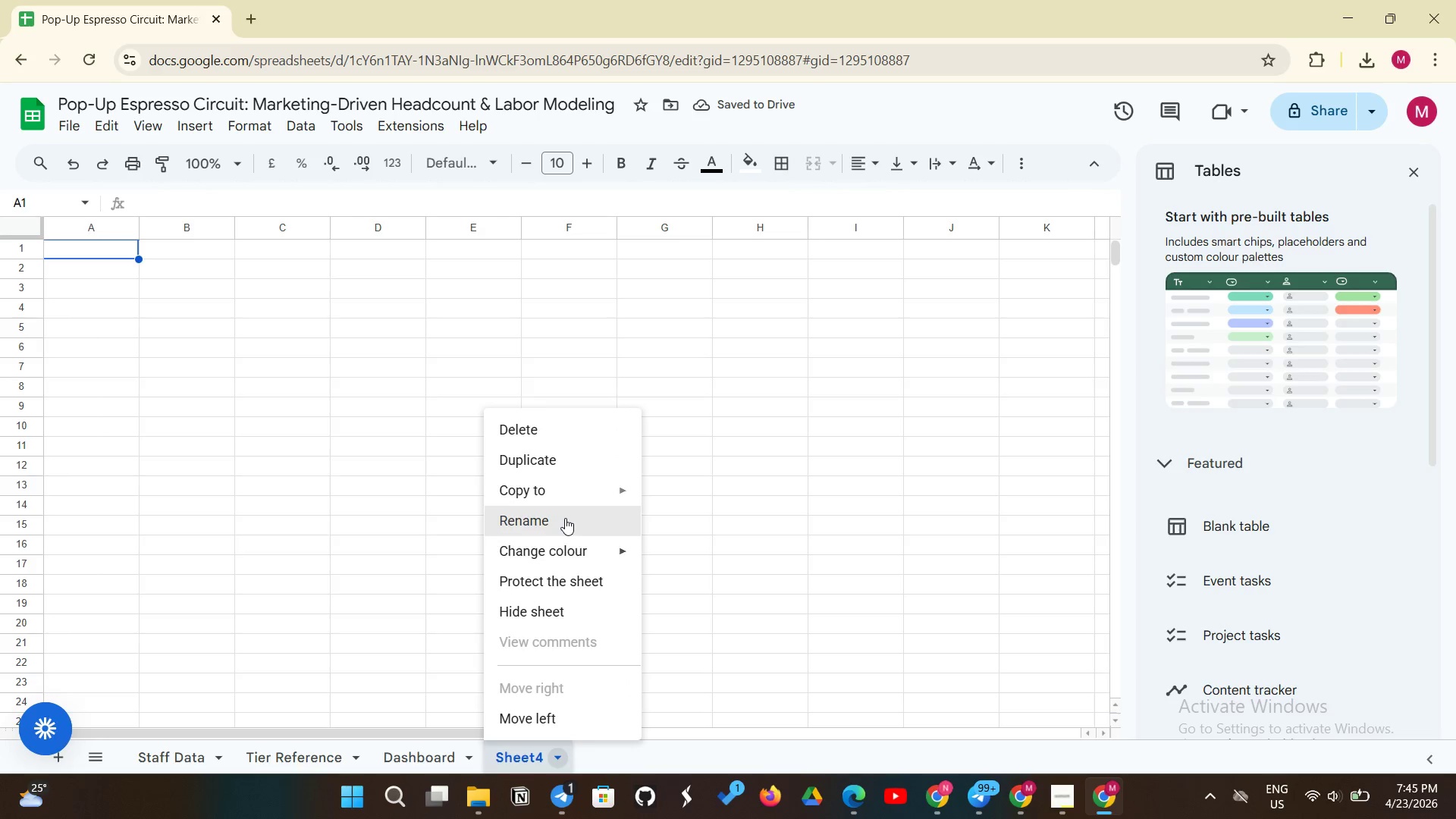 
left_click([565, 518])
 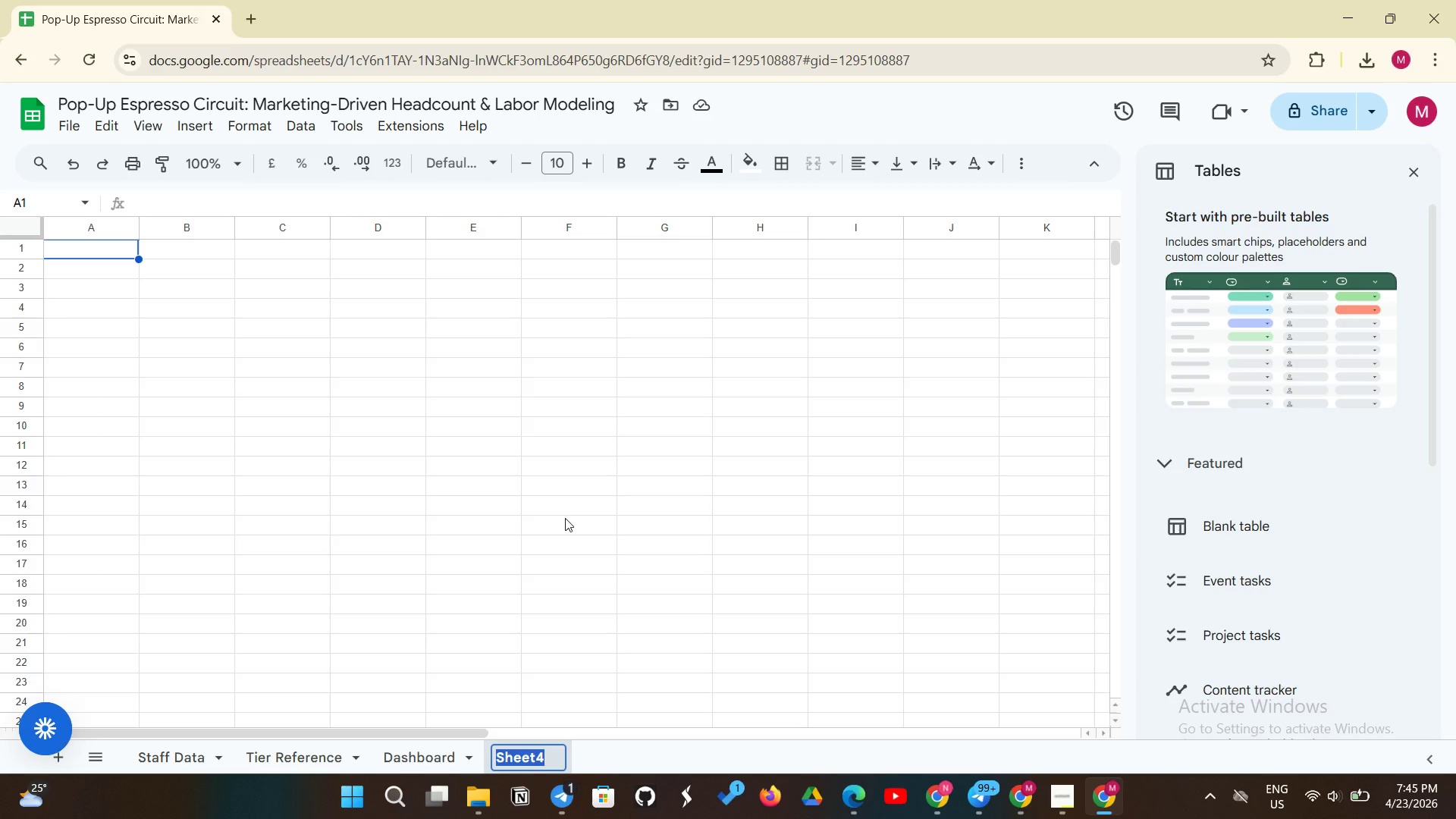 
wait(6.38)
 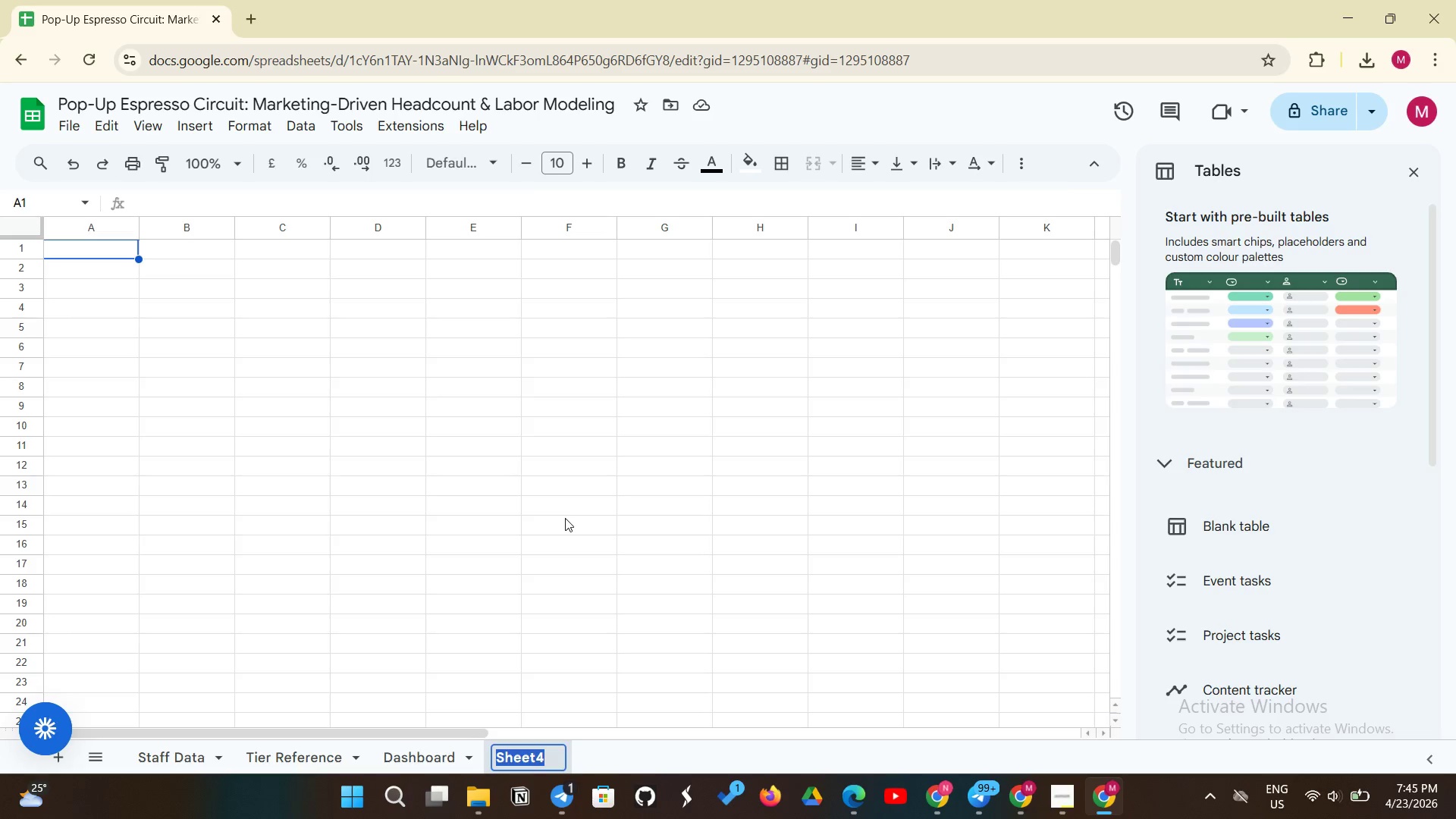 
key(Backspace)
type(Instructions)
 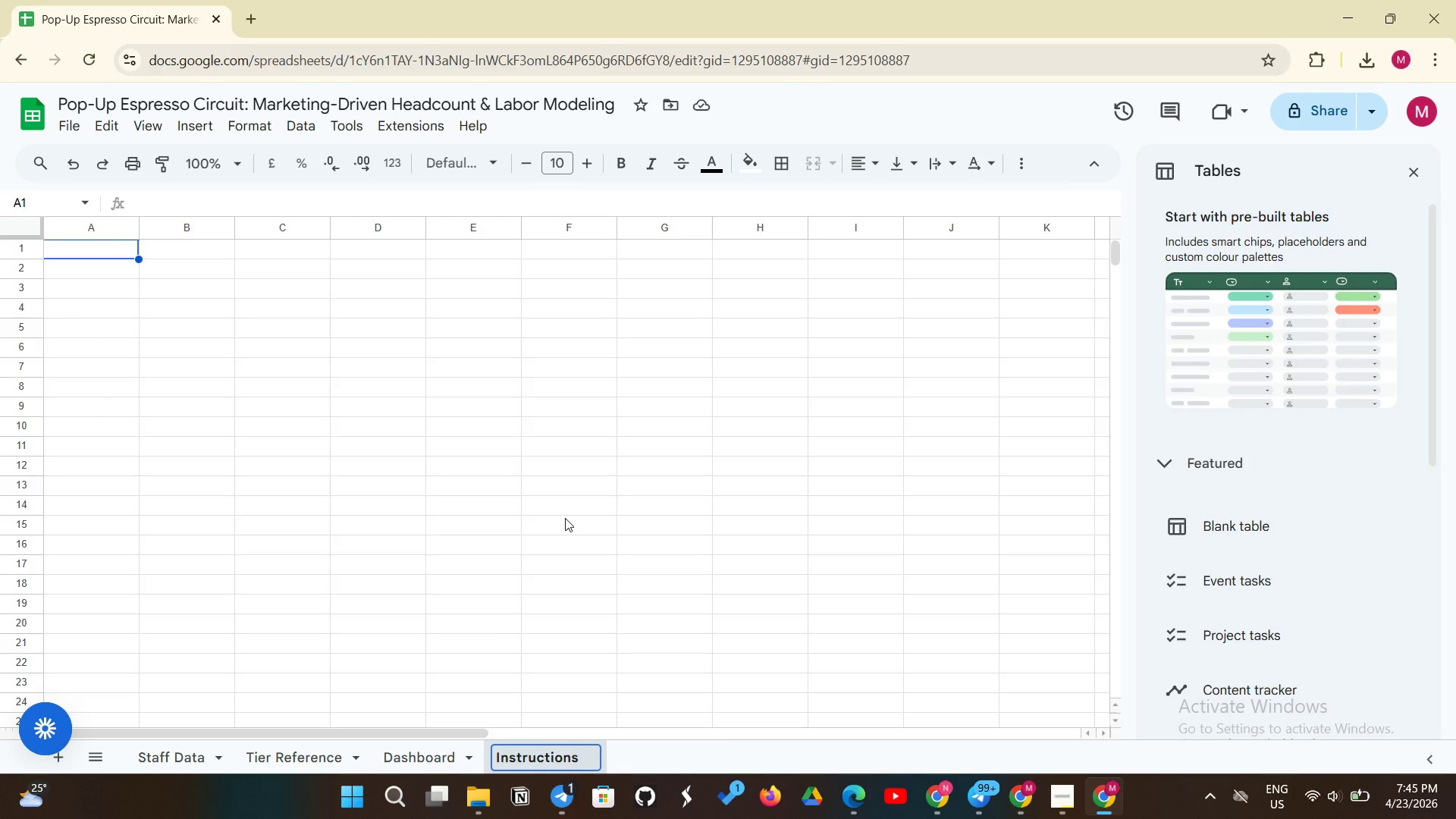 
key(Enter)
 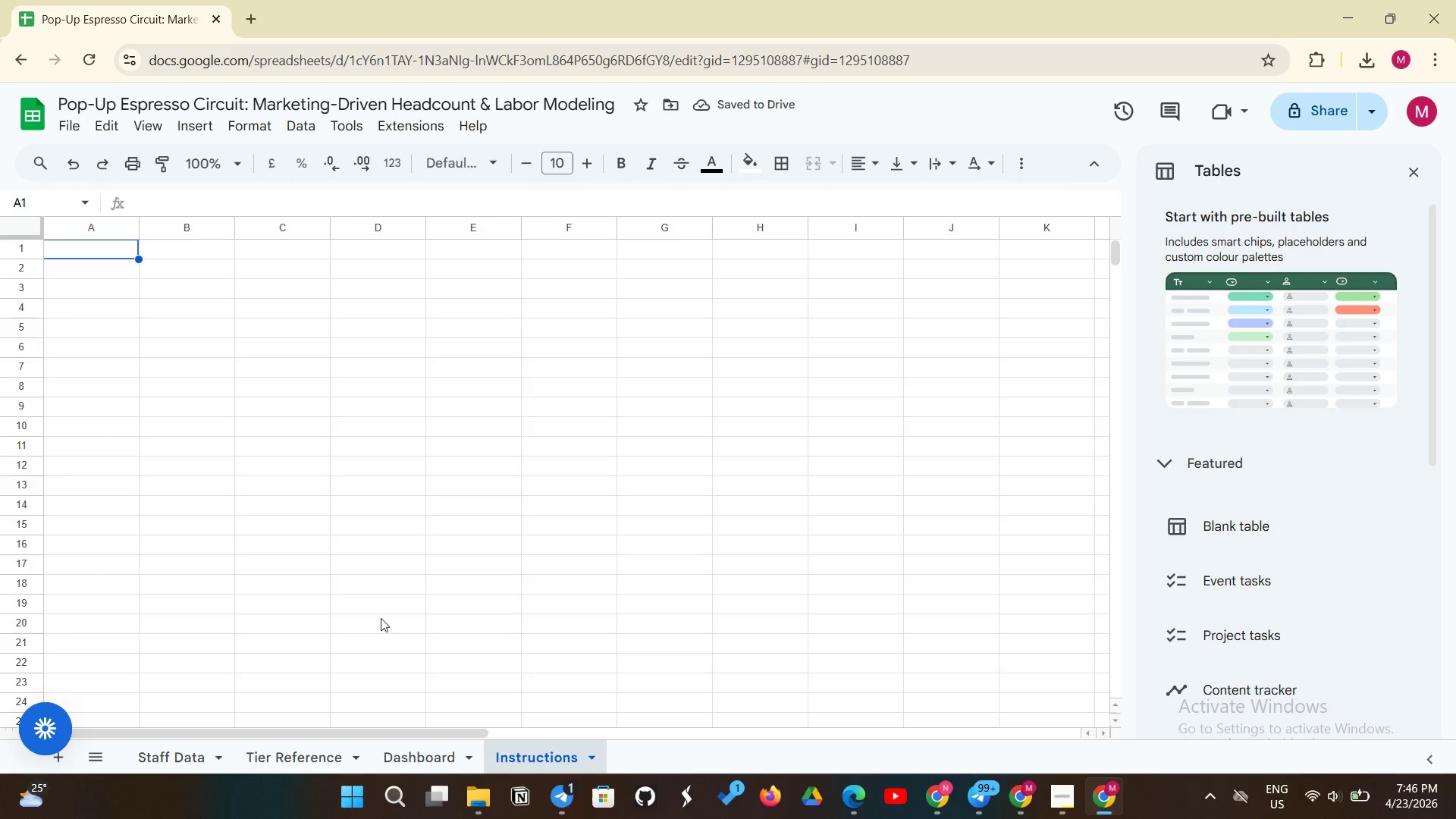 
left_click([163, 750])
 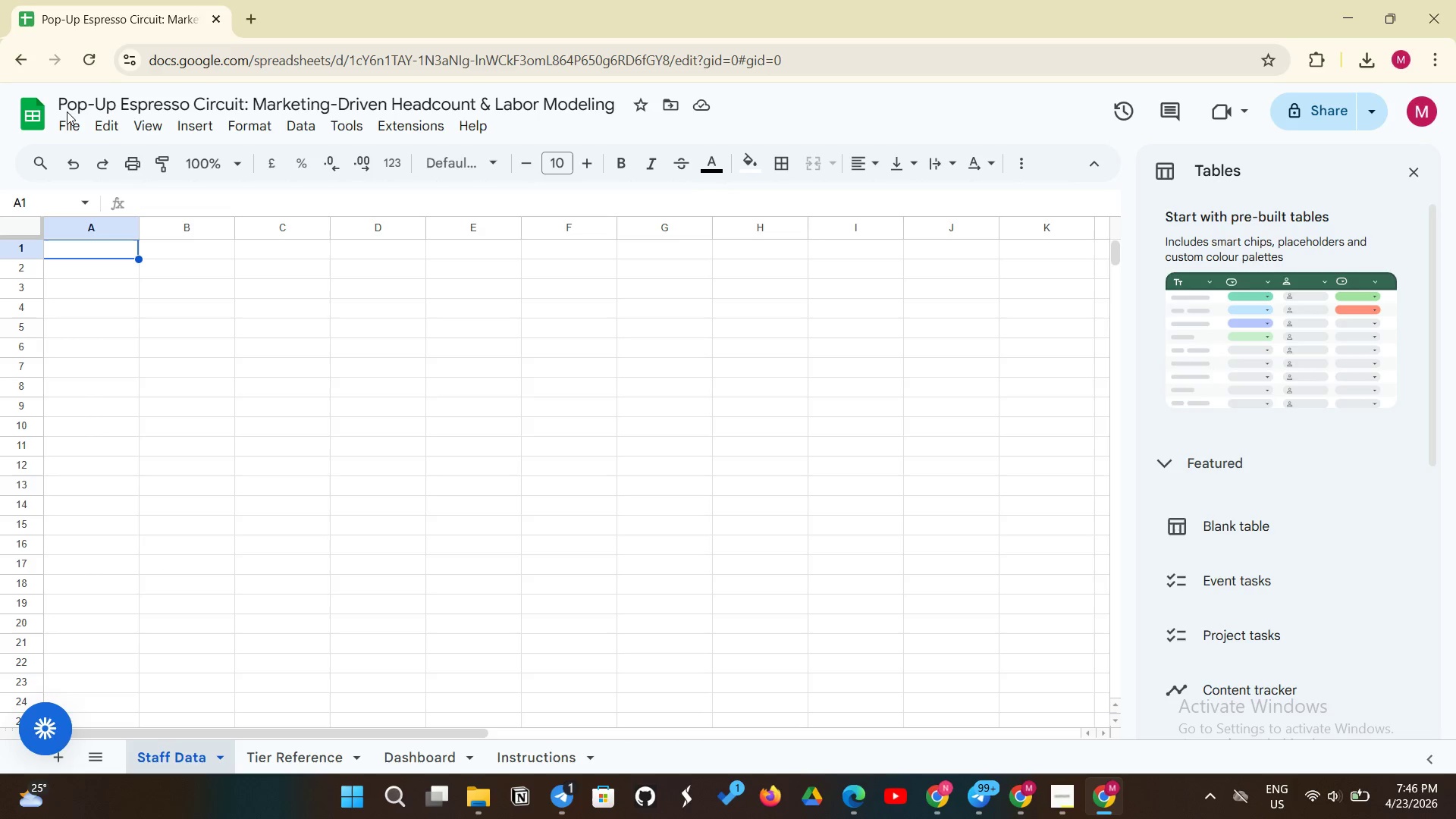 
left_click([59, 121])
 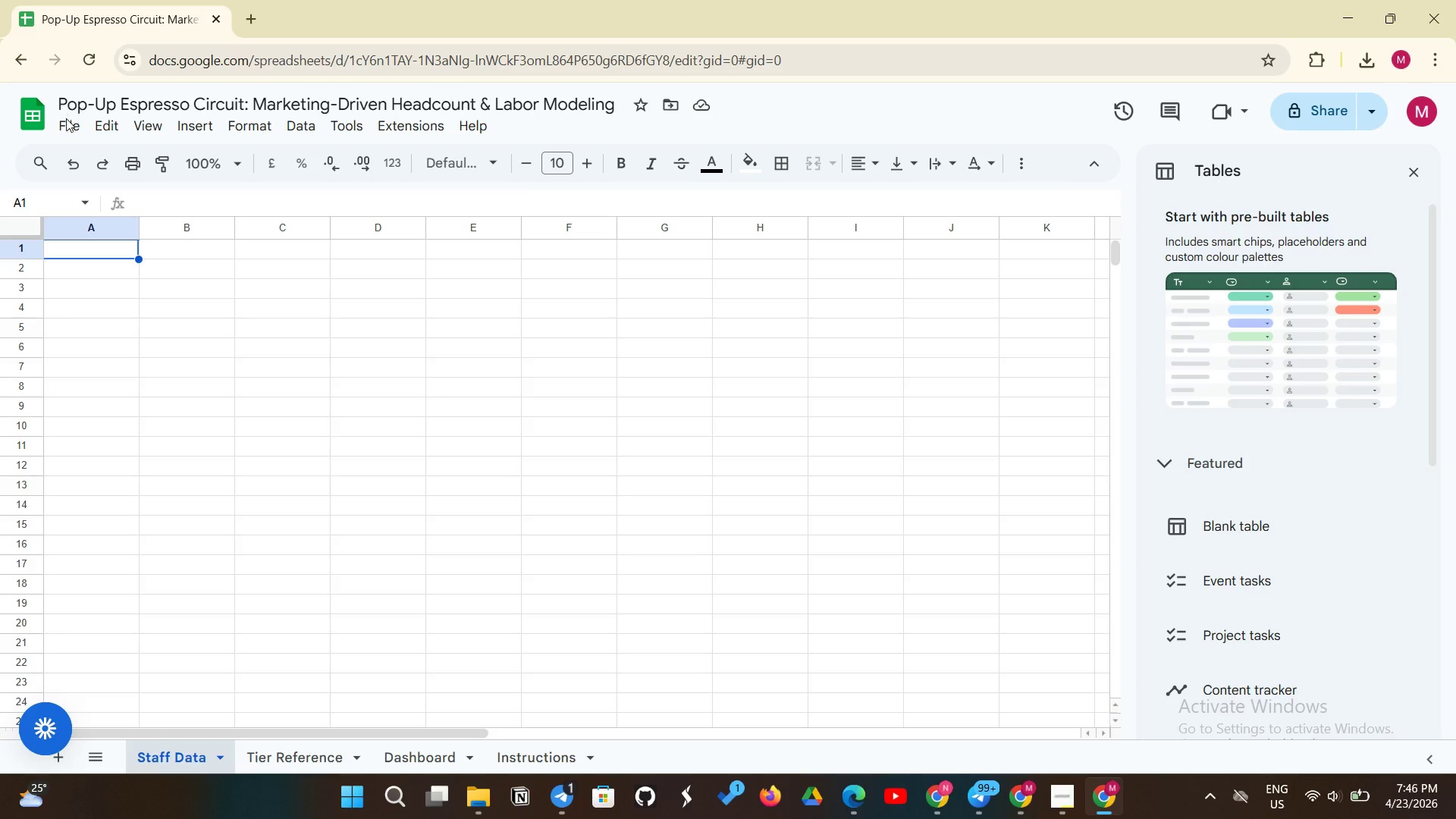 
left_click([66, 121])
 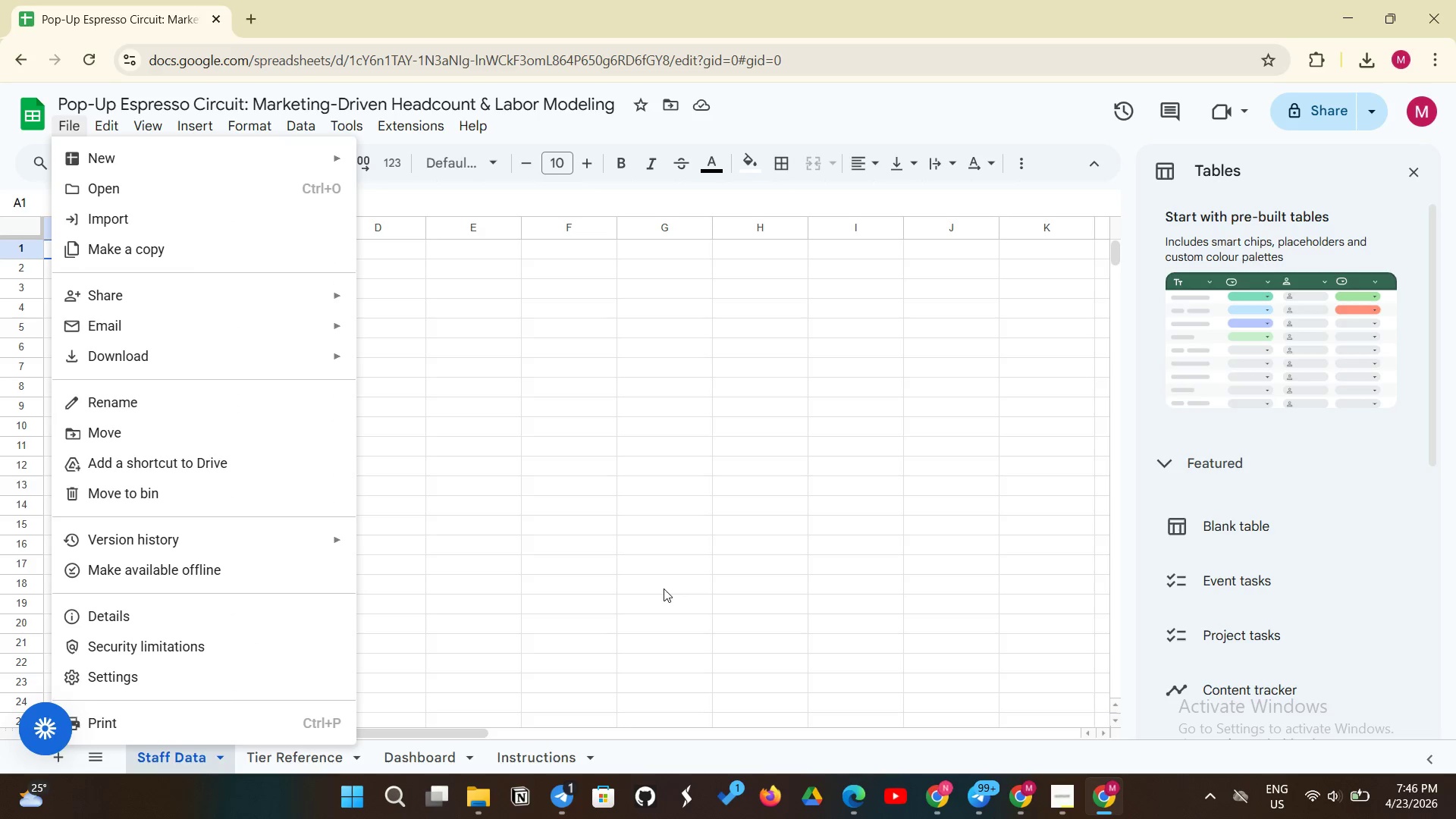 
wait(11.86)
 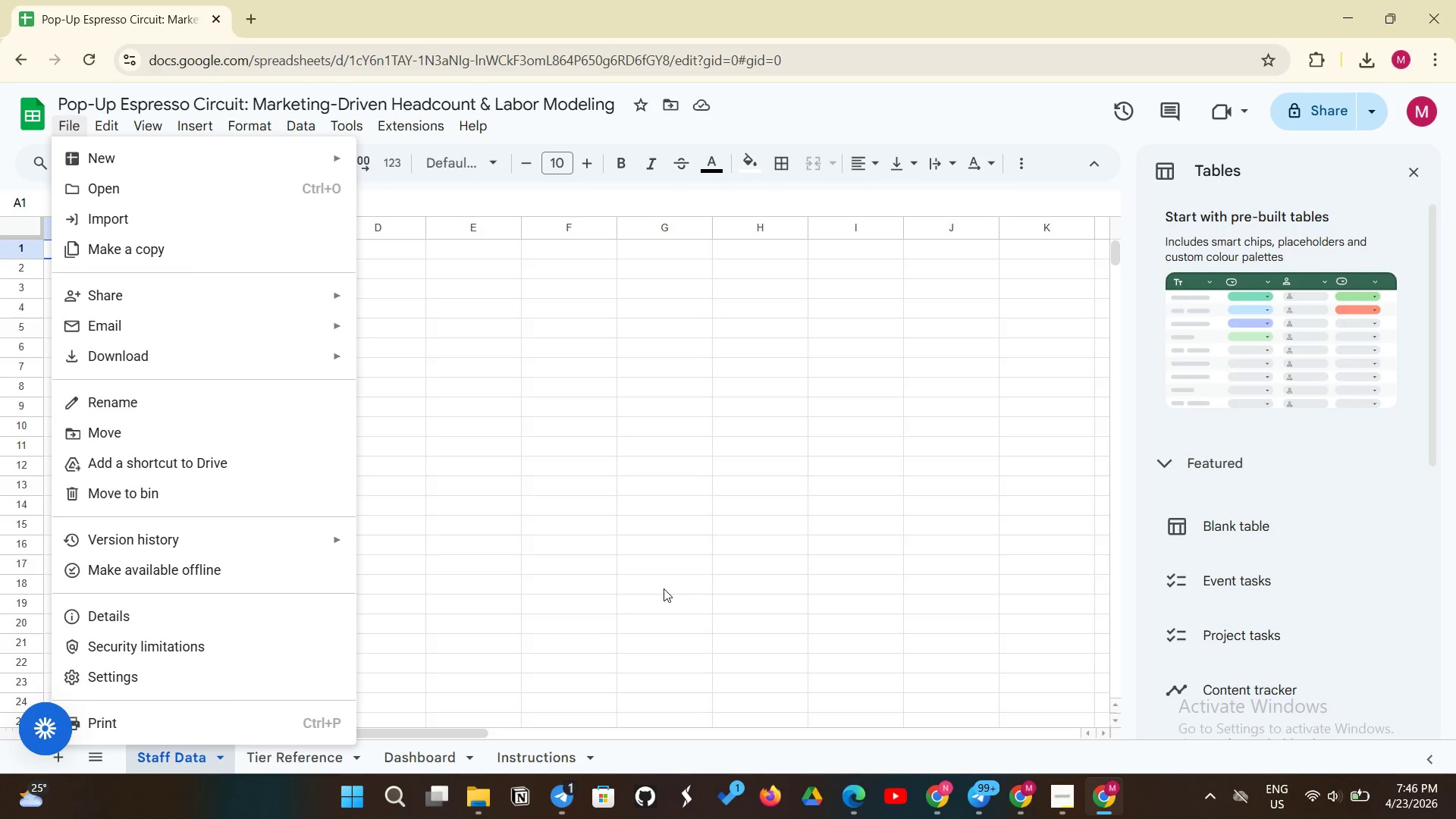 
left_click([174, 224])
 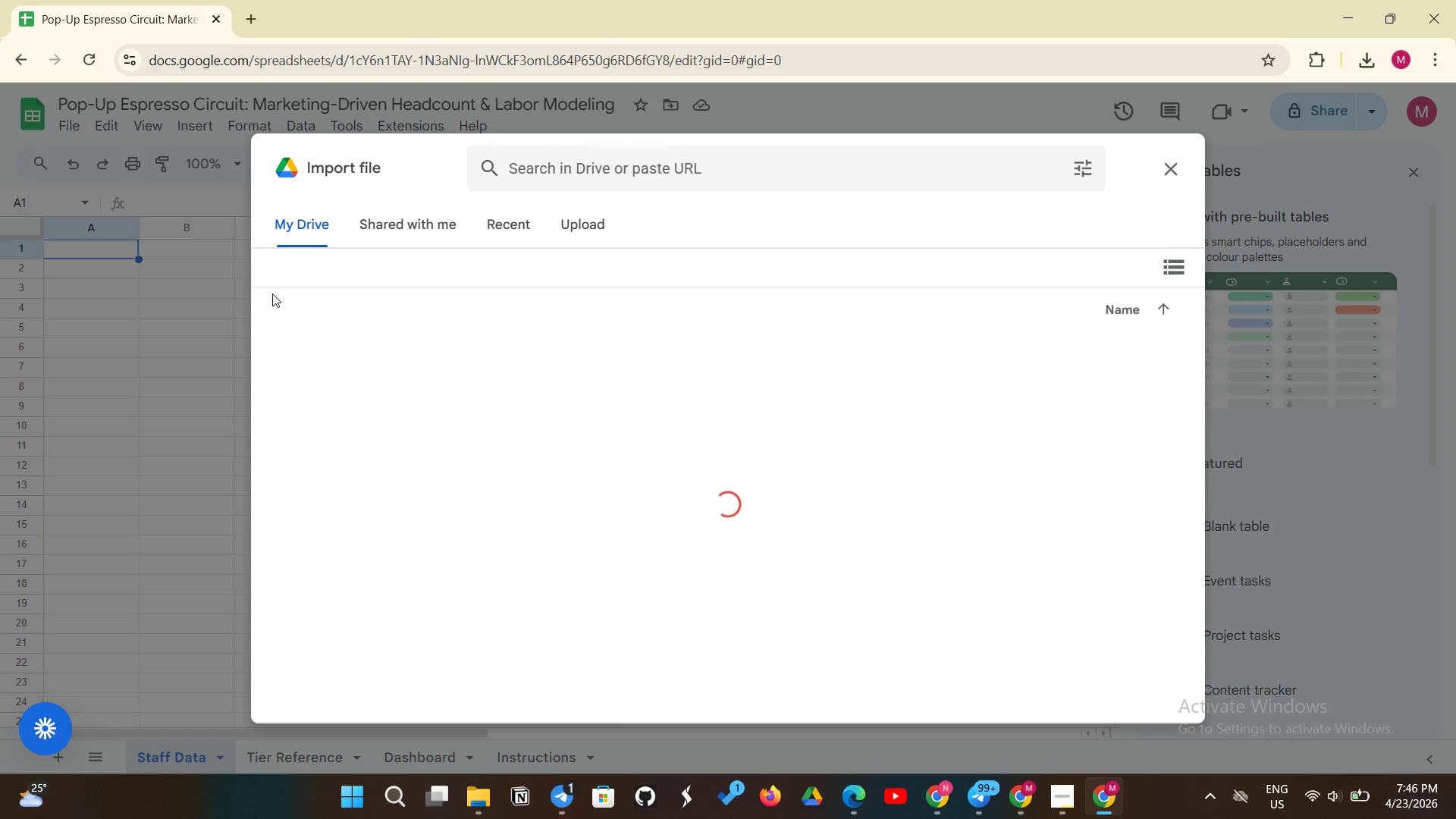 
left_click([592, 218])
 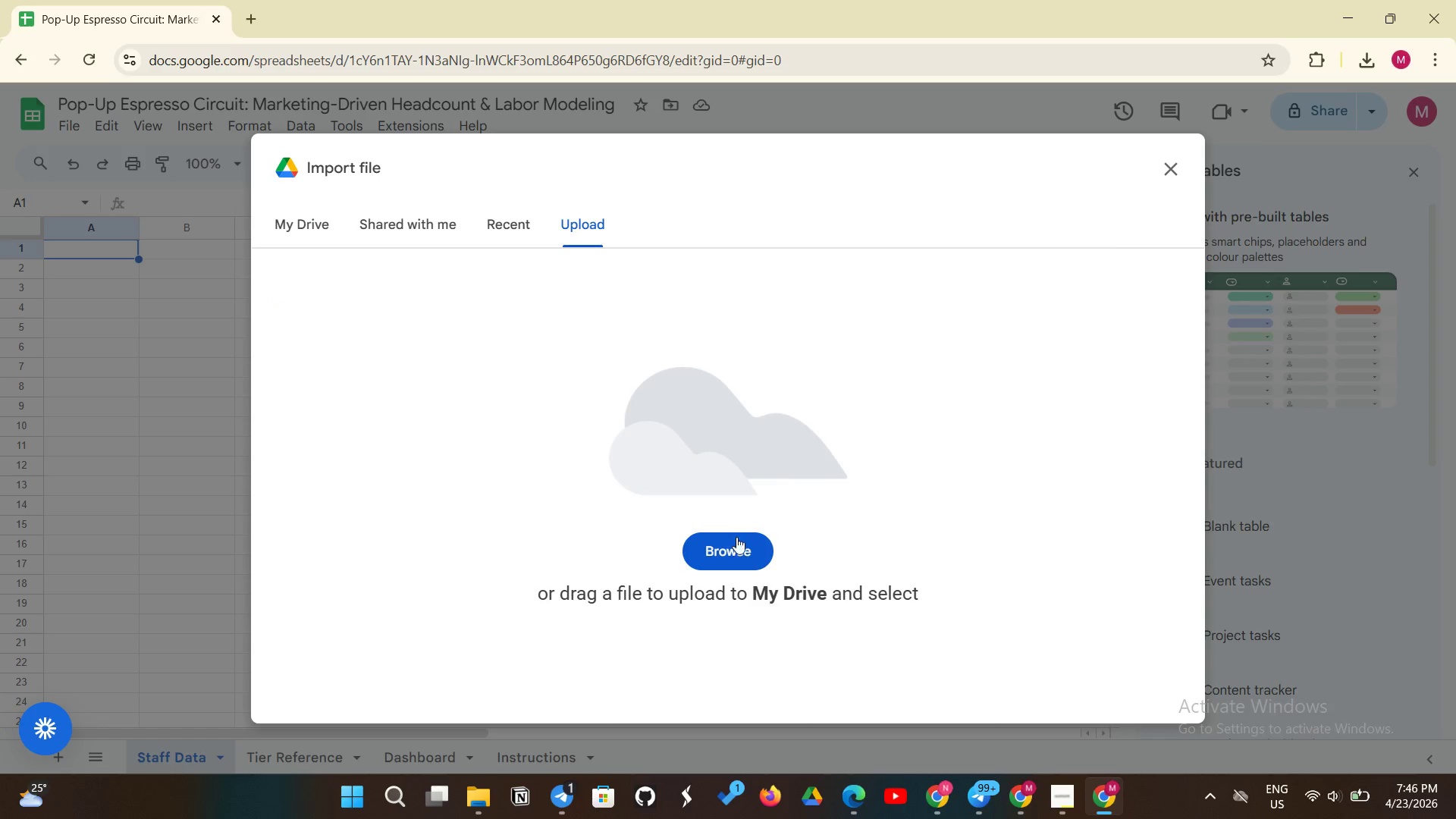 
left_click([732, 559])
 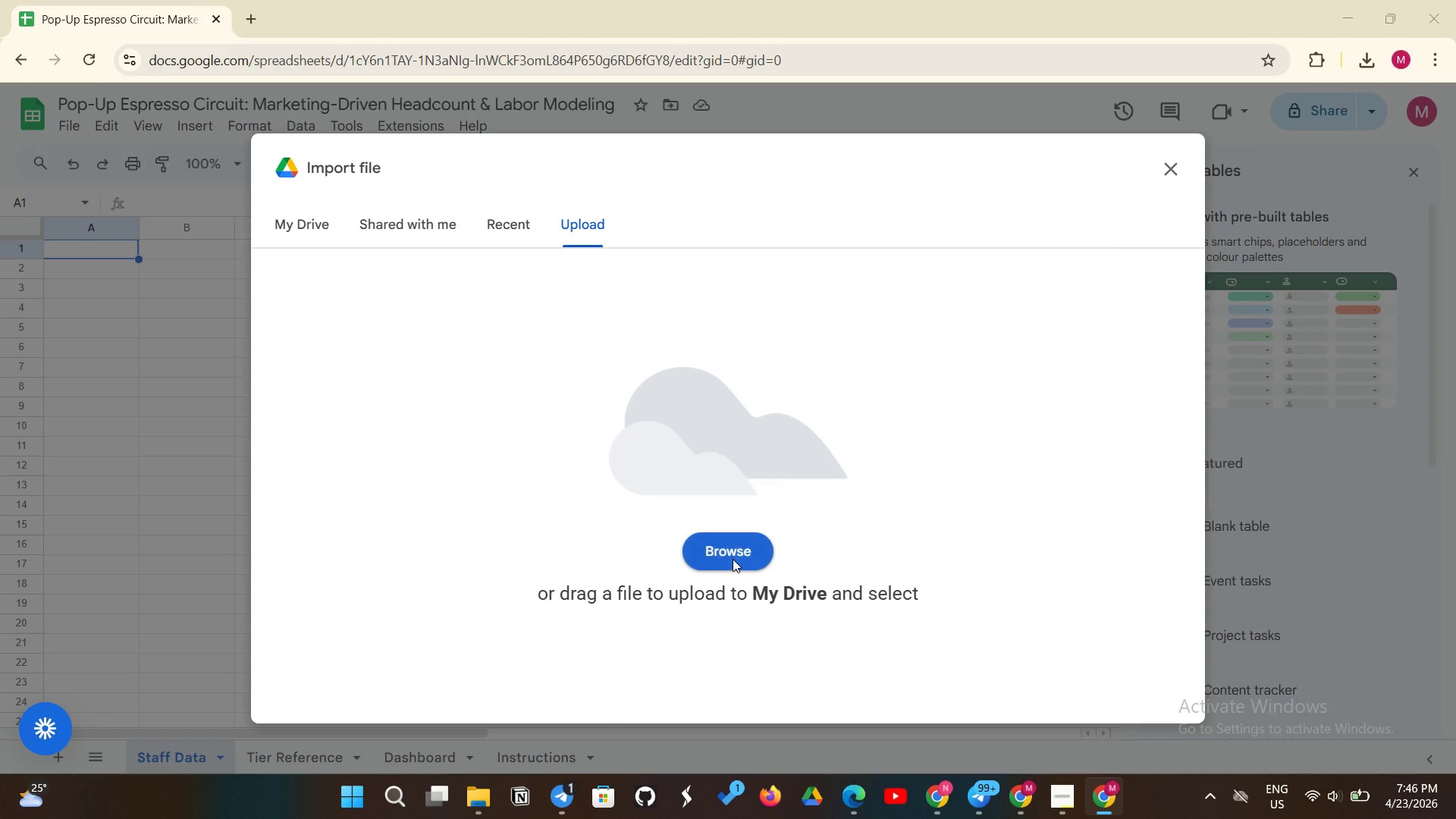 
left_click([733, 559])
 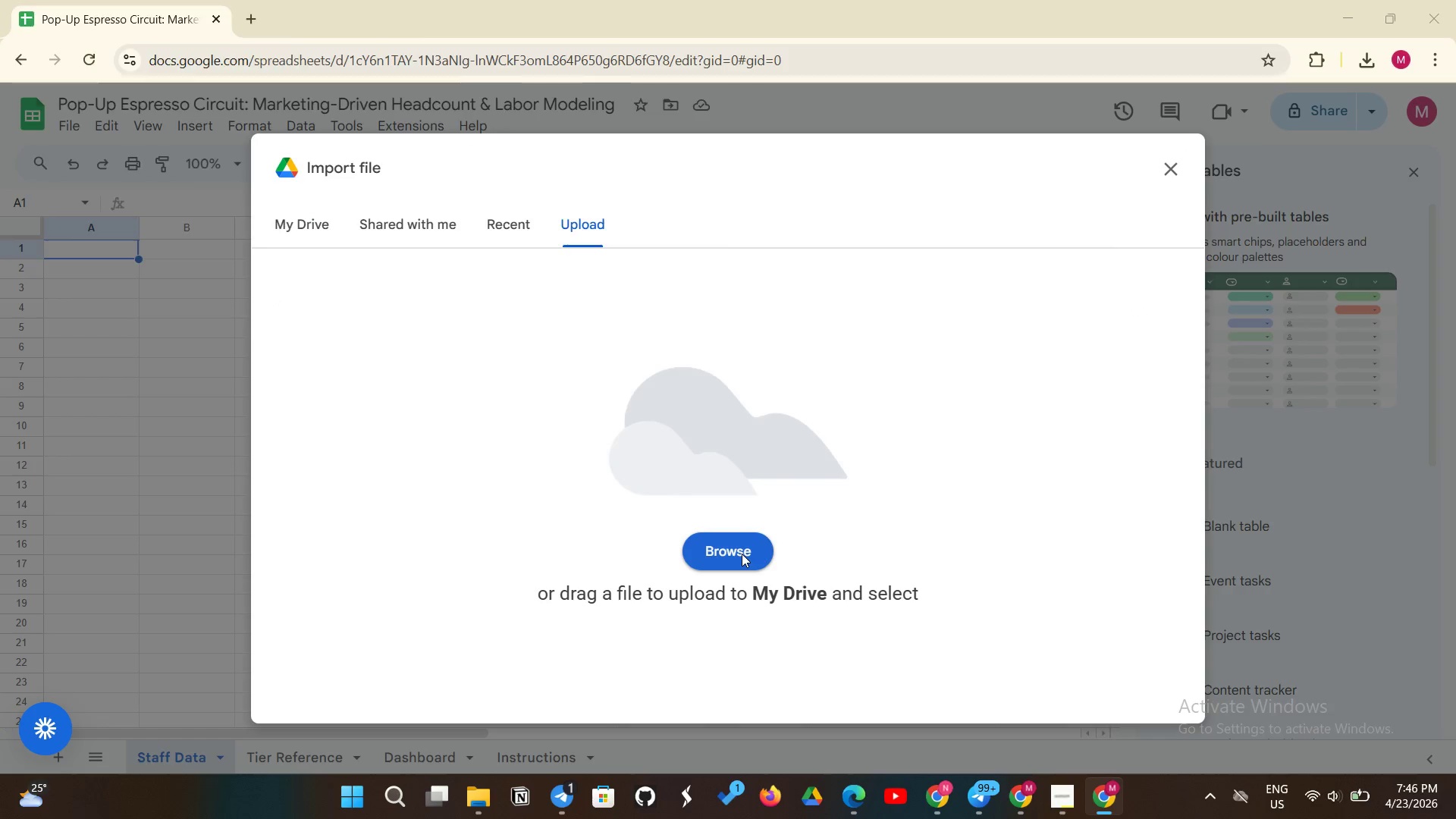 
left_click([742, 554])
 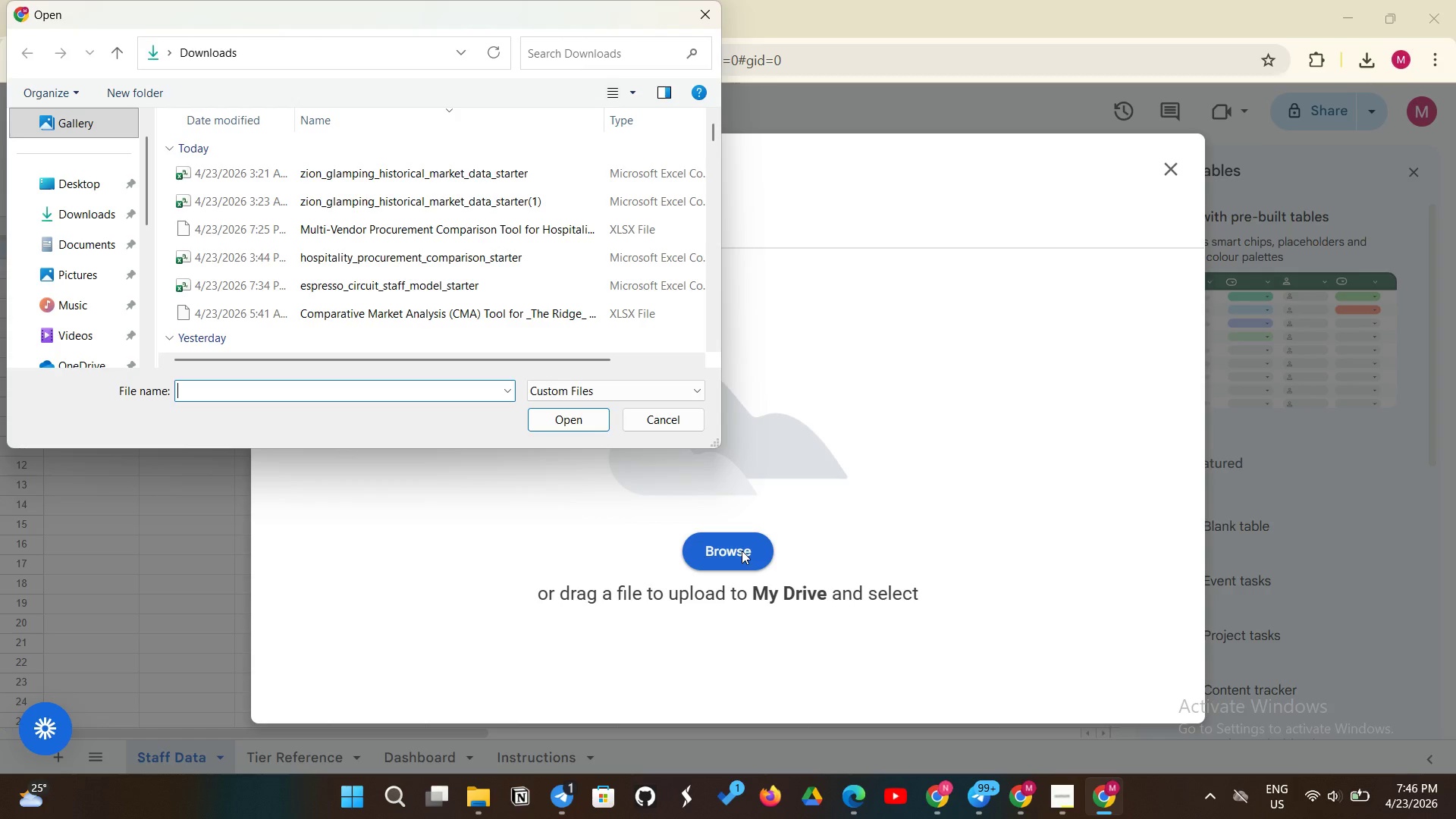 
wait(8.23)
 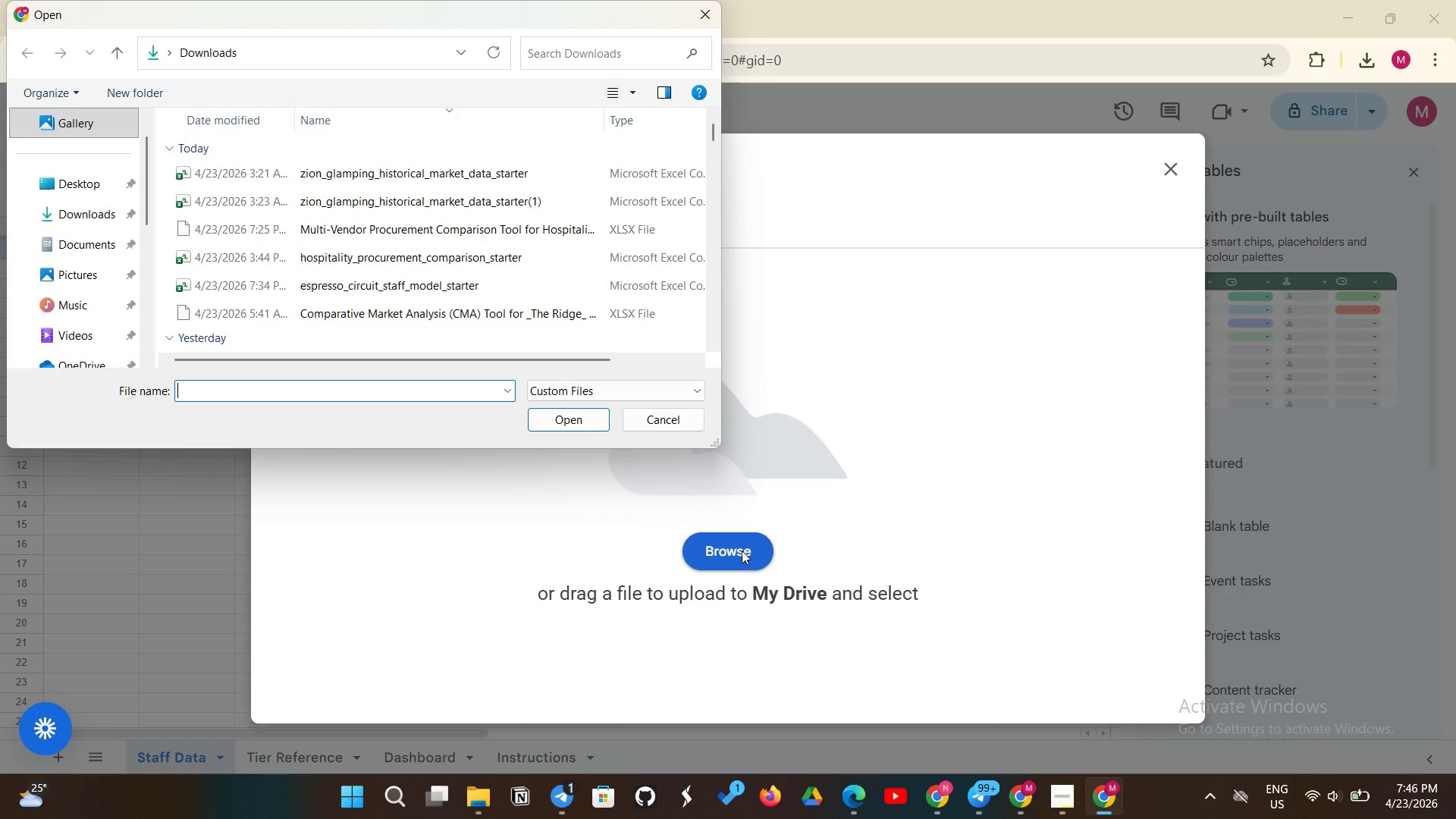 
left_click([434, 291])
 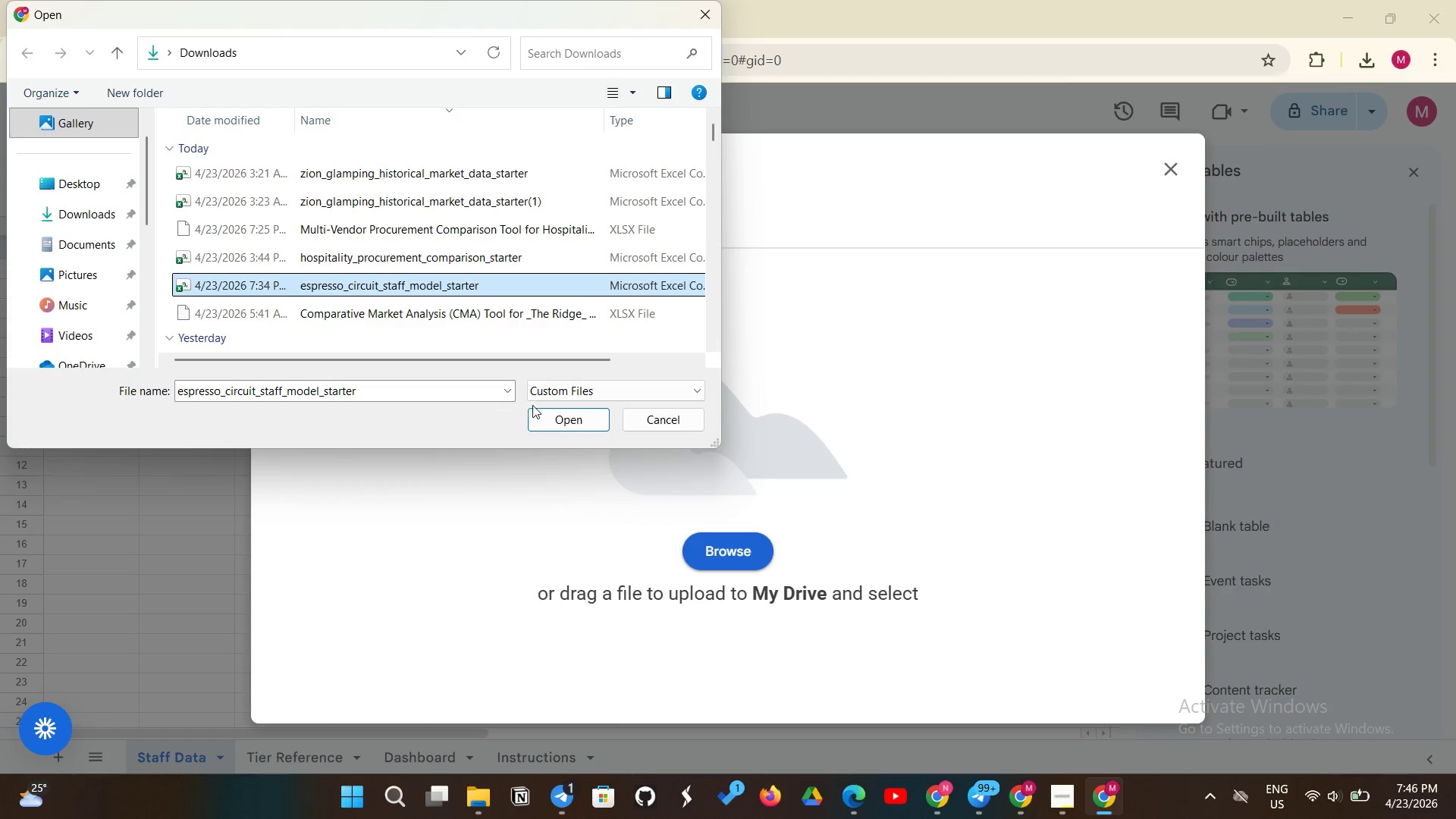 
left_click([544, 414])
 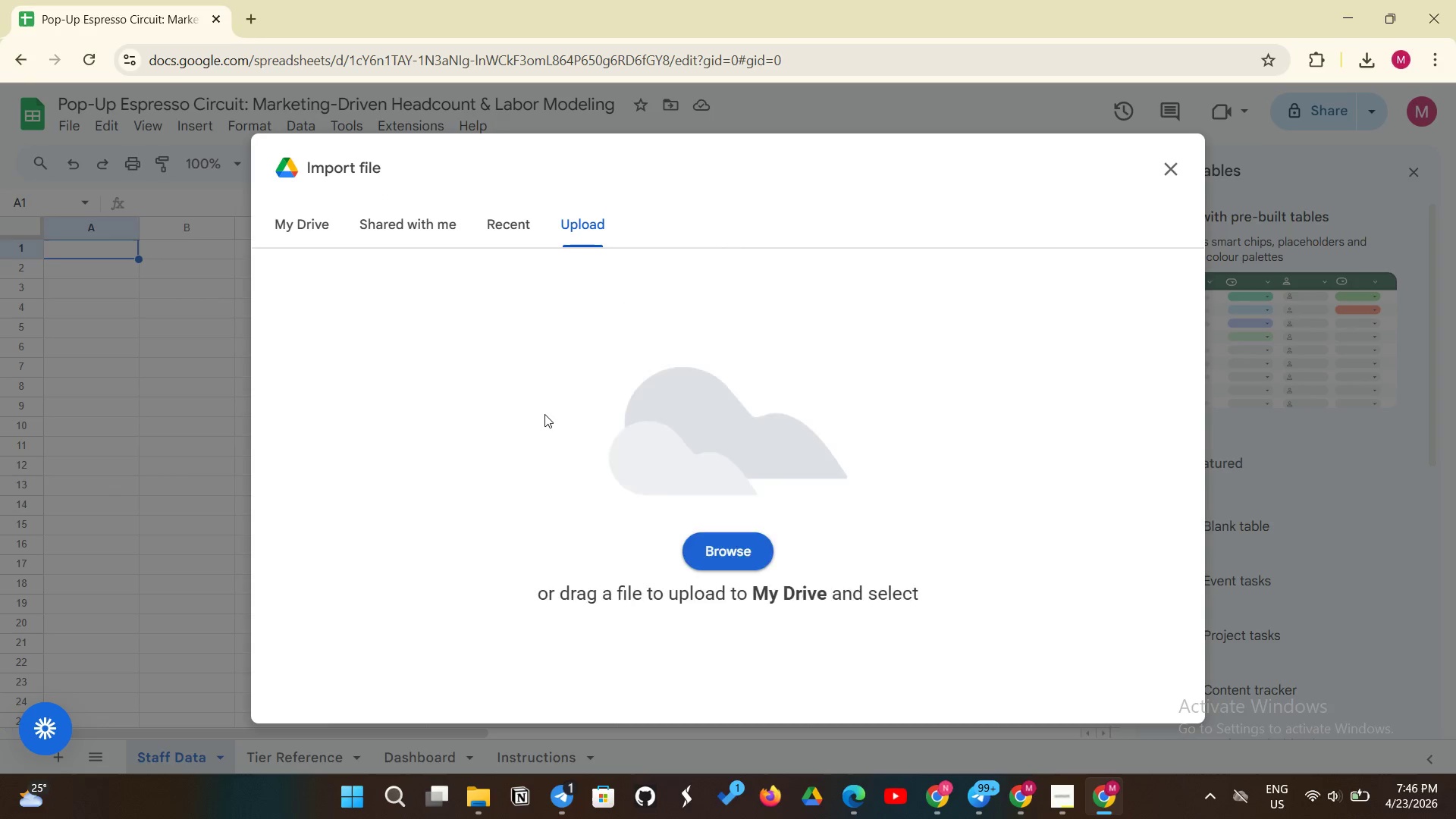 
mouse_move([510, 449])
 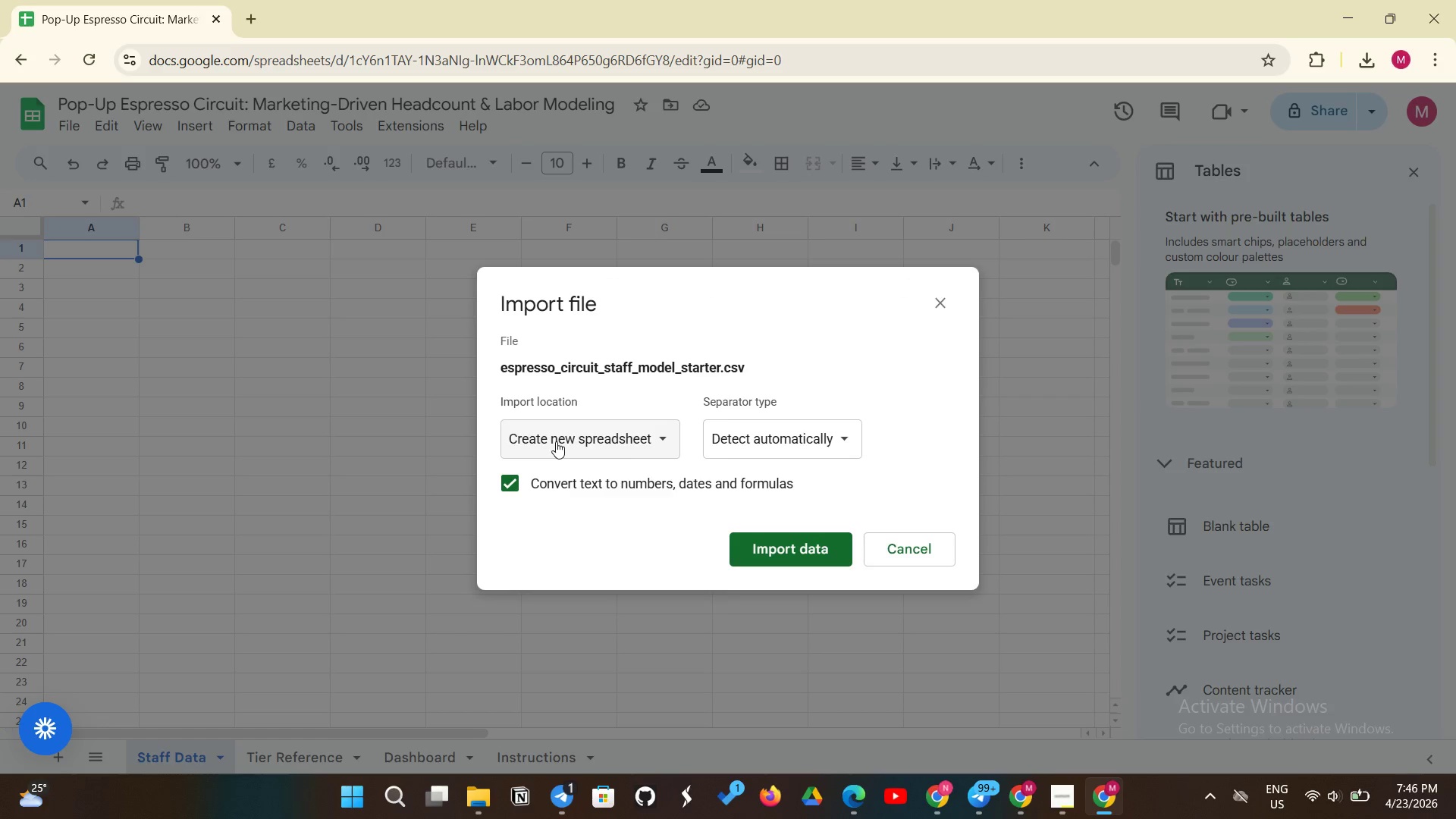 
left_click([556, 441])
 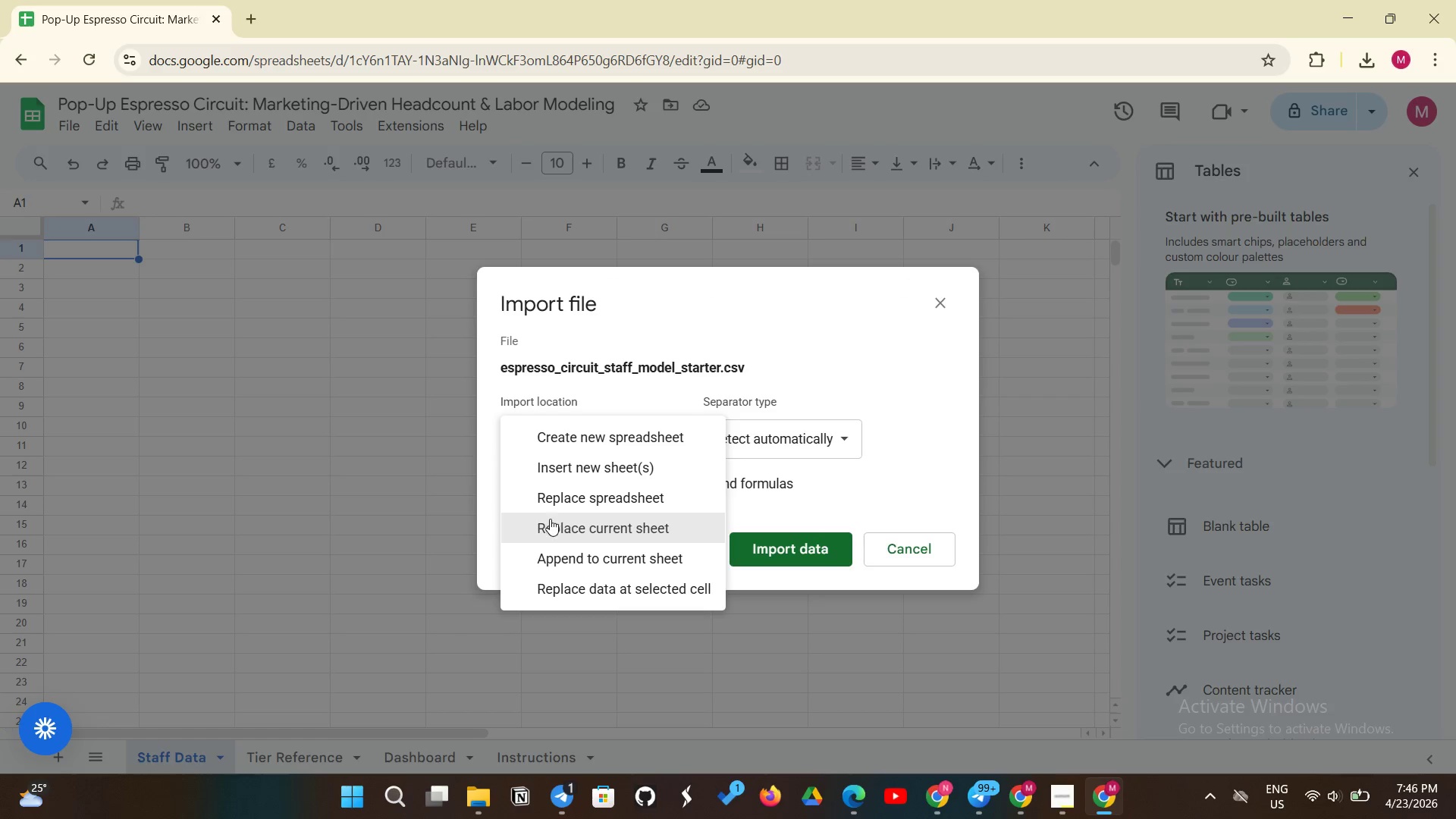 
left_click([548, 520])
 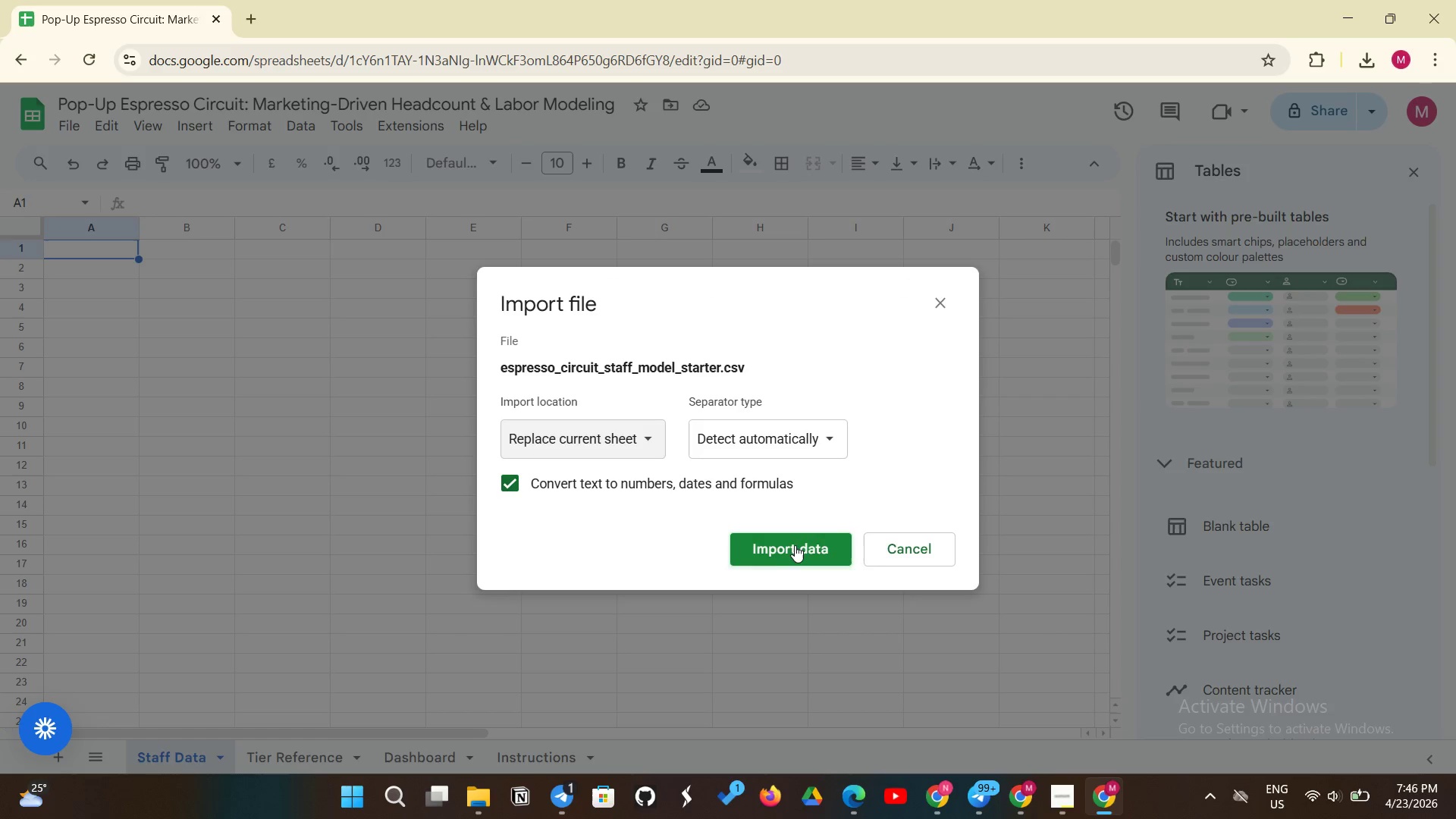 
left_click([798, 545])
 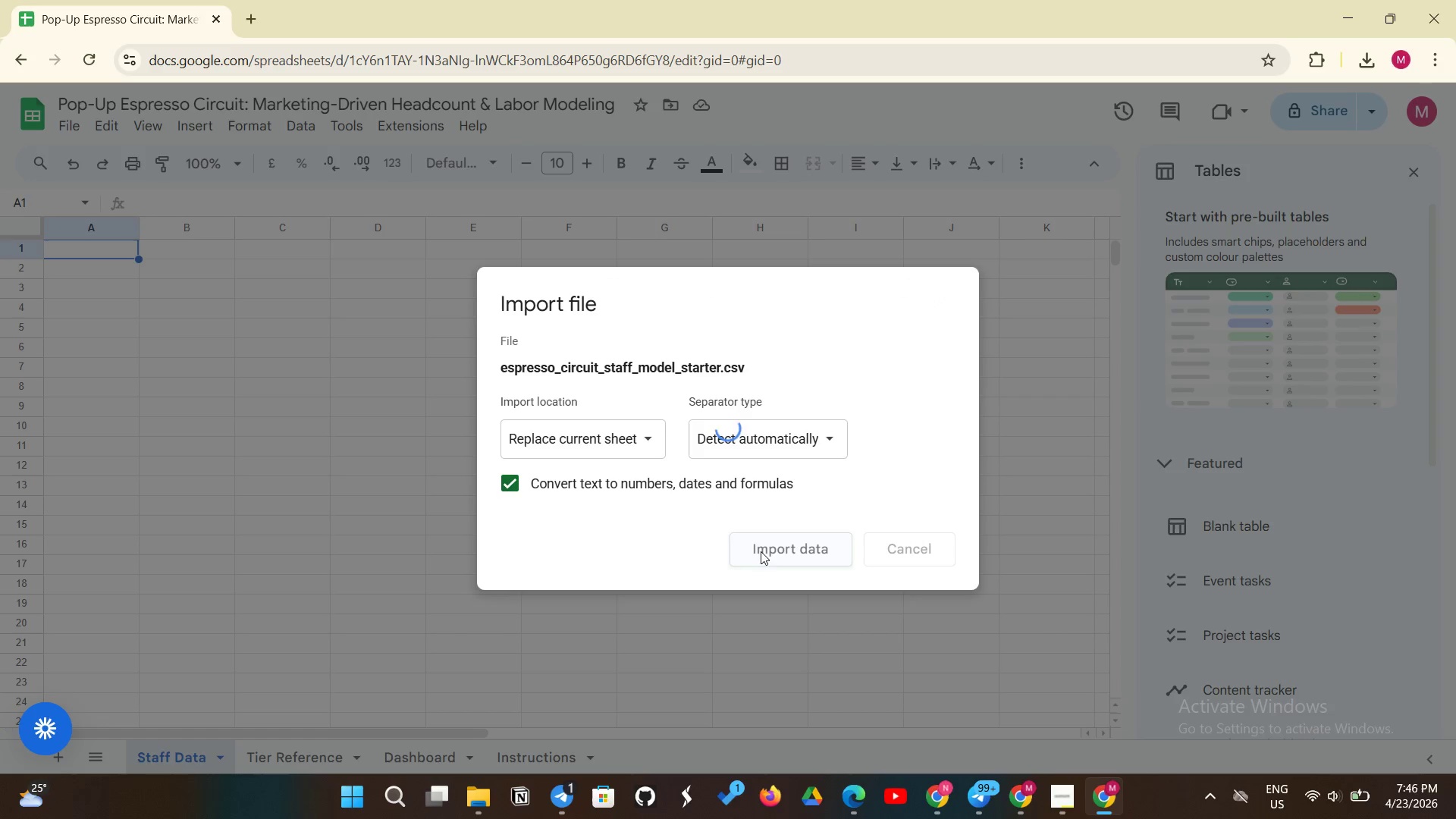 
mouse_move([741, 560])
 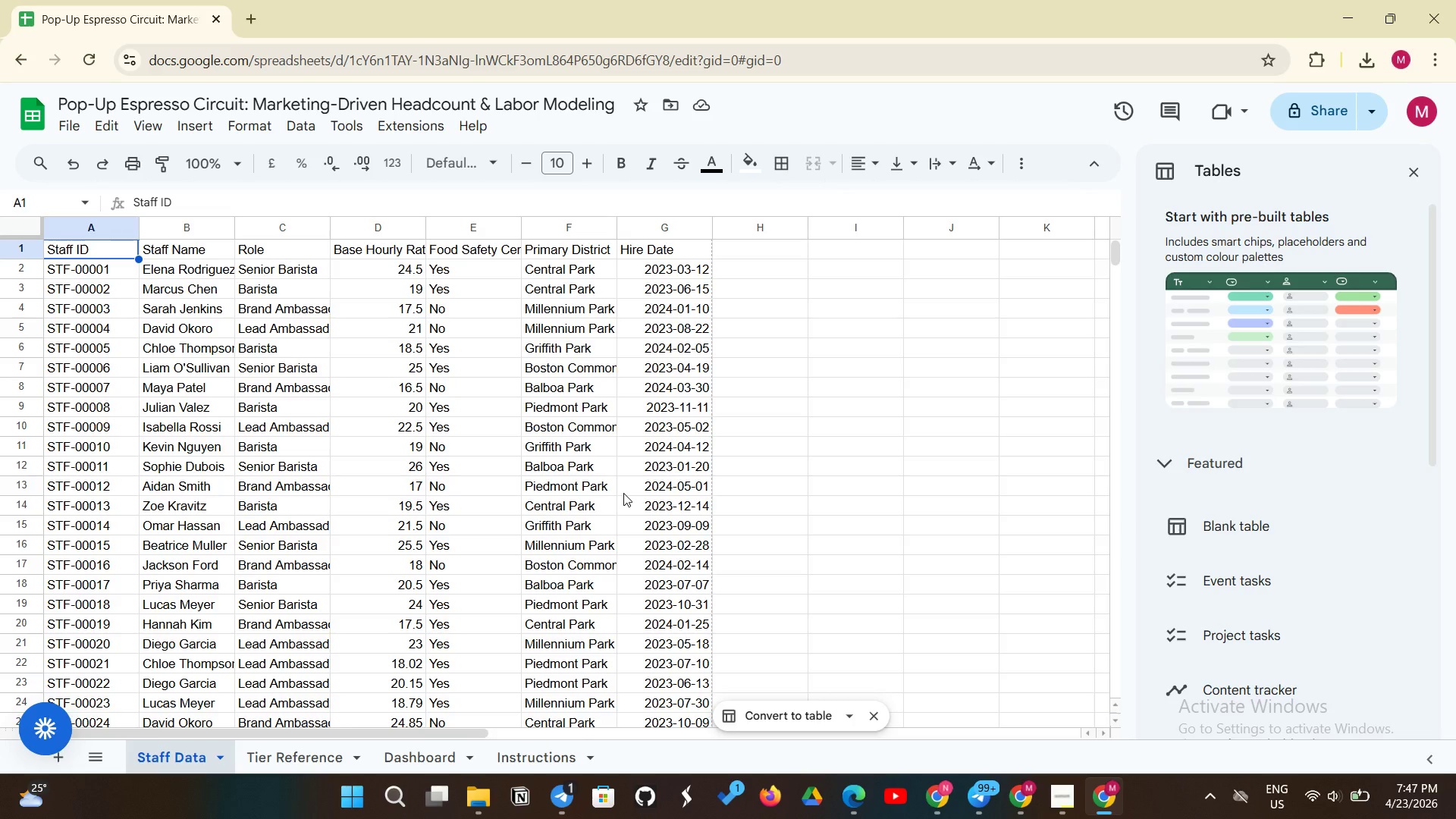 
wait(24.4)
 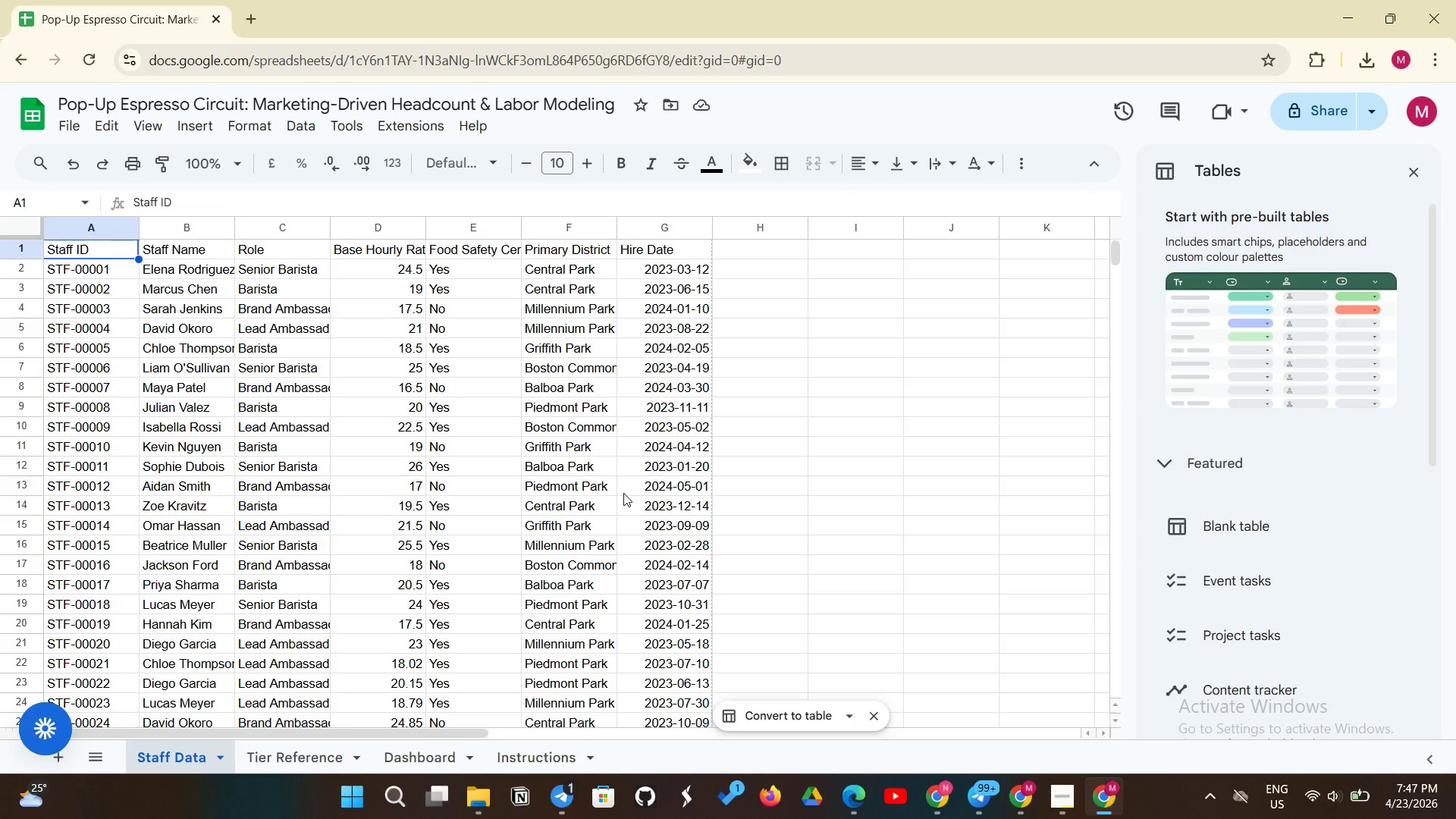 
left_click([288, 764])
 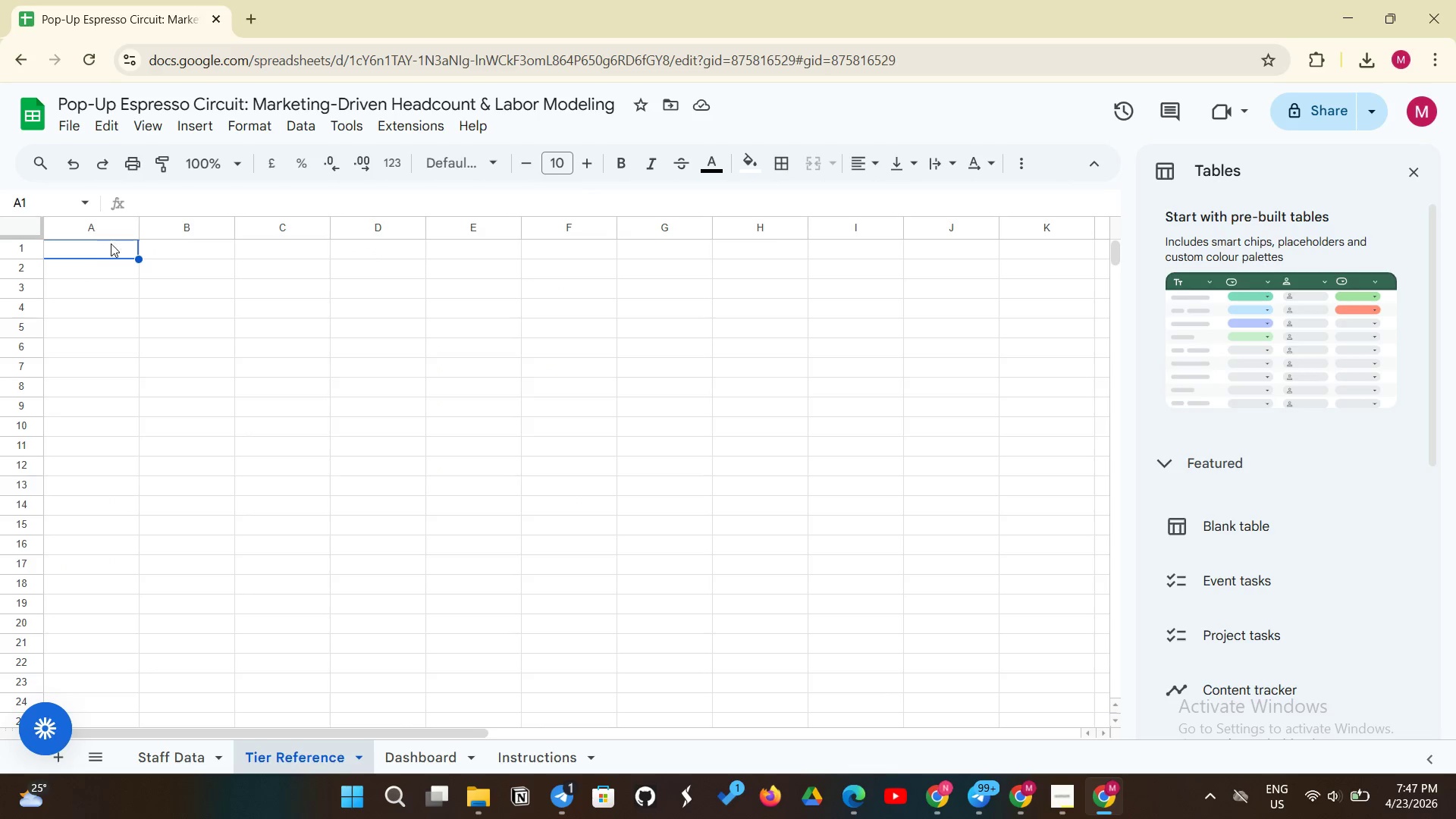 
left_click([89, 235])
 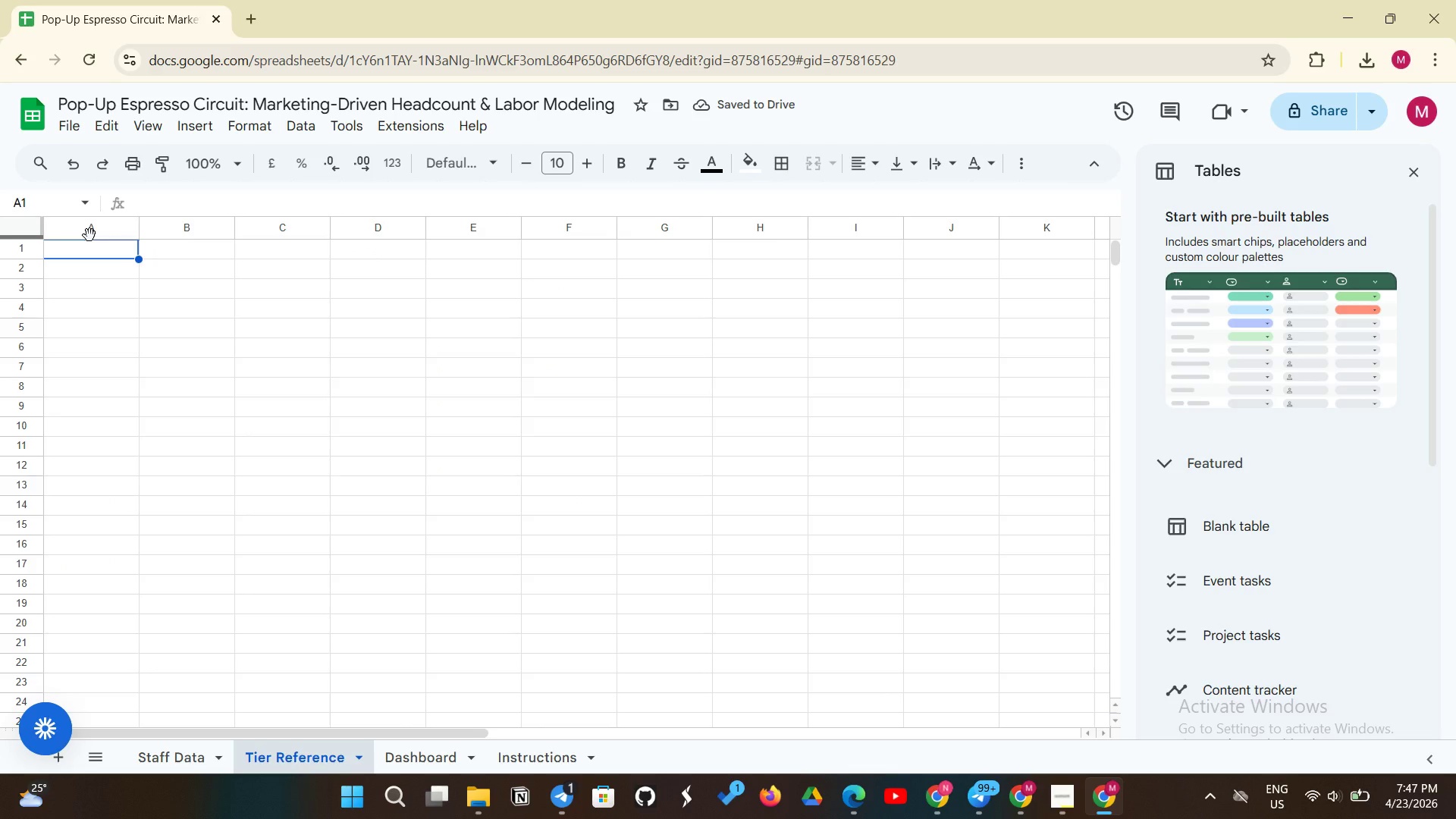 
wait(6.95)
 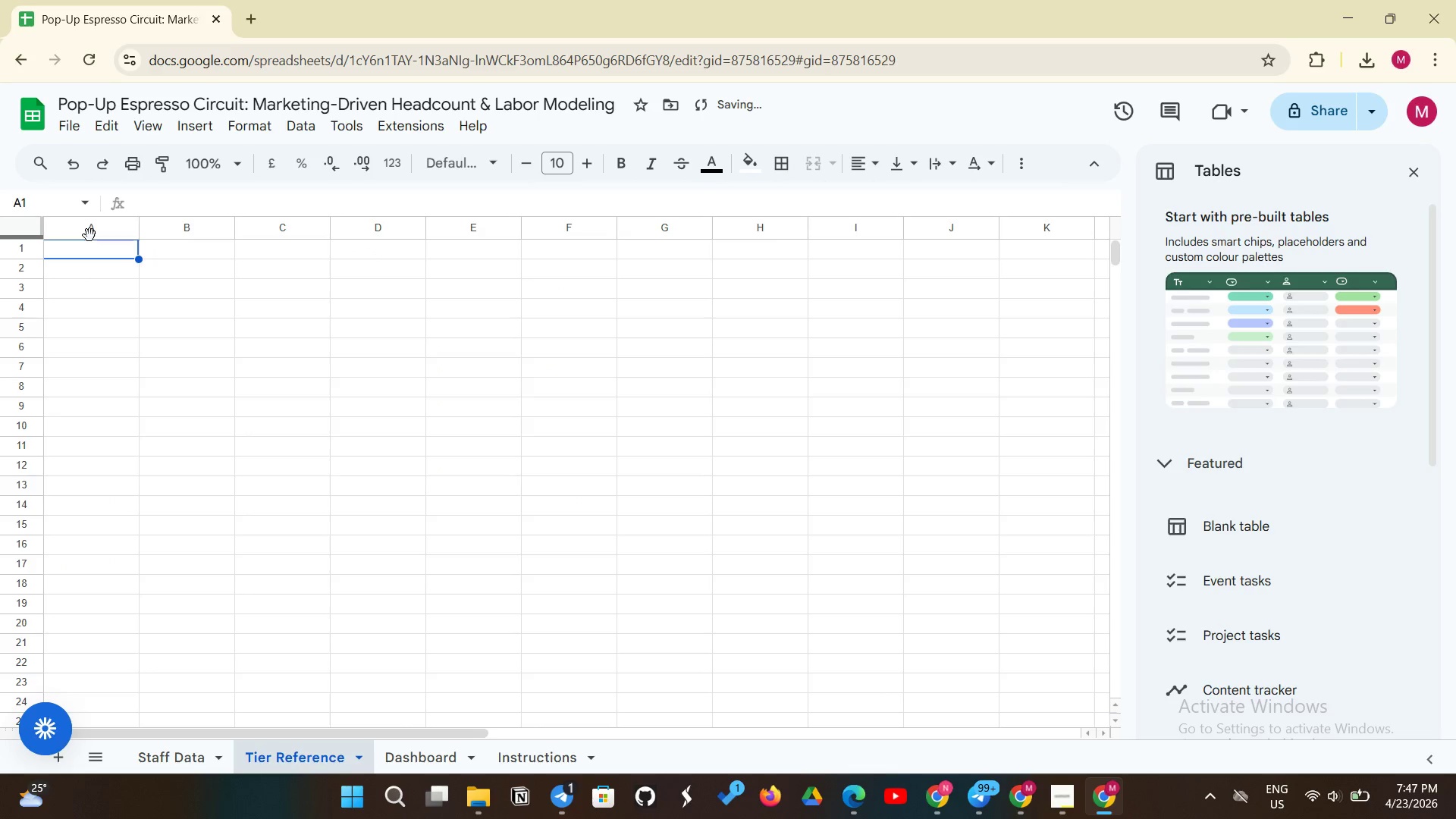 
left_click([89, 246])
 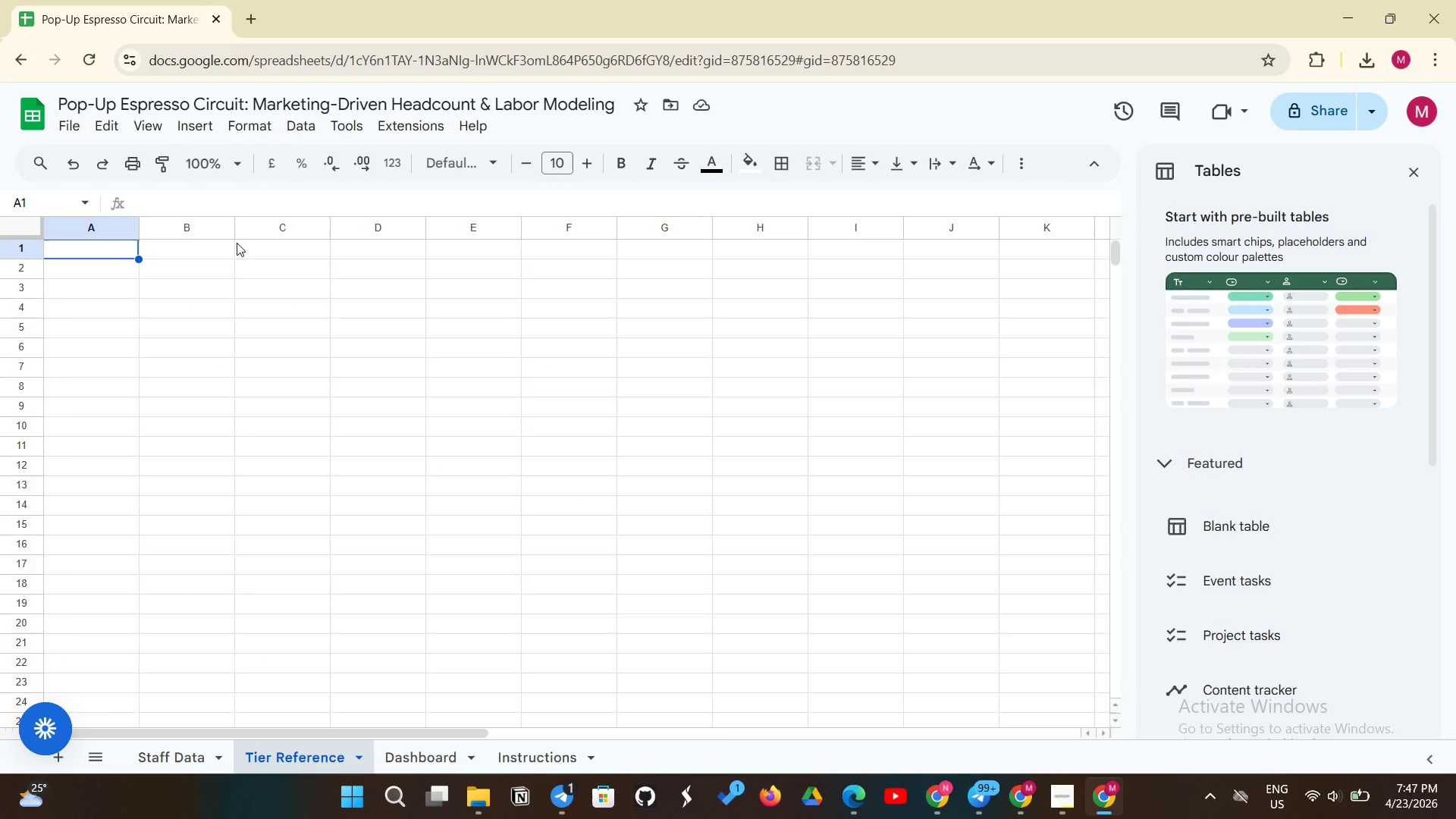 
left_click([237, 243])
 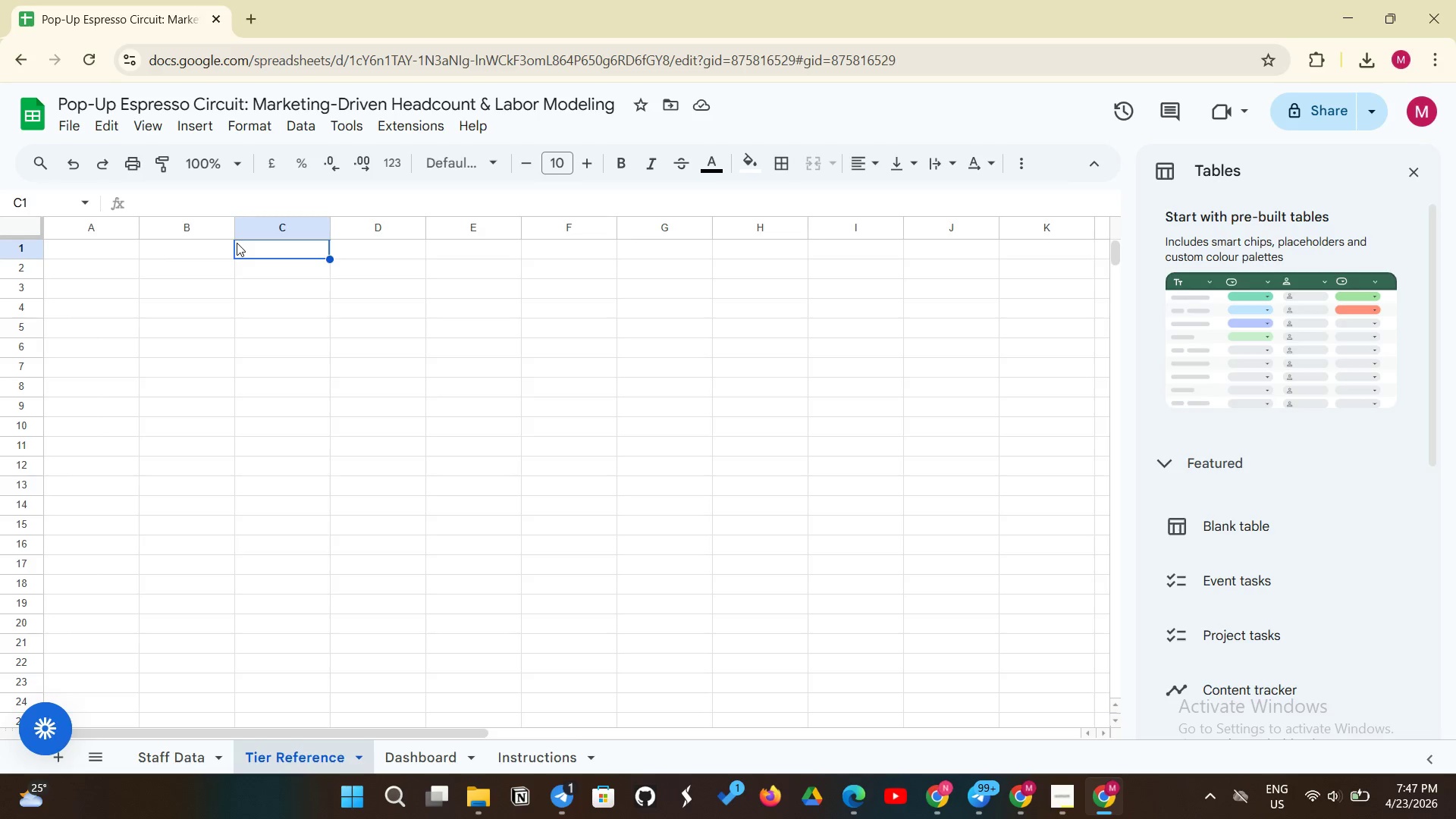 
hold_key(key=ShiftLeft, duration=0.55)
 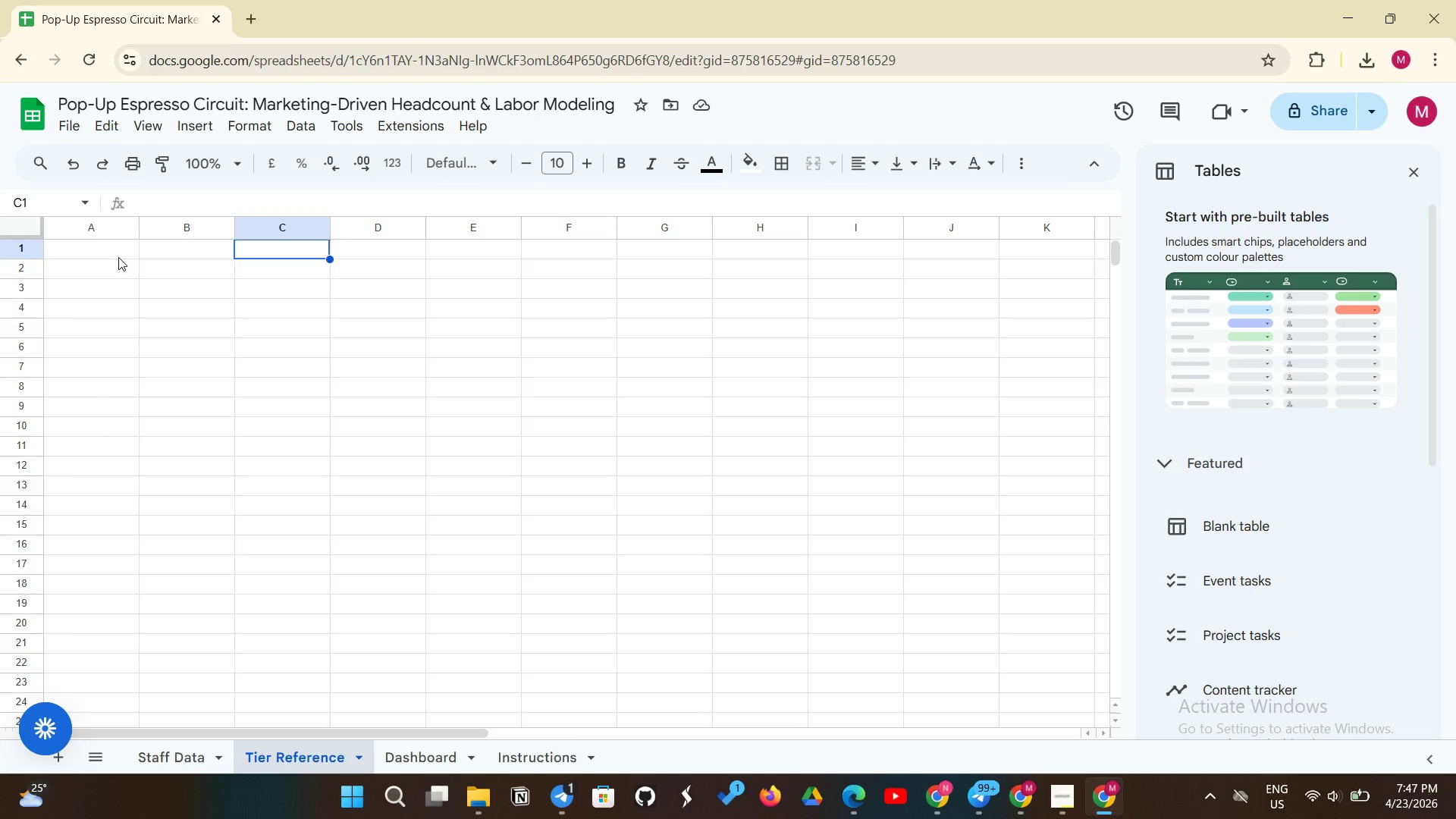 
left_click([118, 257])
 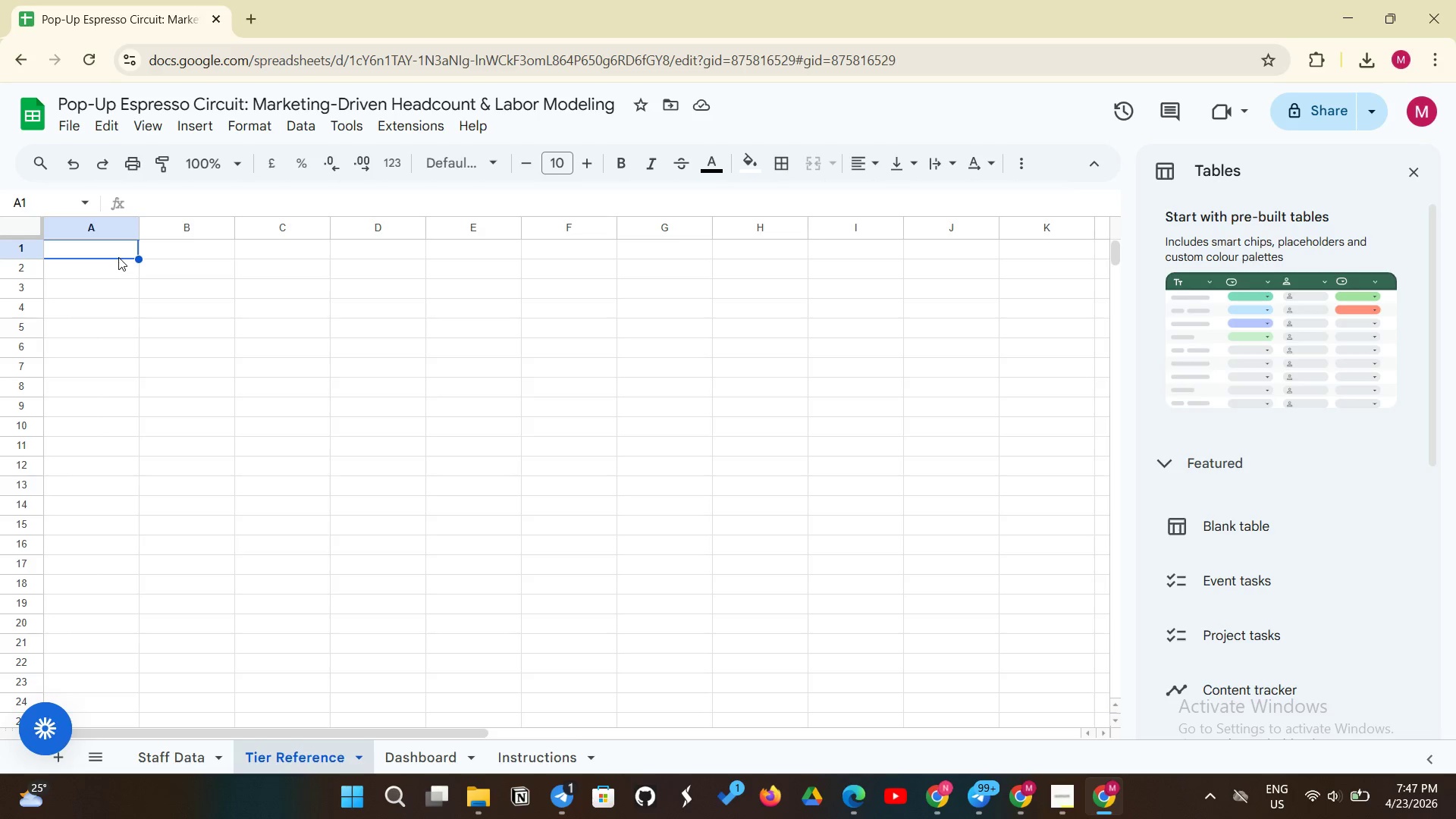 
type(Traffic Tier)
 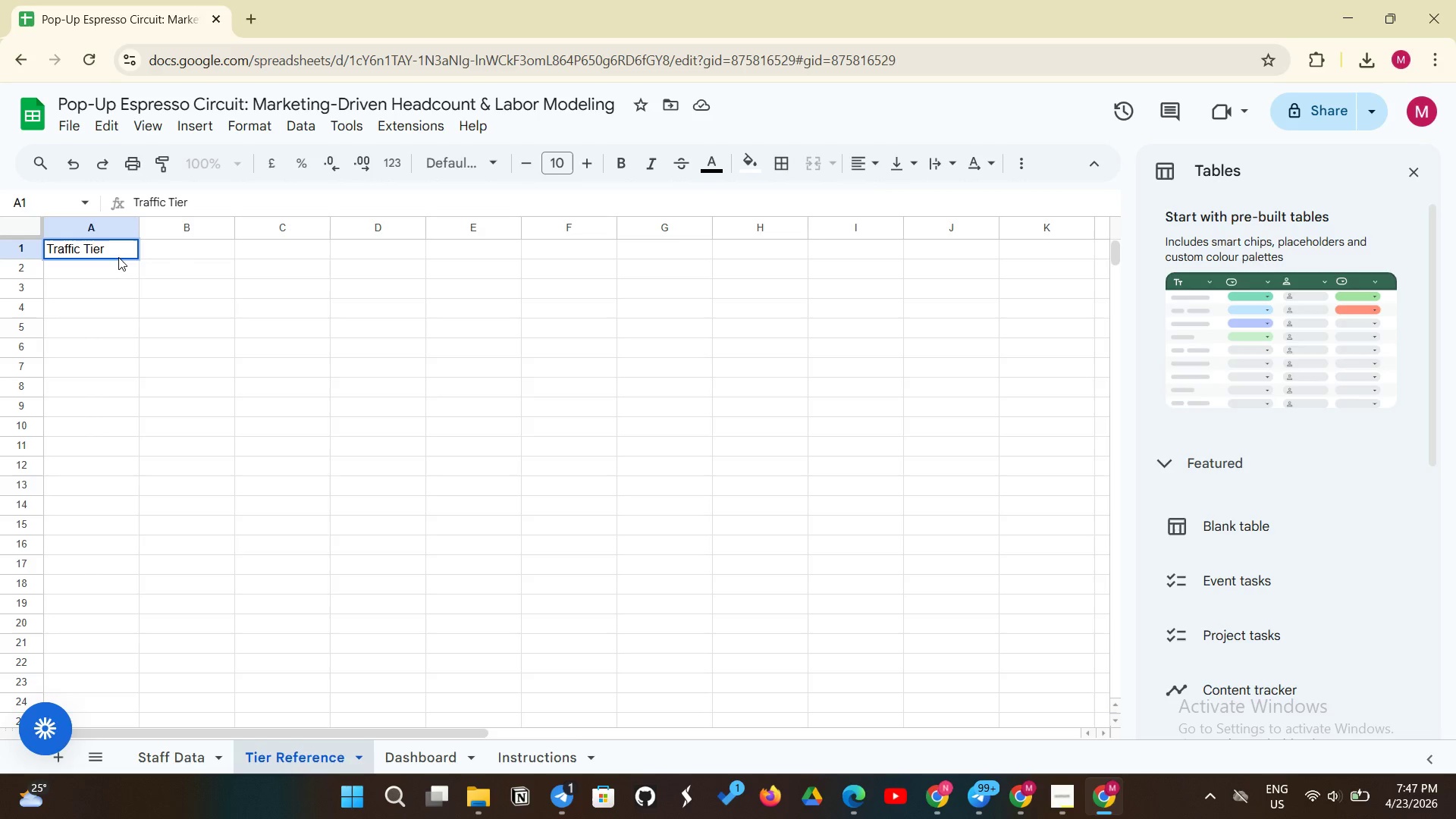 
left_click([202, 251])
 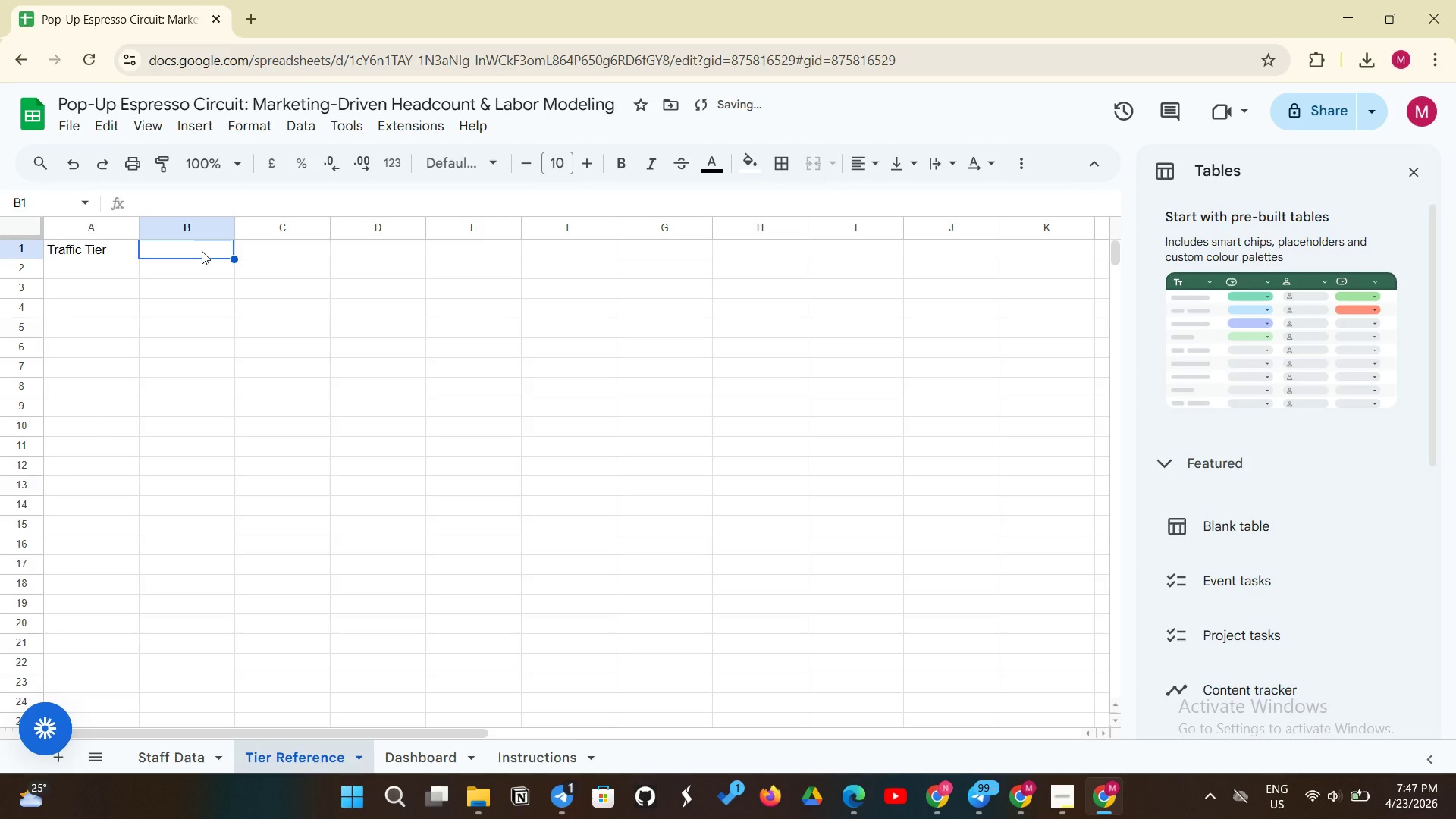 
type(Baristas Needed)
 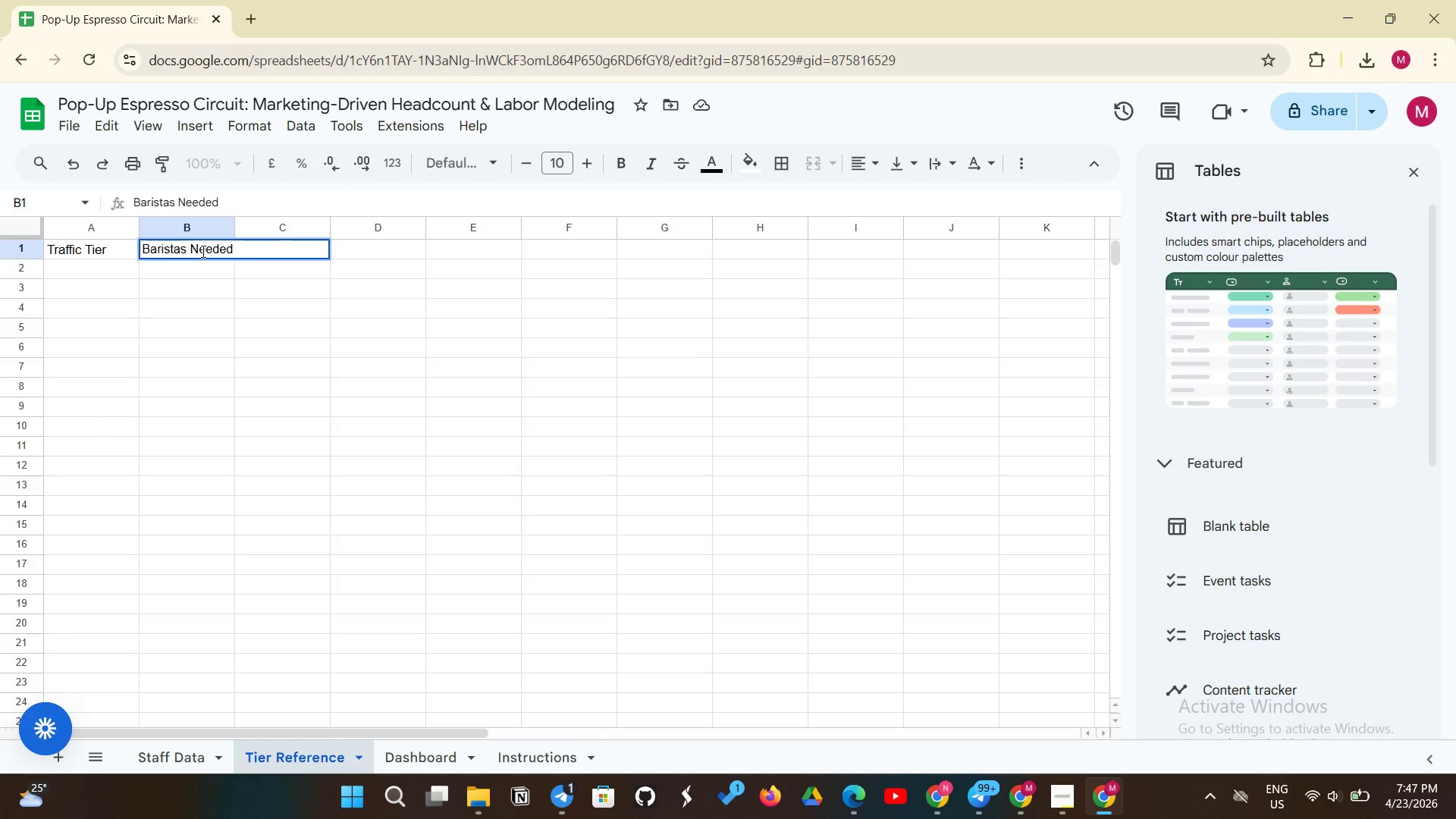 
key(Enter)
 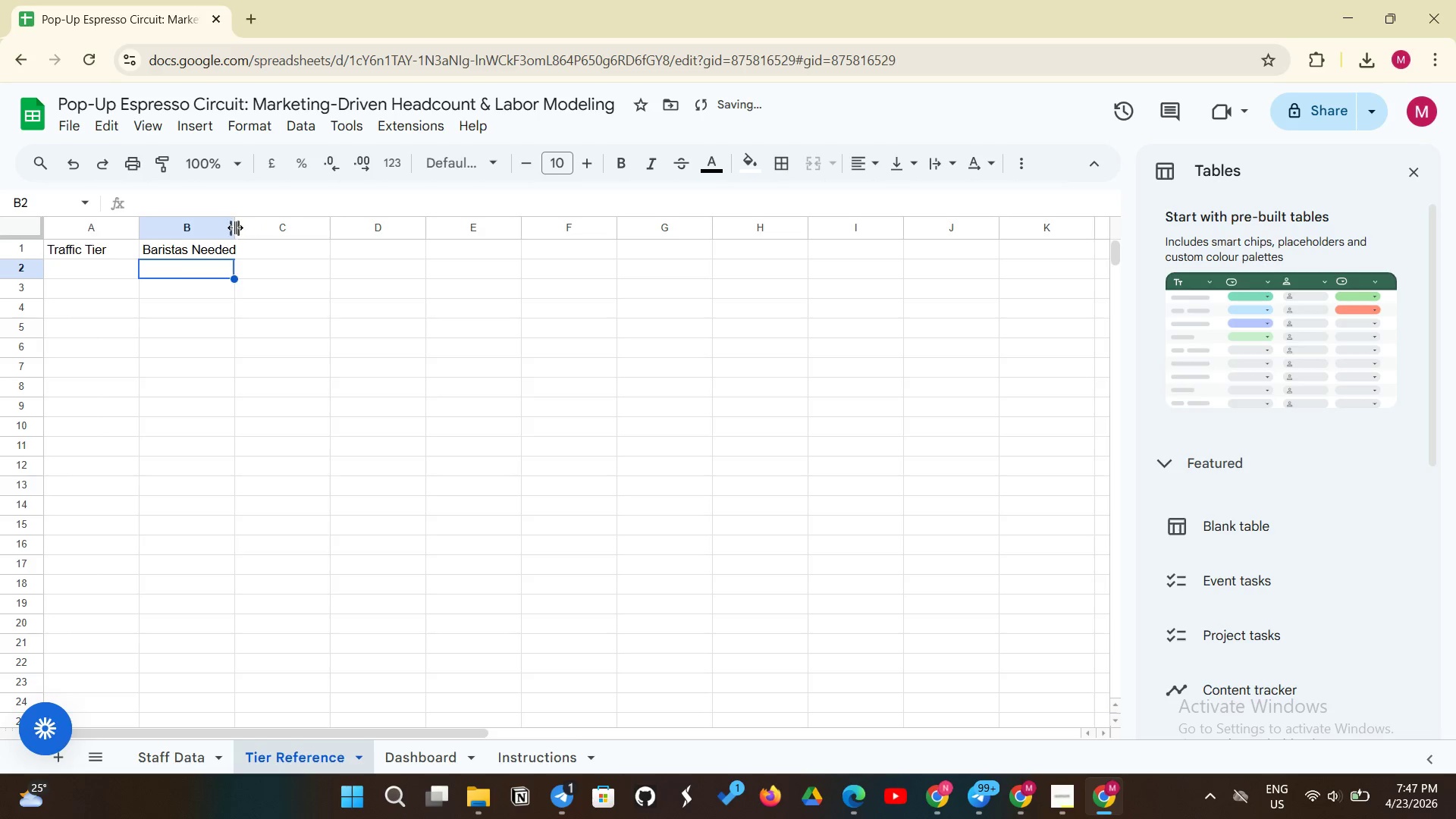 
left_click_drag(start_coordinate=[233, 228], to_coordinate=[240, 228])
 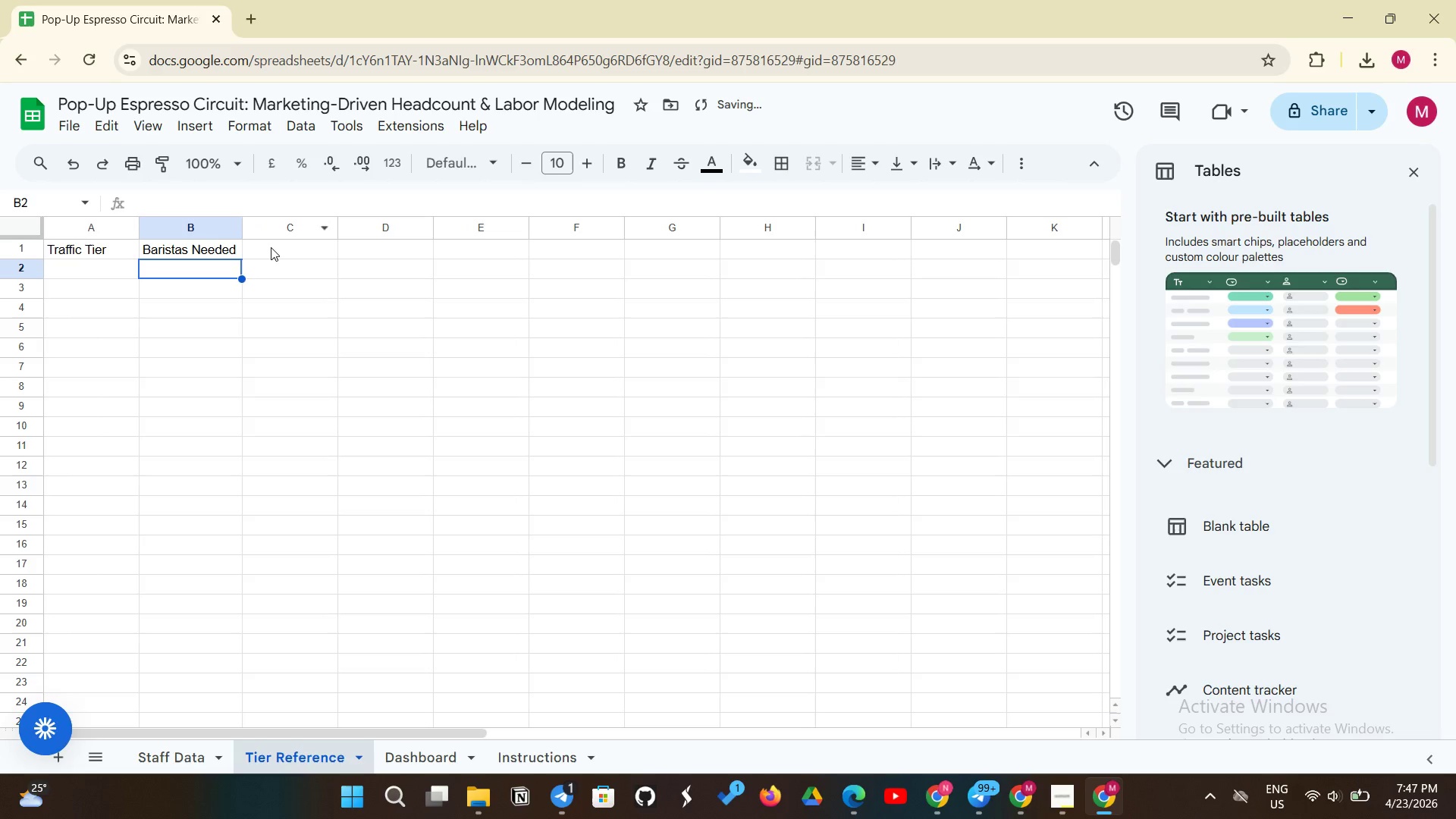 
left_click([271, 247])
 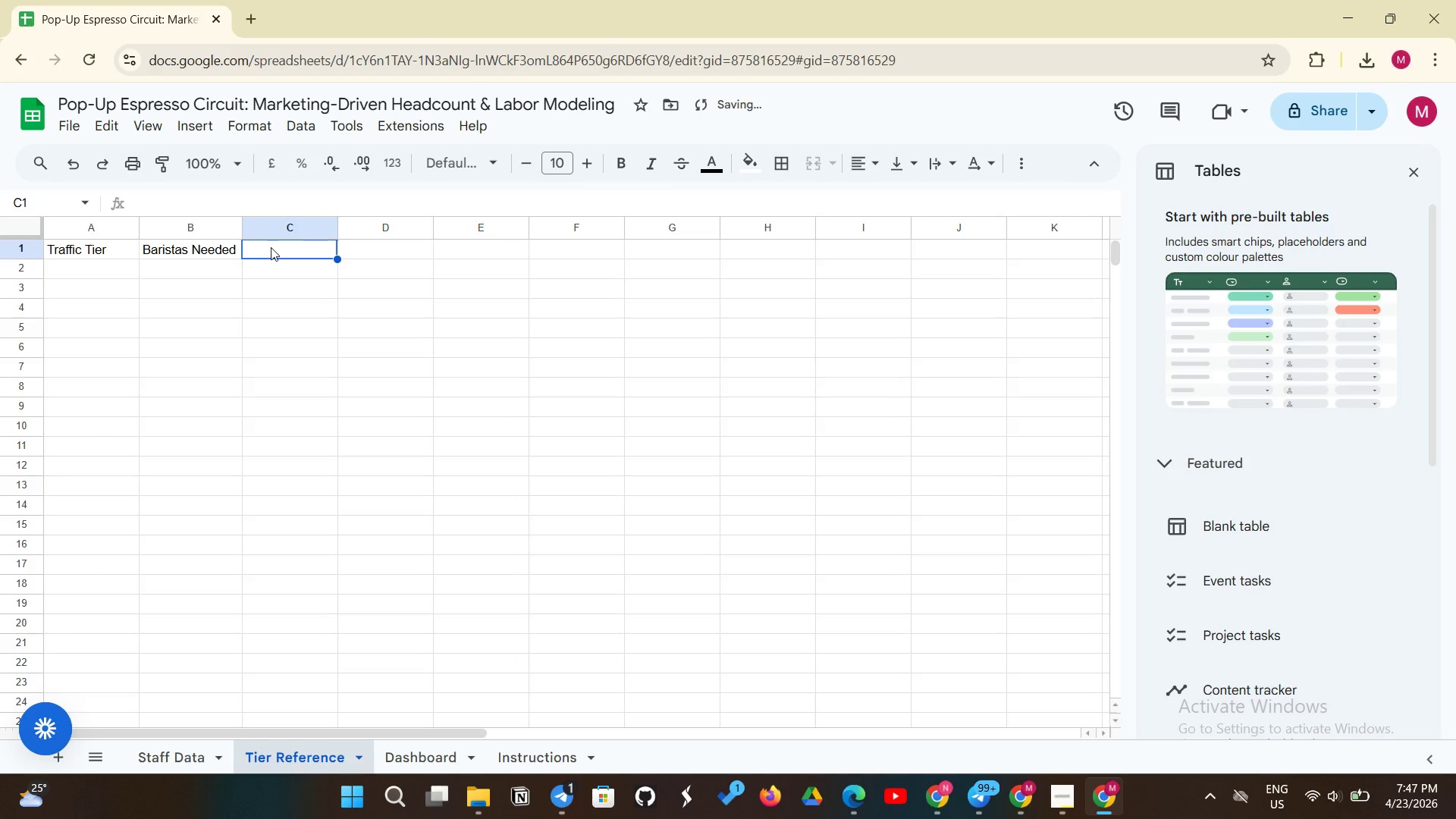 
type(Brand Ambassa)
 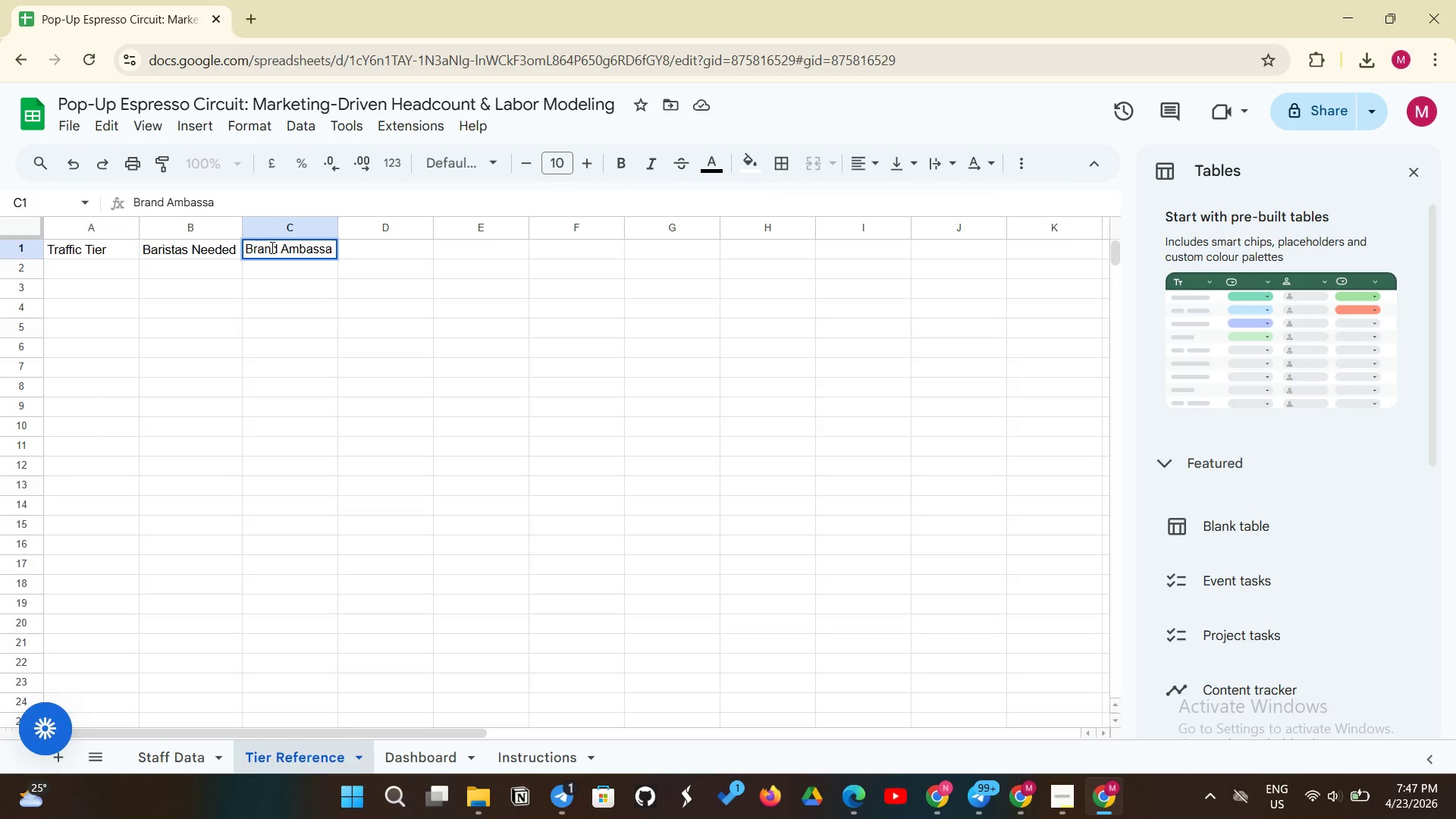 
type(dors Needed)
 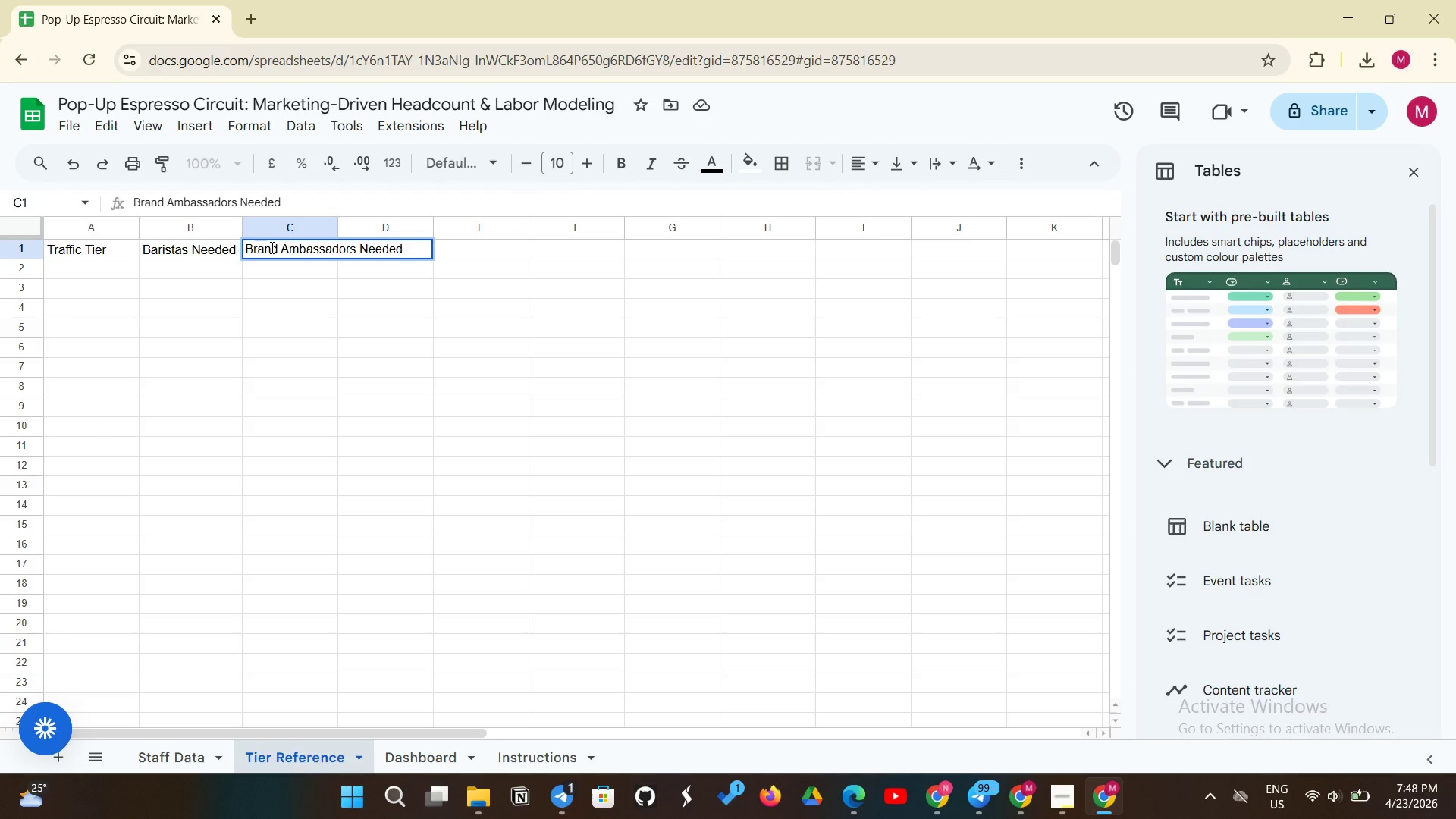 
key(Enter)
 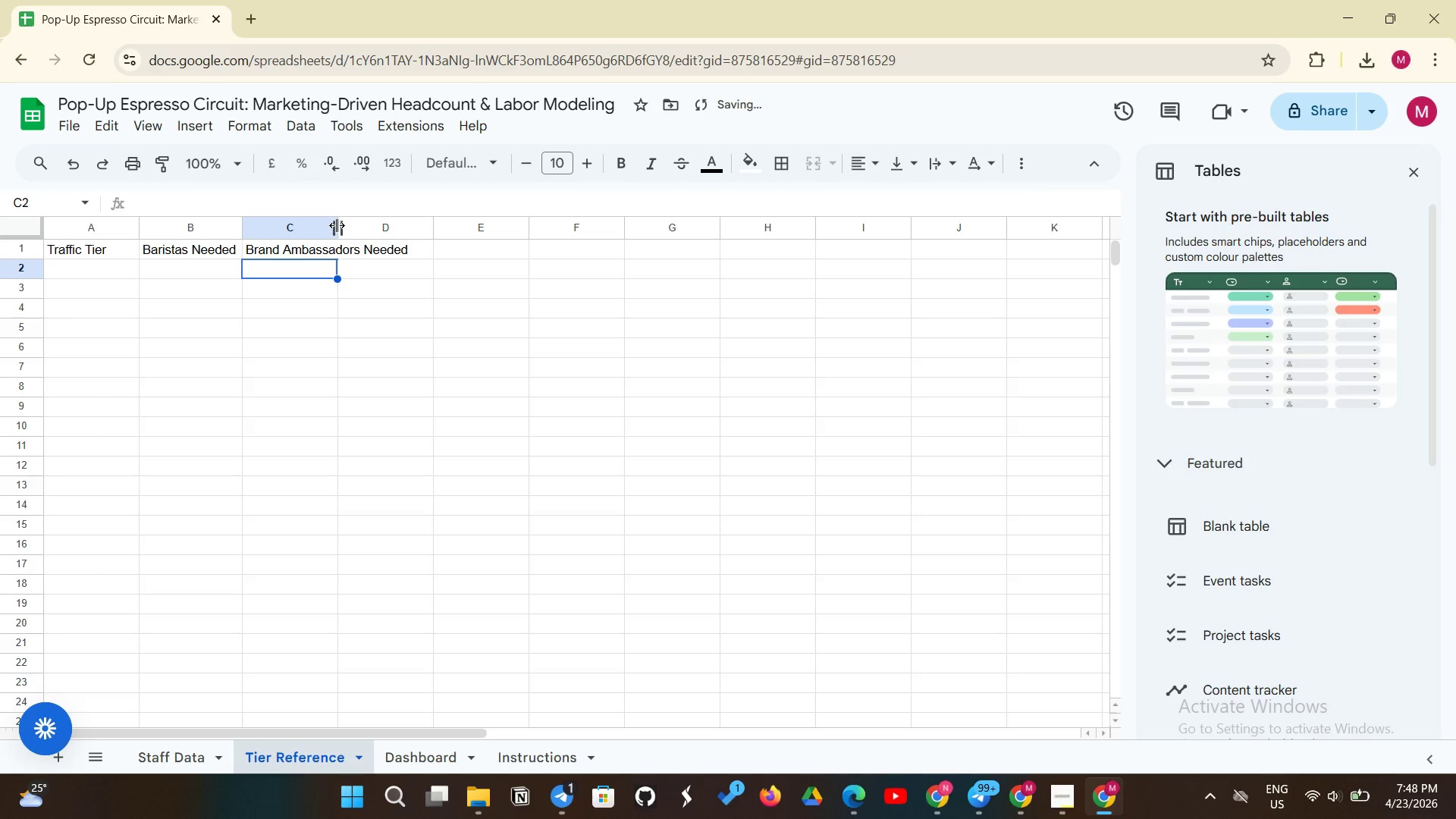 
left_click_drag(start_coordinate=[337, 225], to_coordinate=[412, 228])
 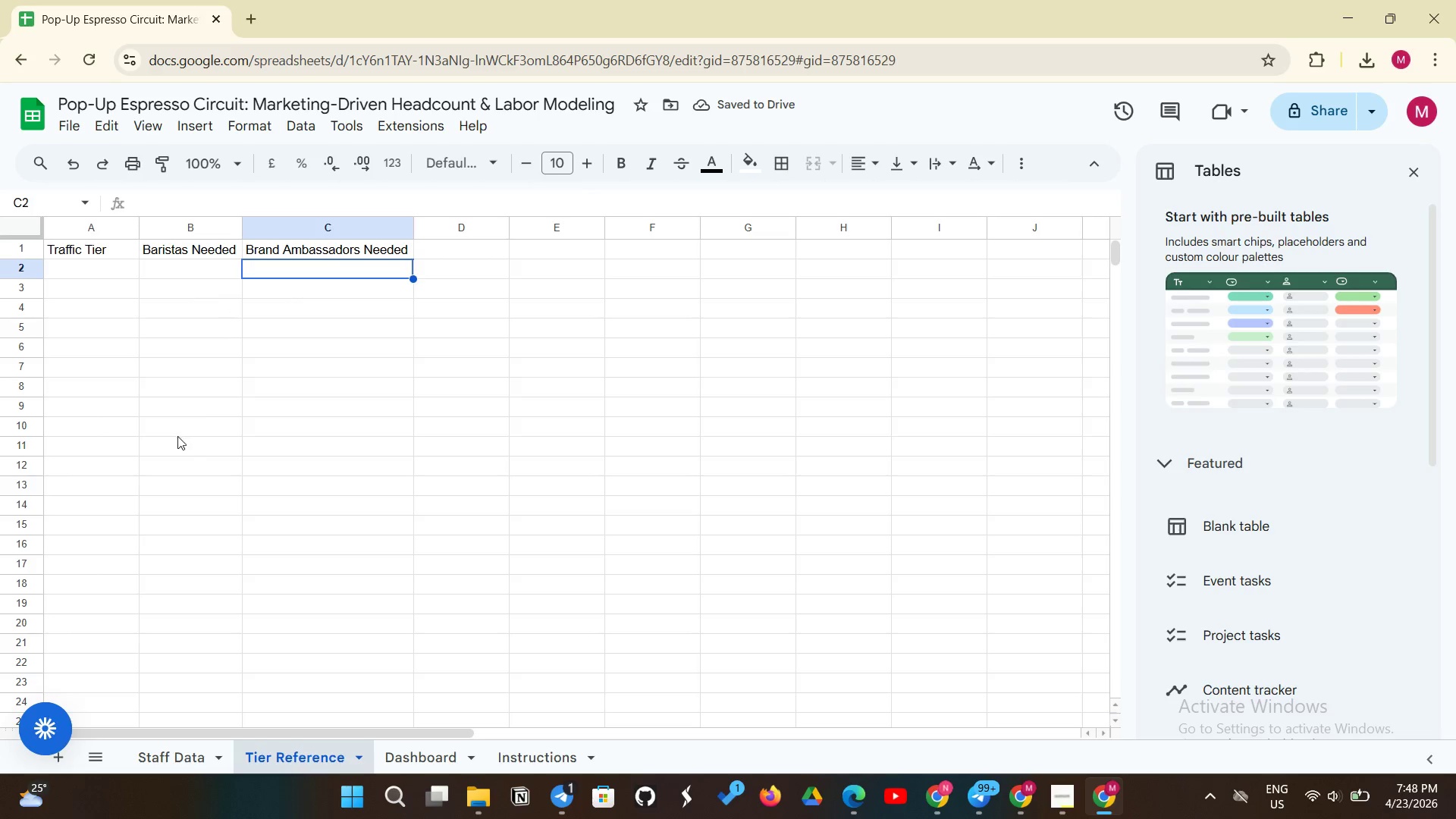 
wait(5.5)
 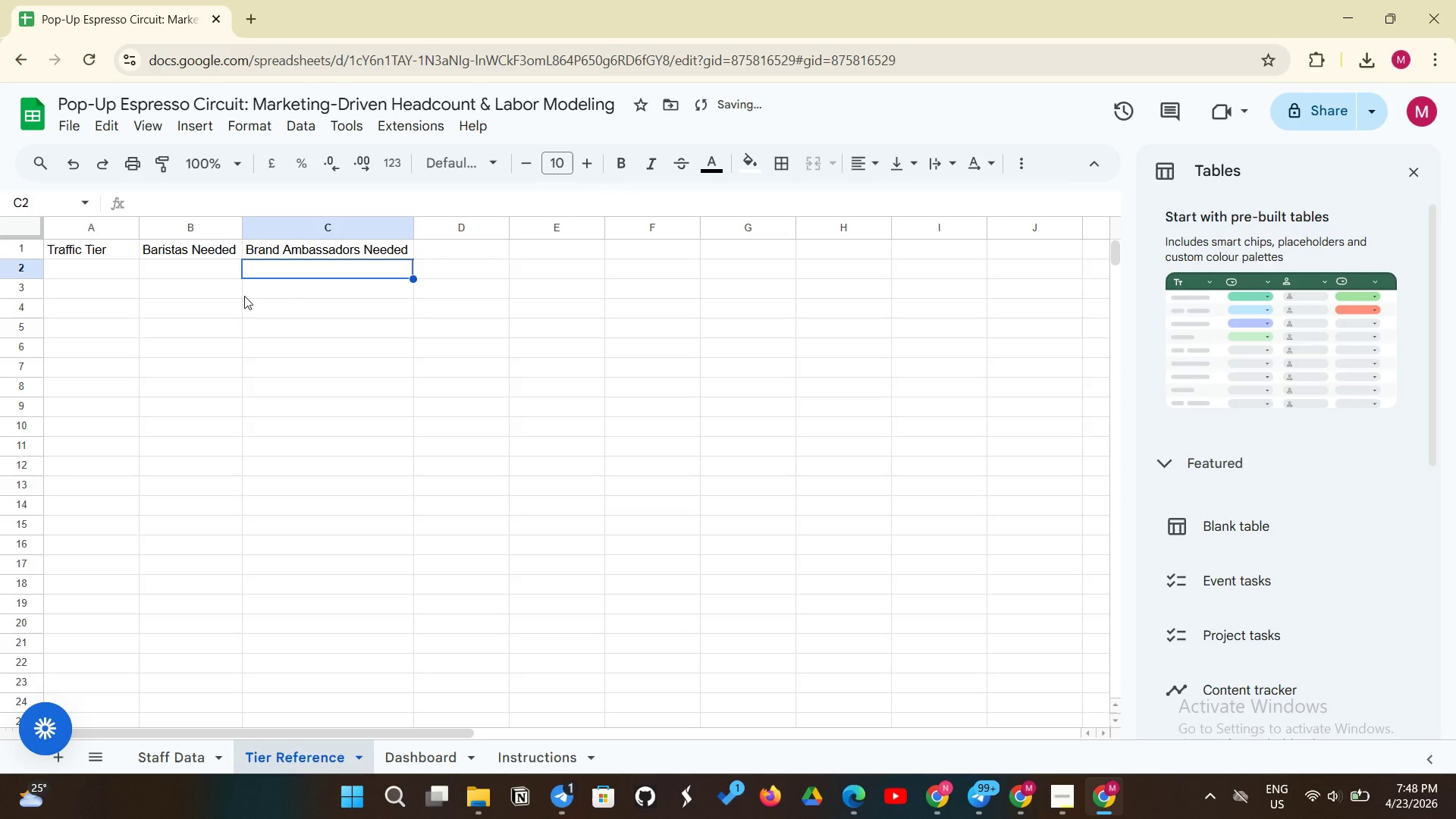 
left_click_drag(start_coordinate=[118, 256], to_coordinate=[372, 254])
 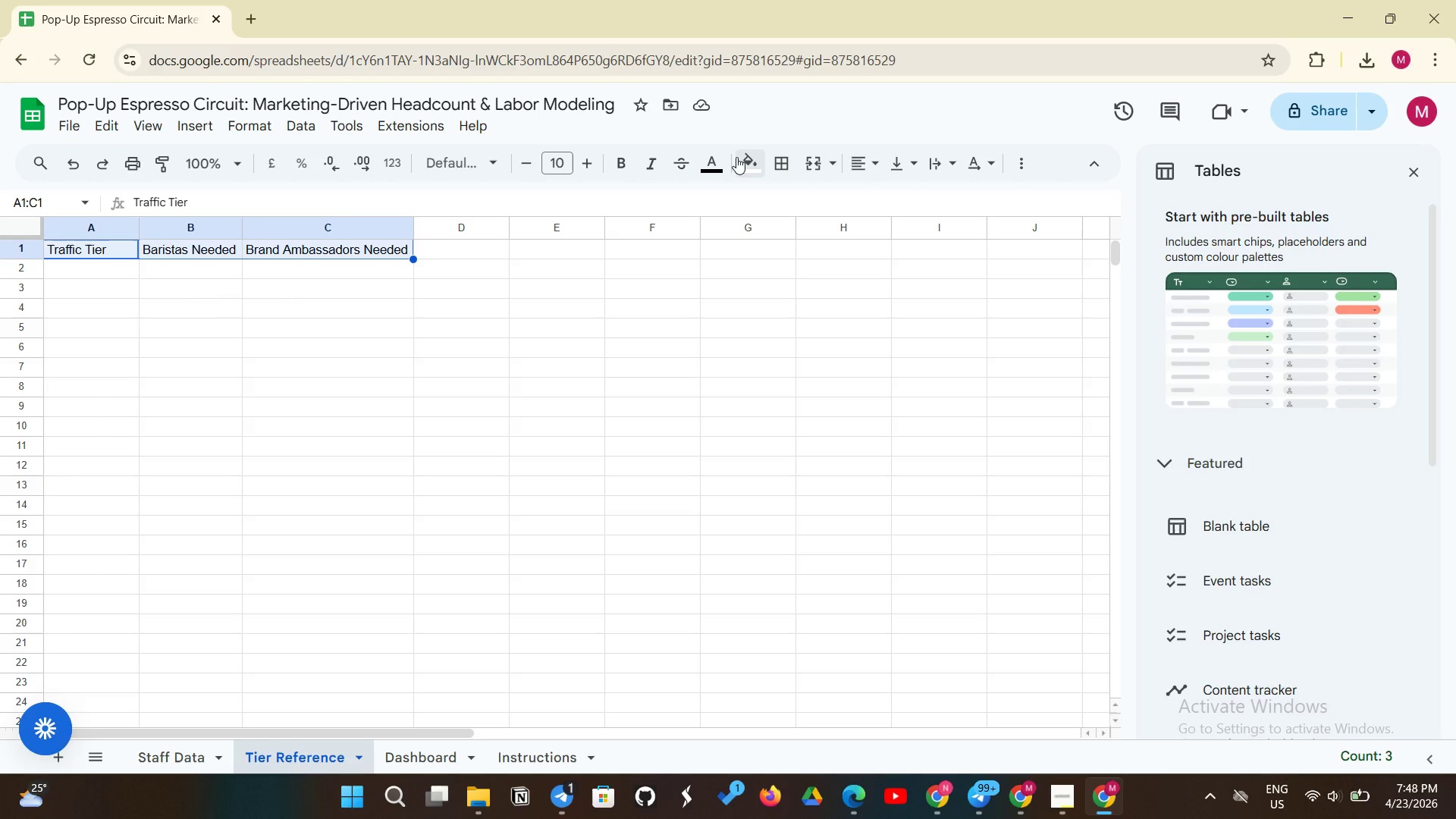 
left_click([736, 157])
 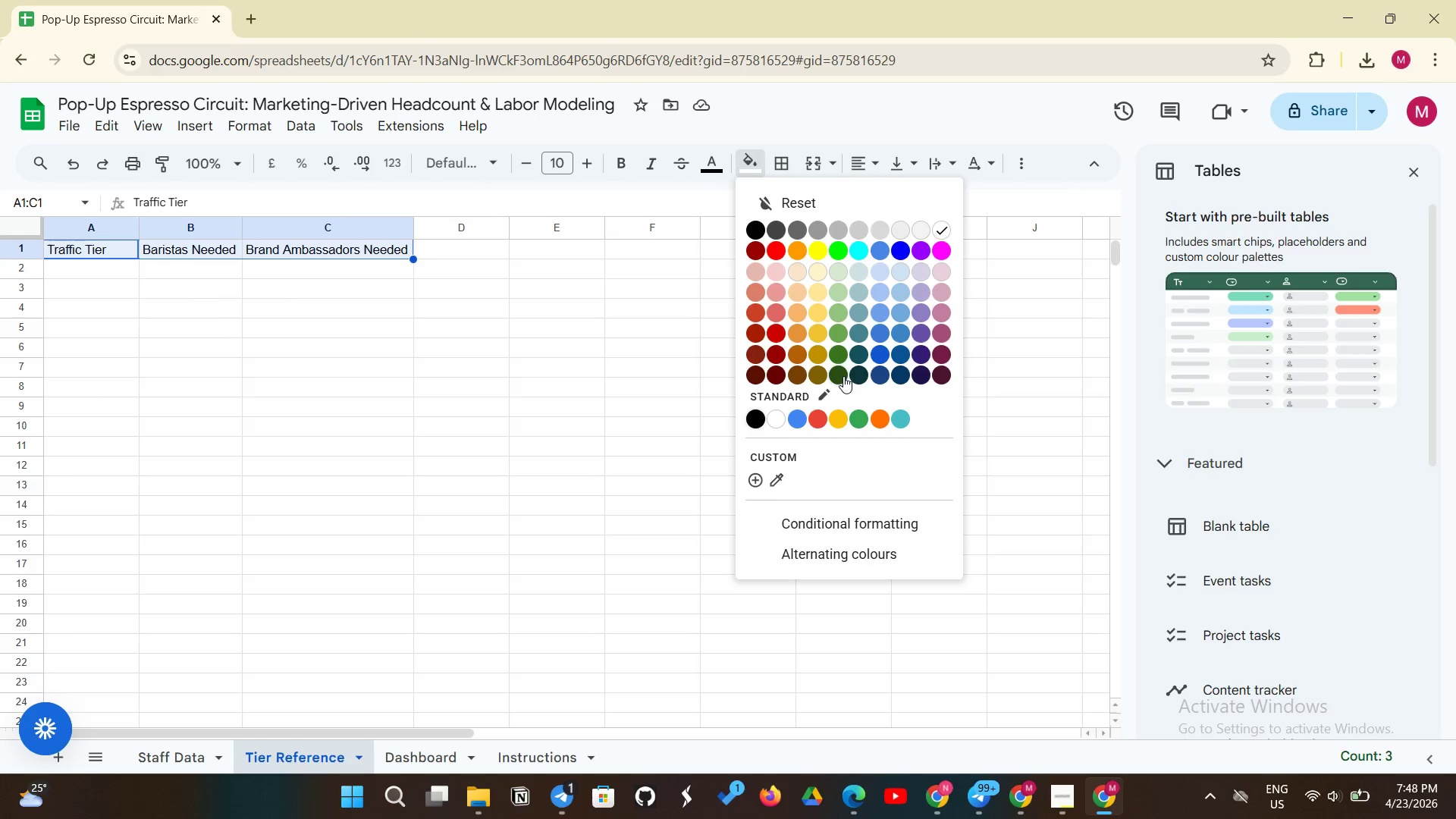 
left_click([840, 377])
 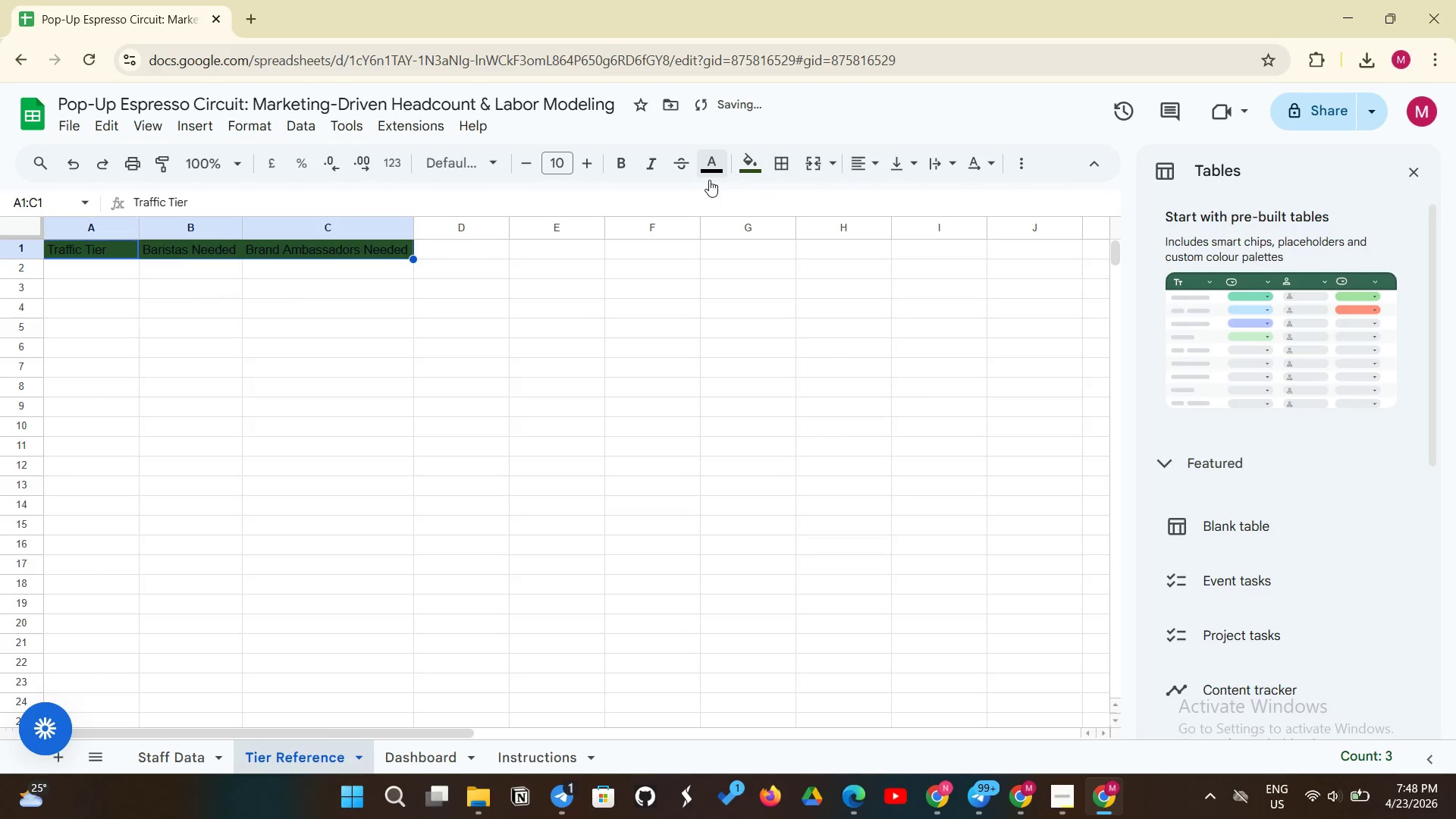 
left_click([712, 176])
 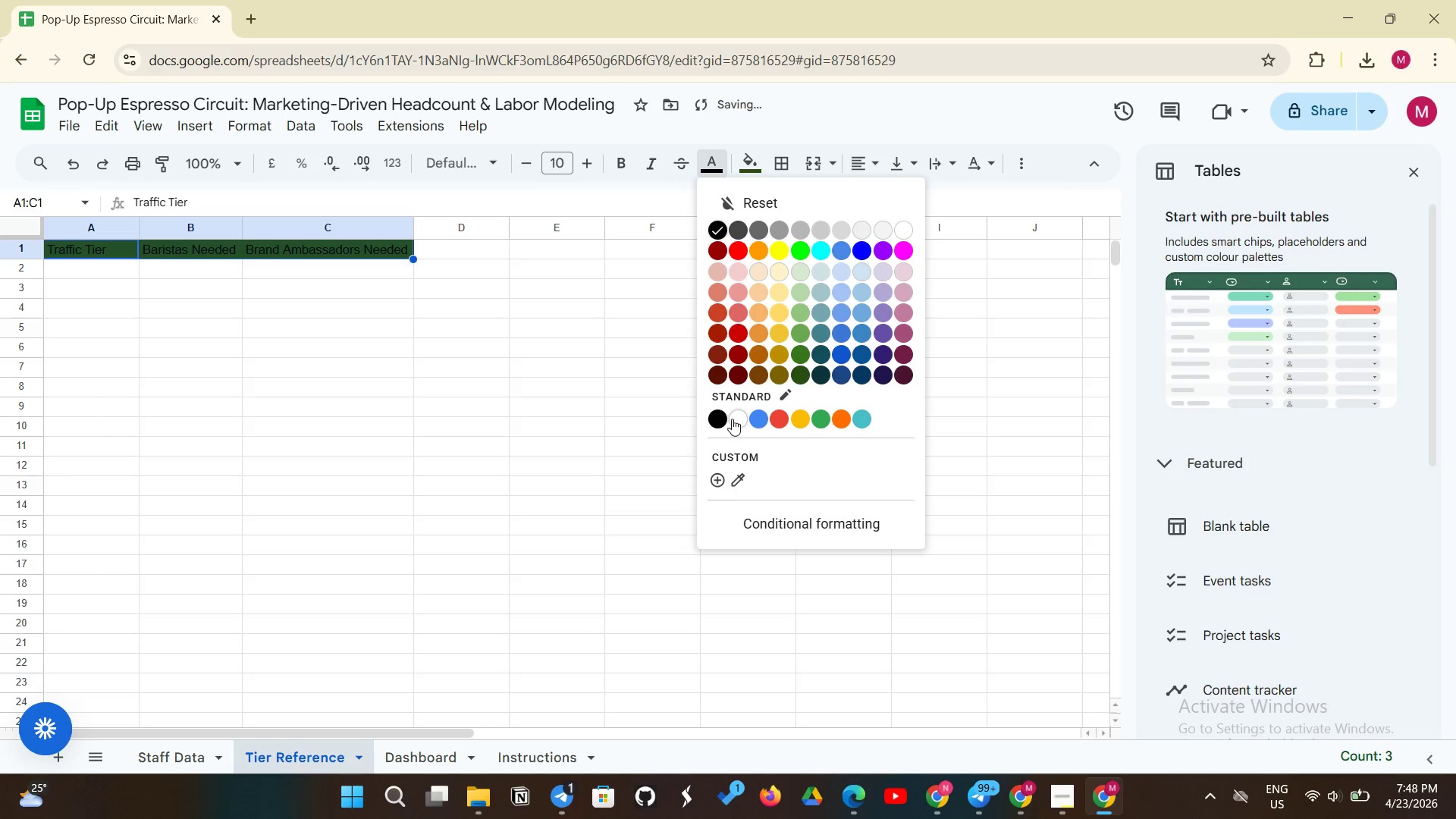 
left_click([732, 419])
 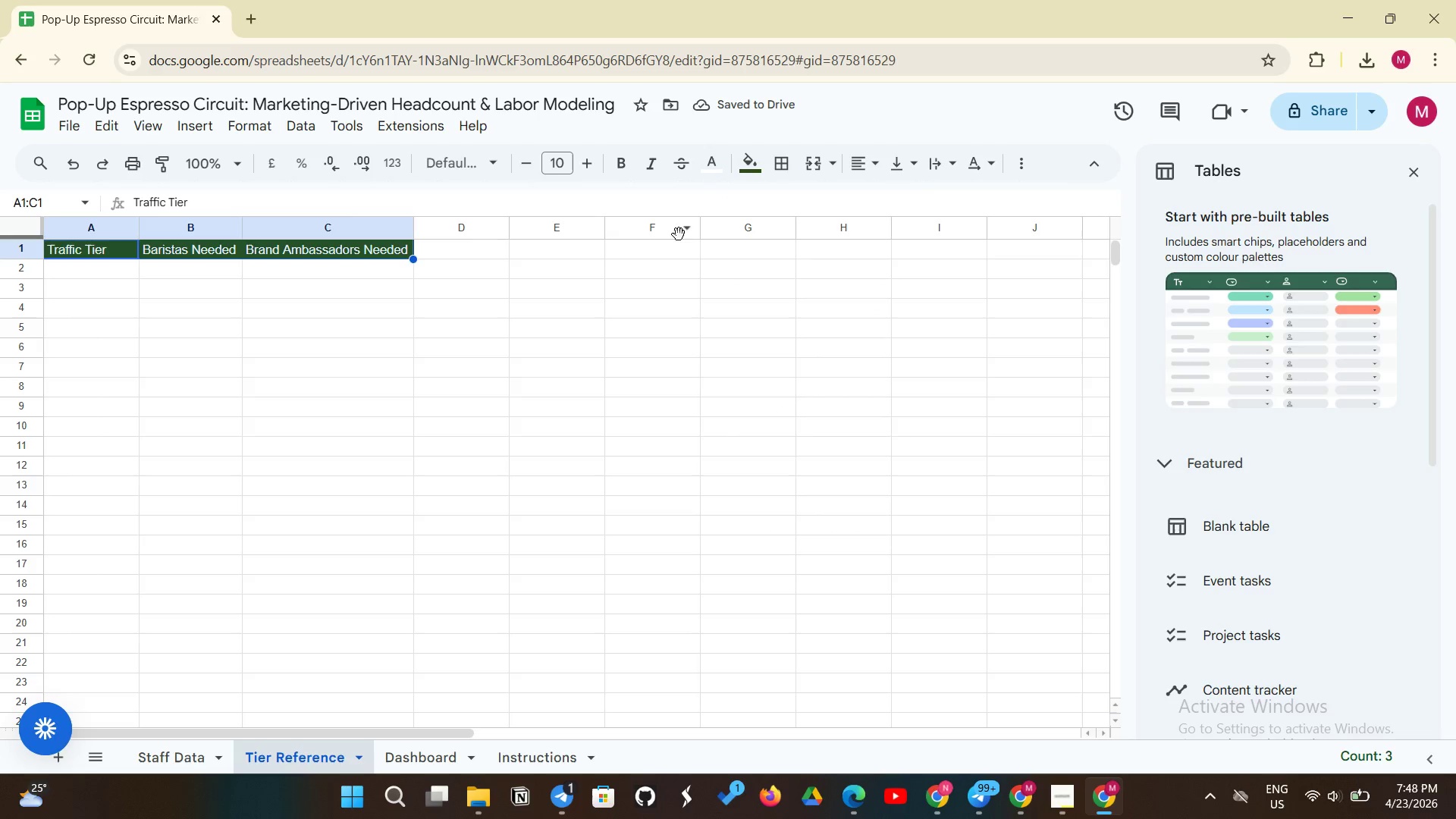 
wait(5.39)
 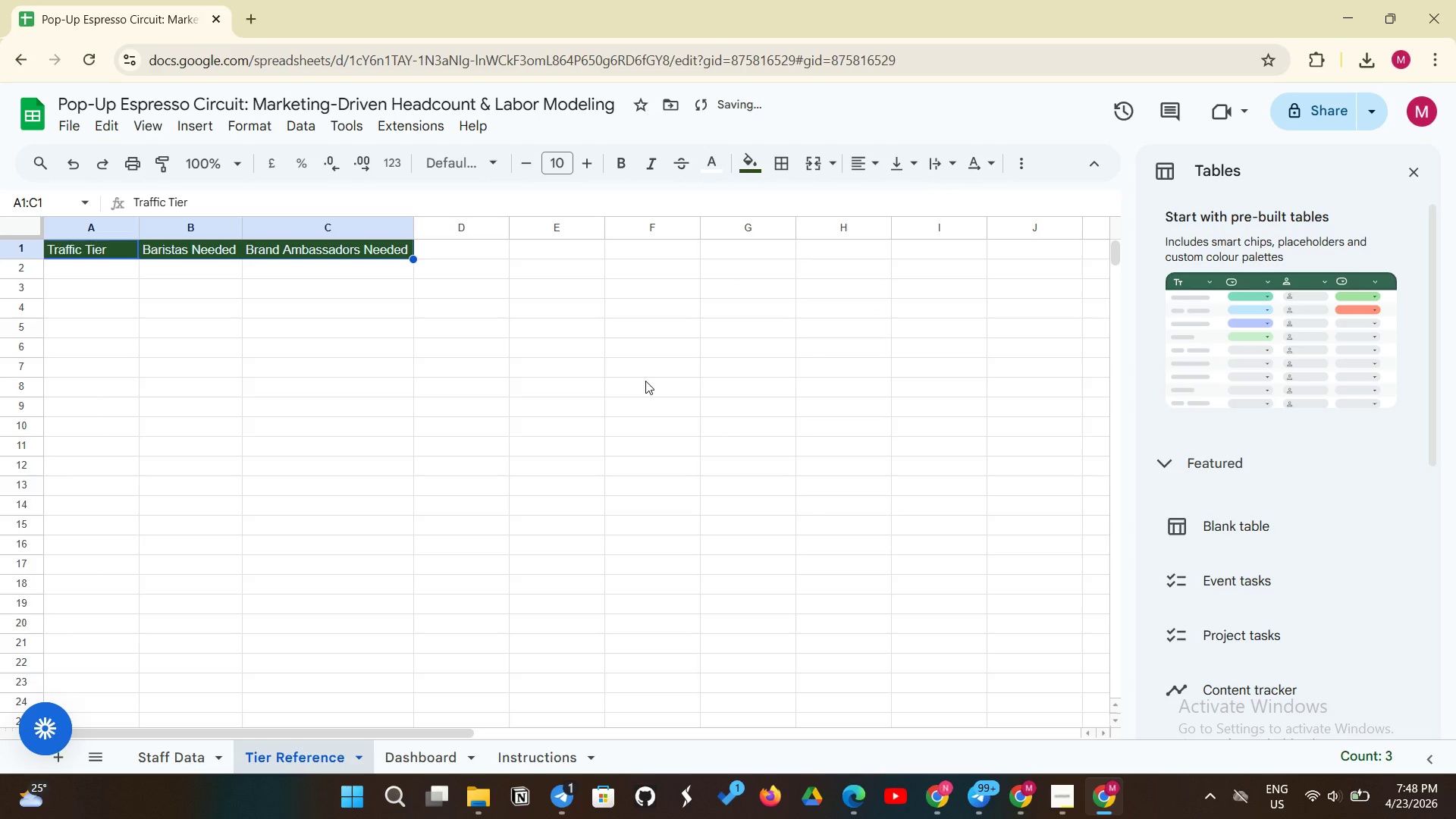 
left_click([623, 162])
 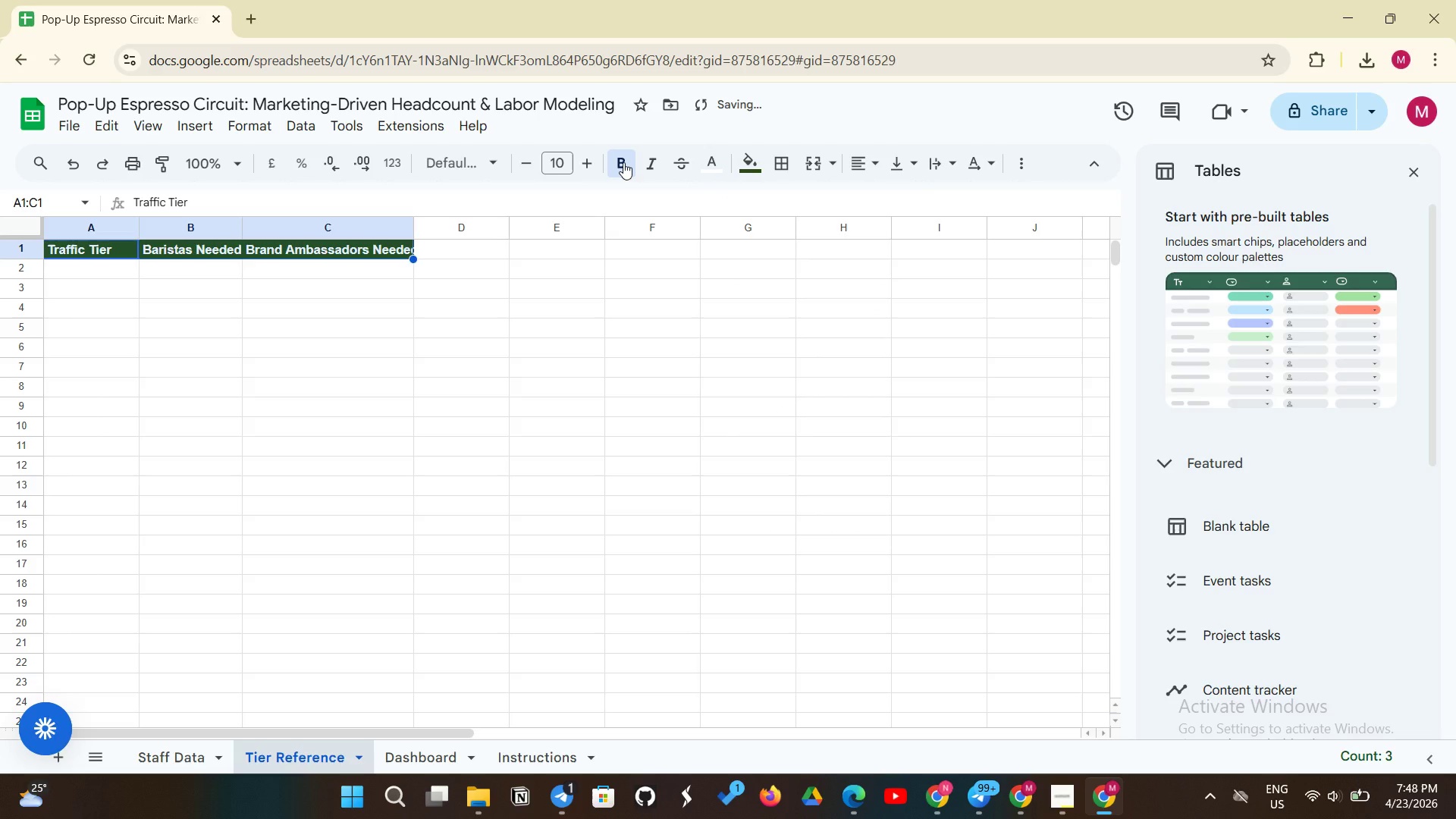 
key(Control+Shift+E)
 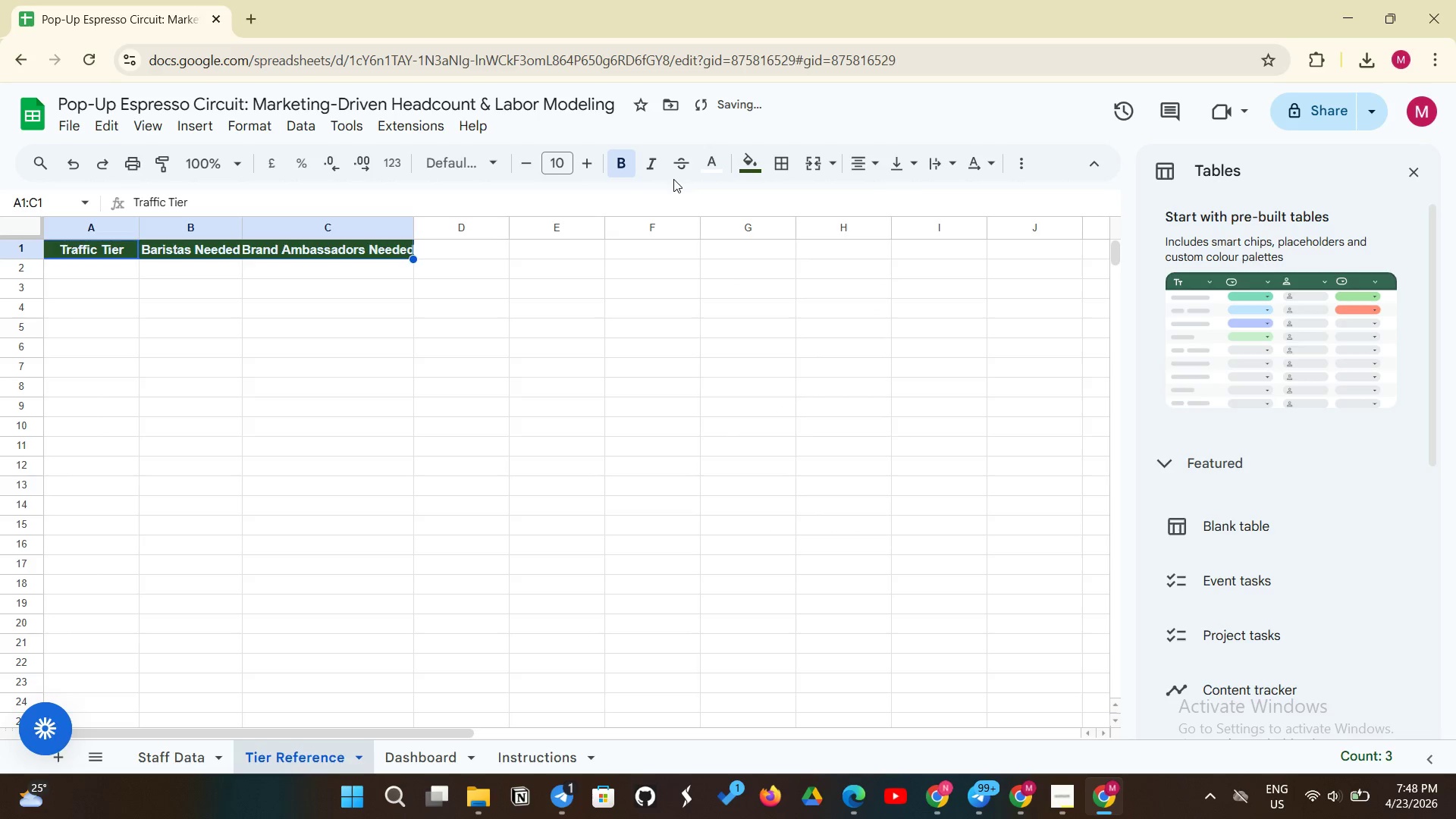 
left_click([467, 323])
 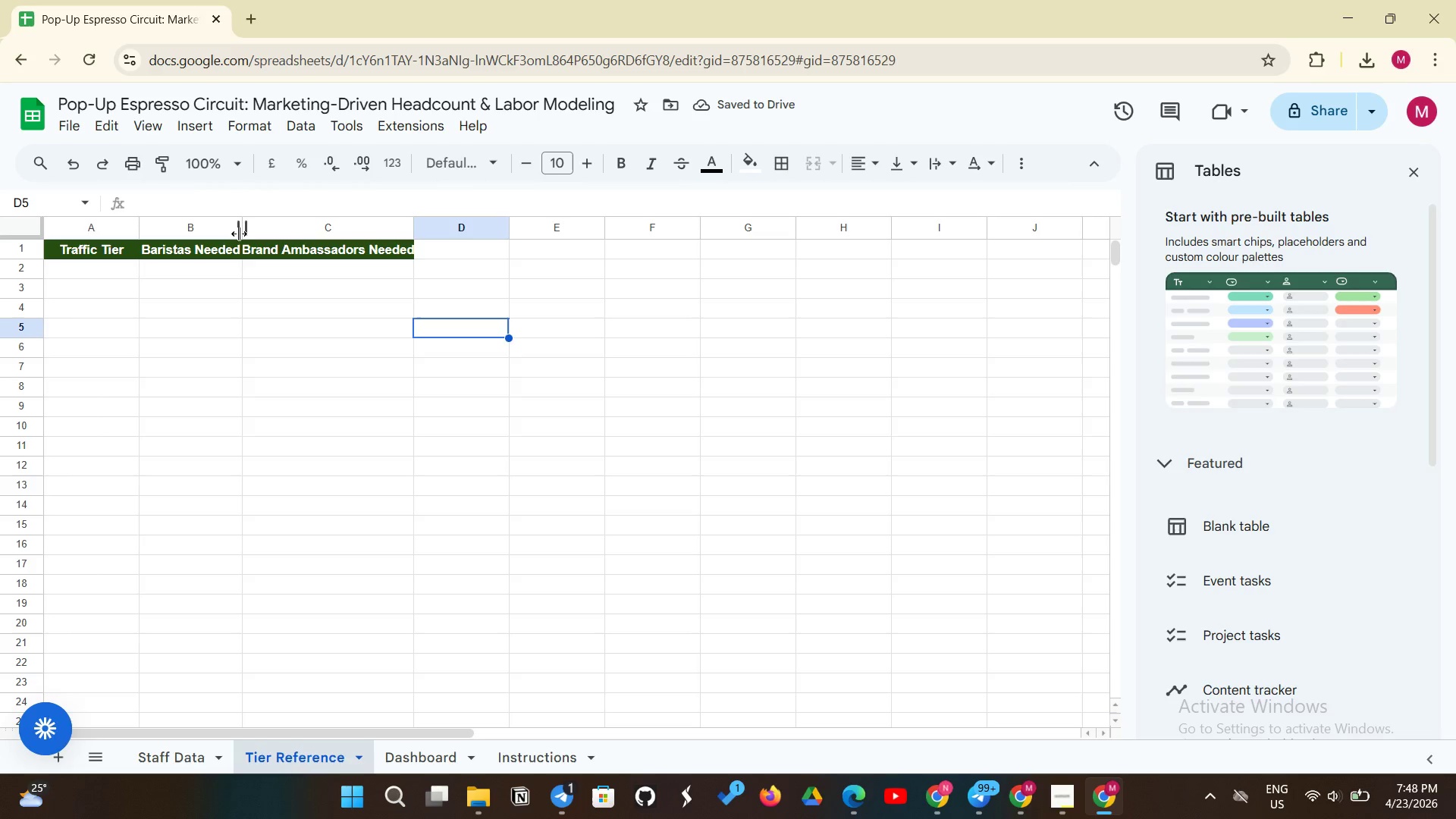 
left_click_drag(start_coordinate=[239, 234], to_coordinate=[256, 234])
 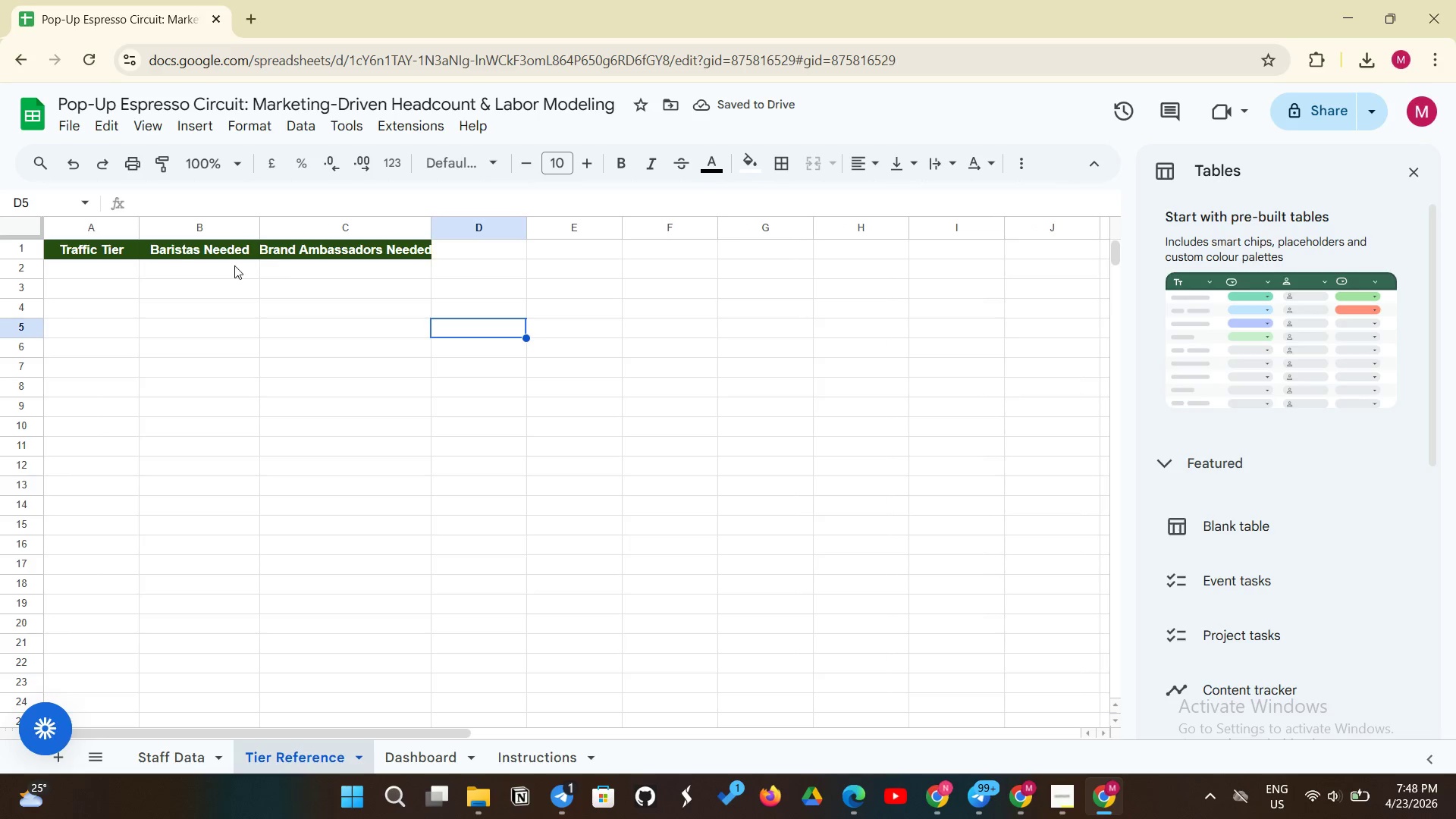 
left_click_drag(start_coordinate=[133, 259], to_coordinate=[360, 250])
 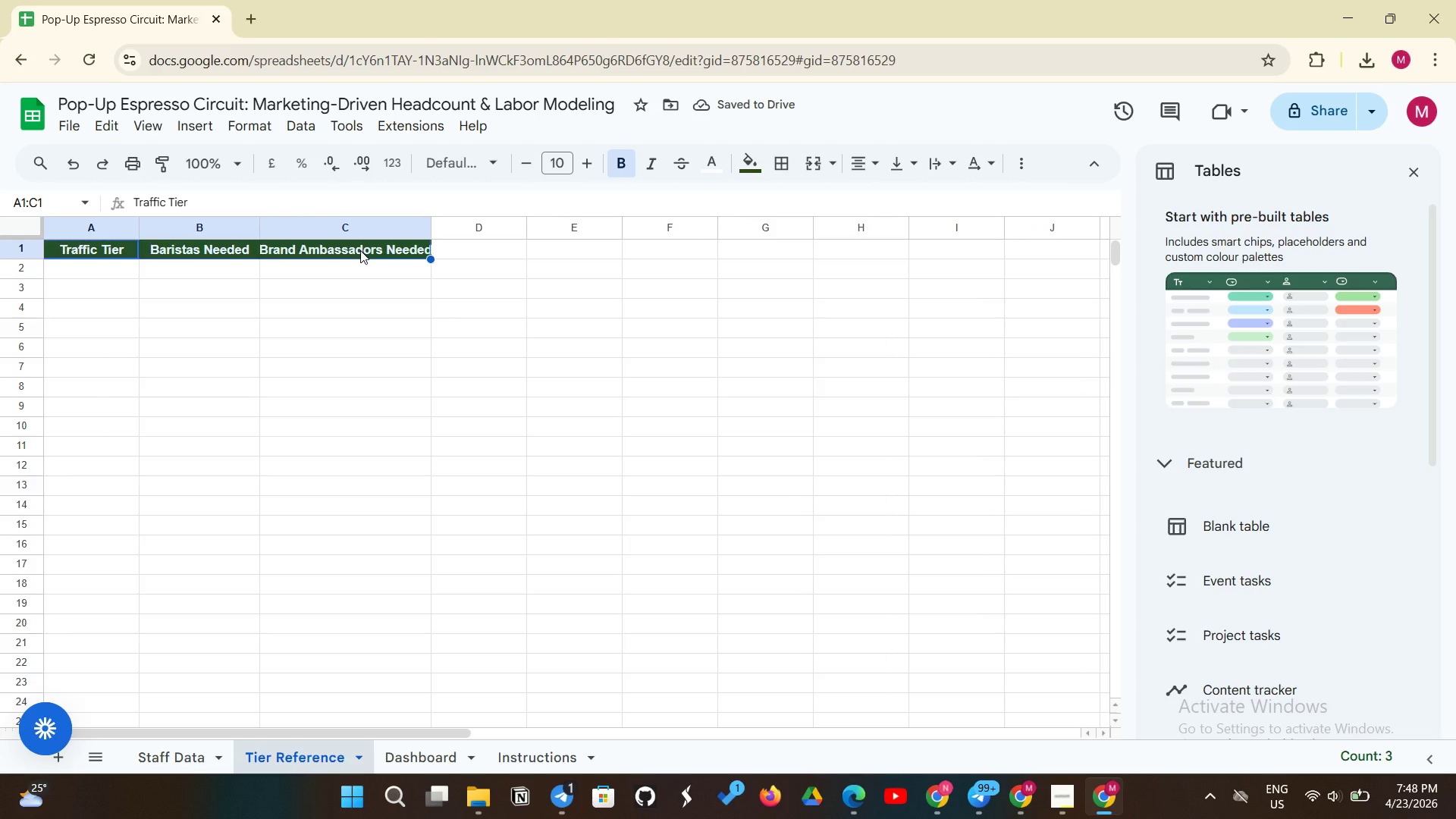 
key(Control+Shift+E)
 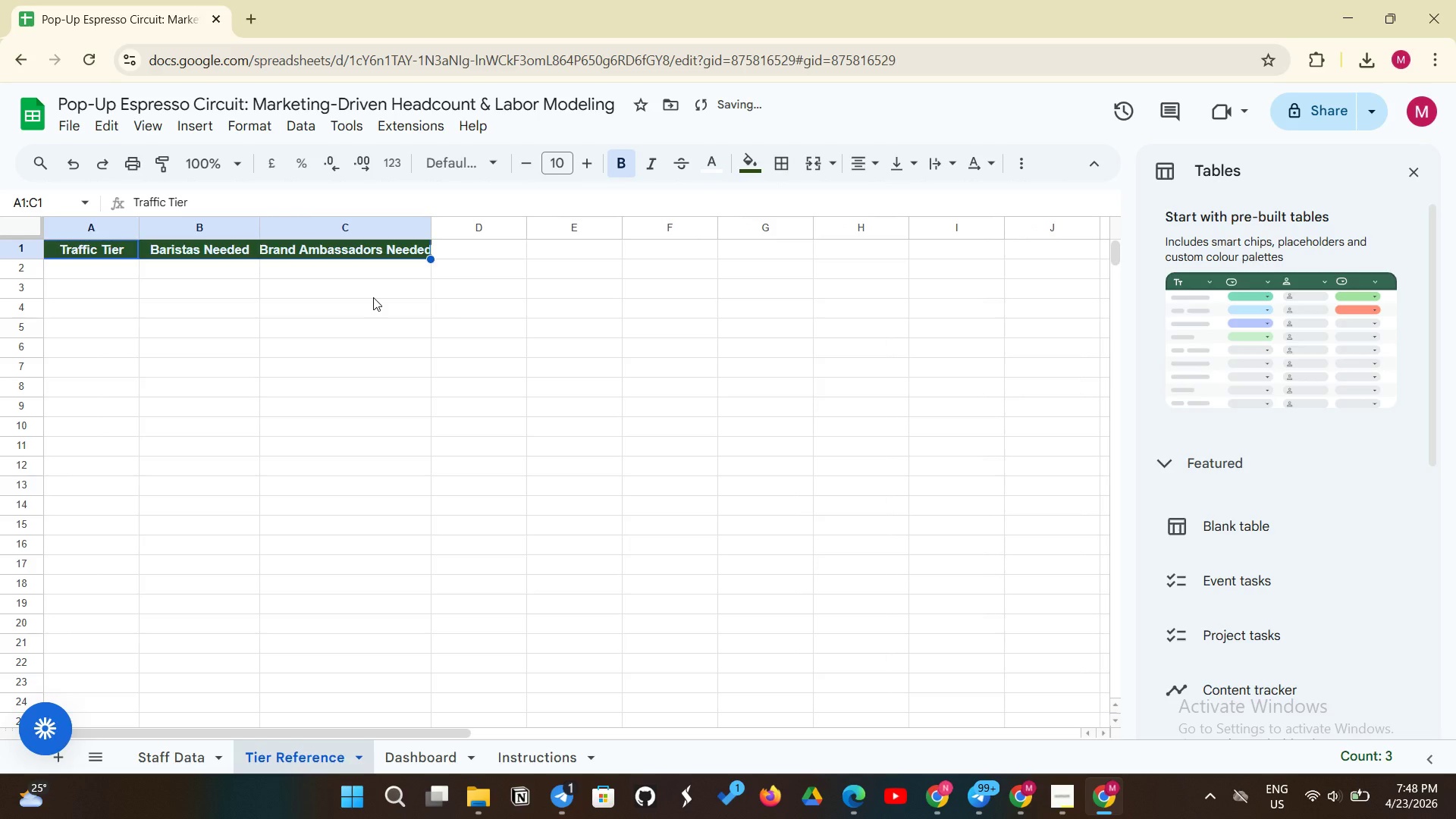 
left_click([373, 297])
 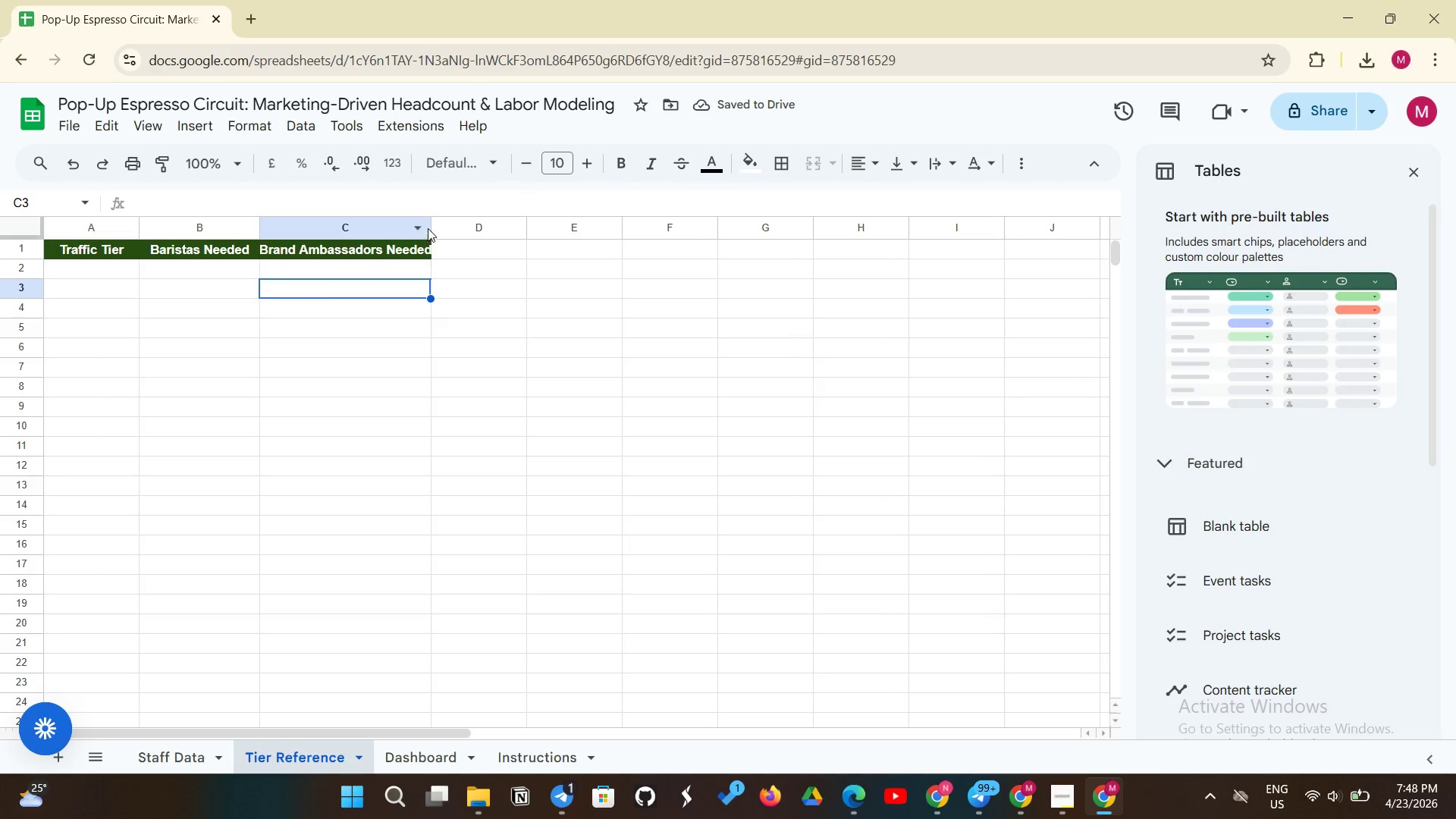 
left_click_drag(start_coordinate=[428, 228], to_coordinate=[441, 230])
 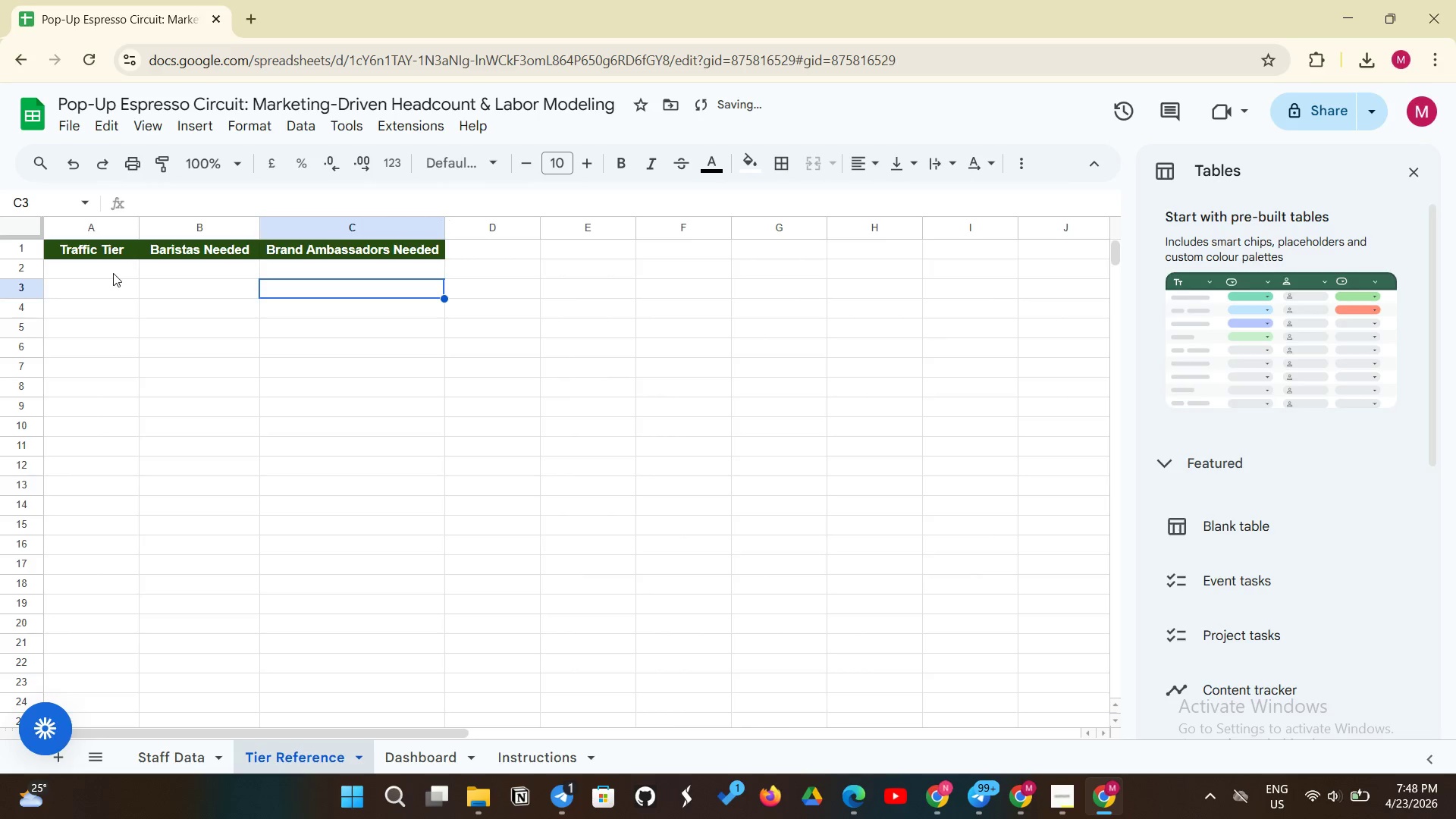 
left_click([113, 273])
 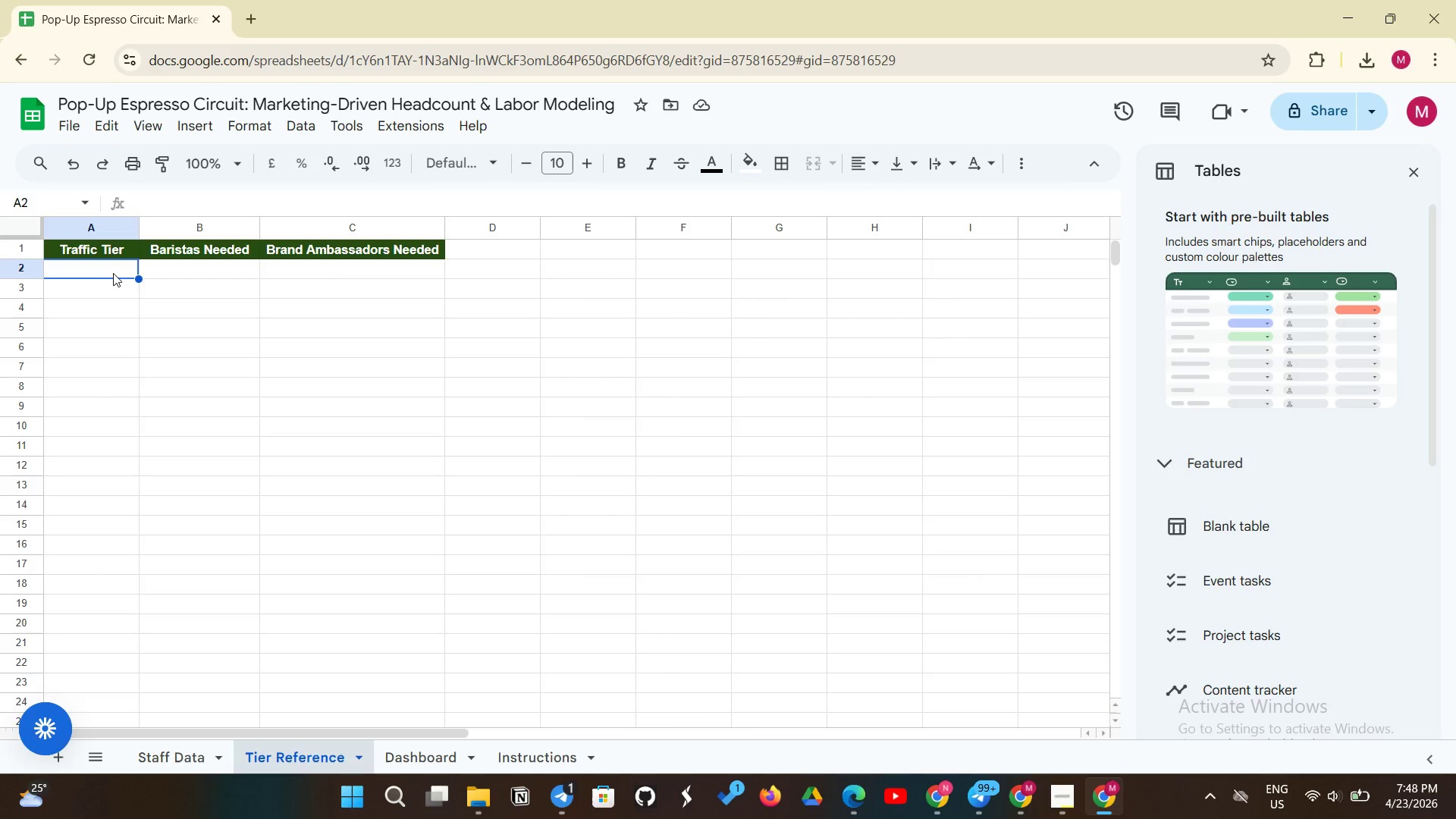 
wait(16.05)
 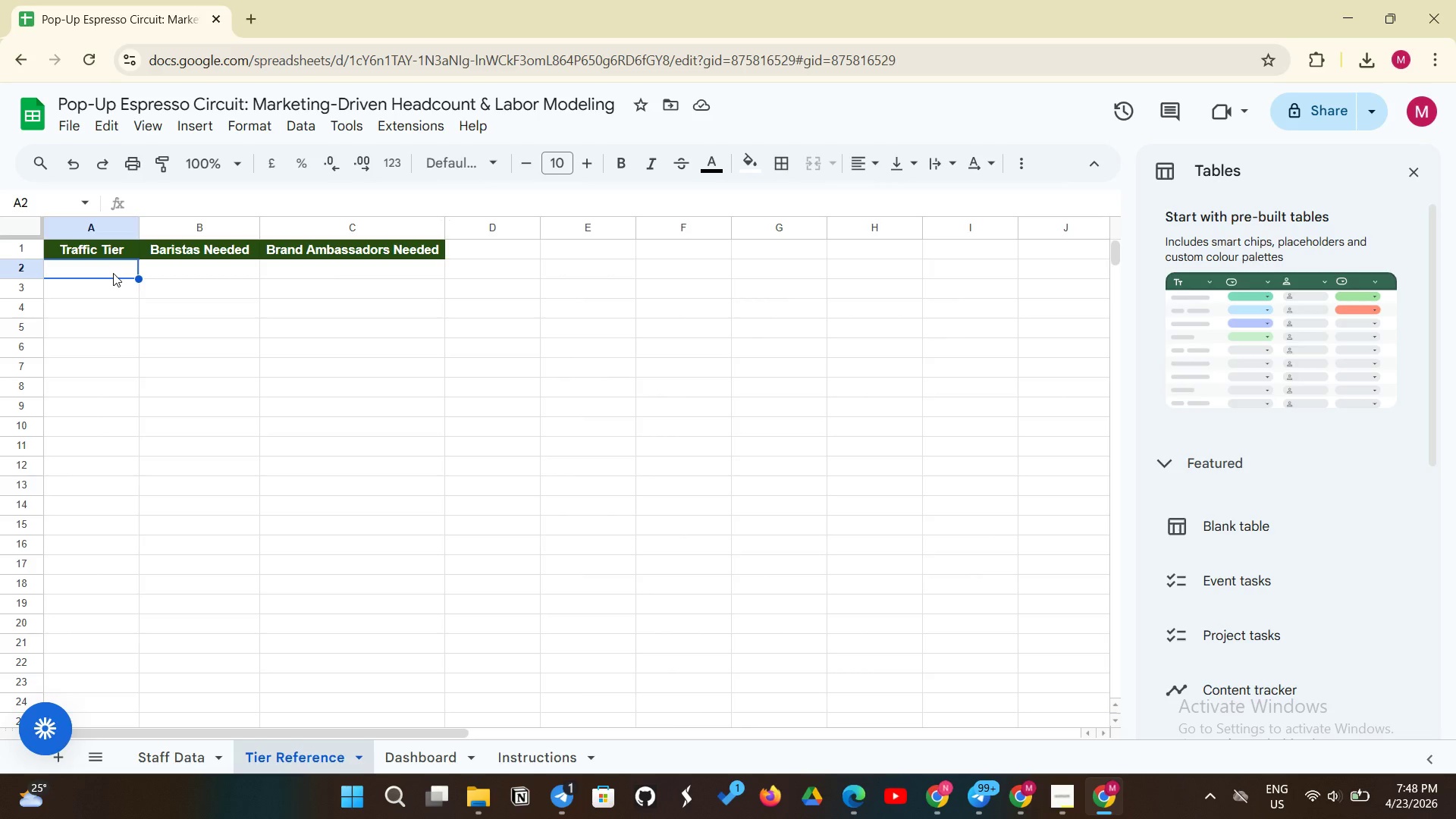 
type(Loq)
key(Backspace)
type(w)
 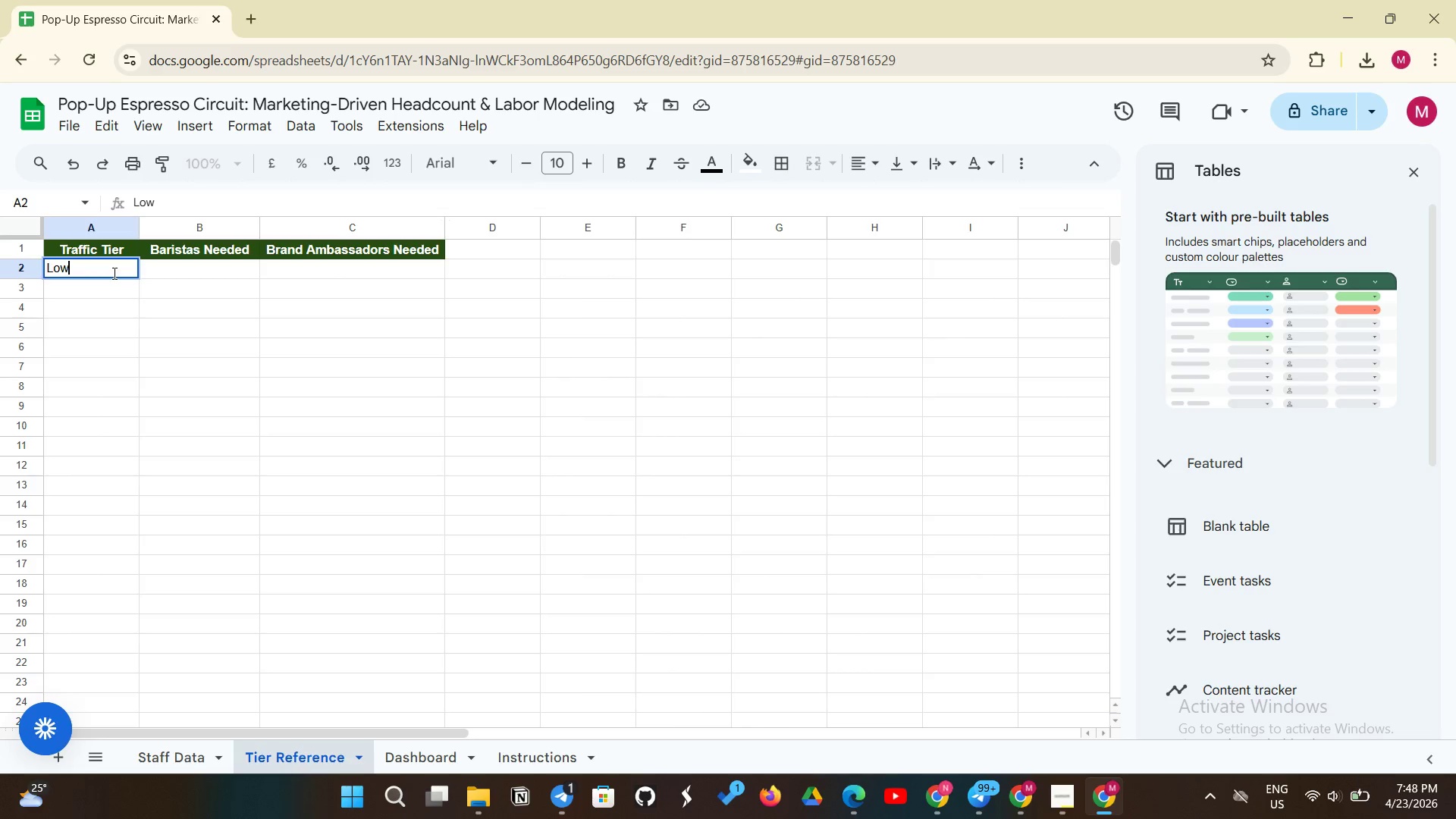 
key(Enter)
 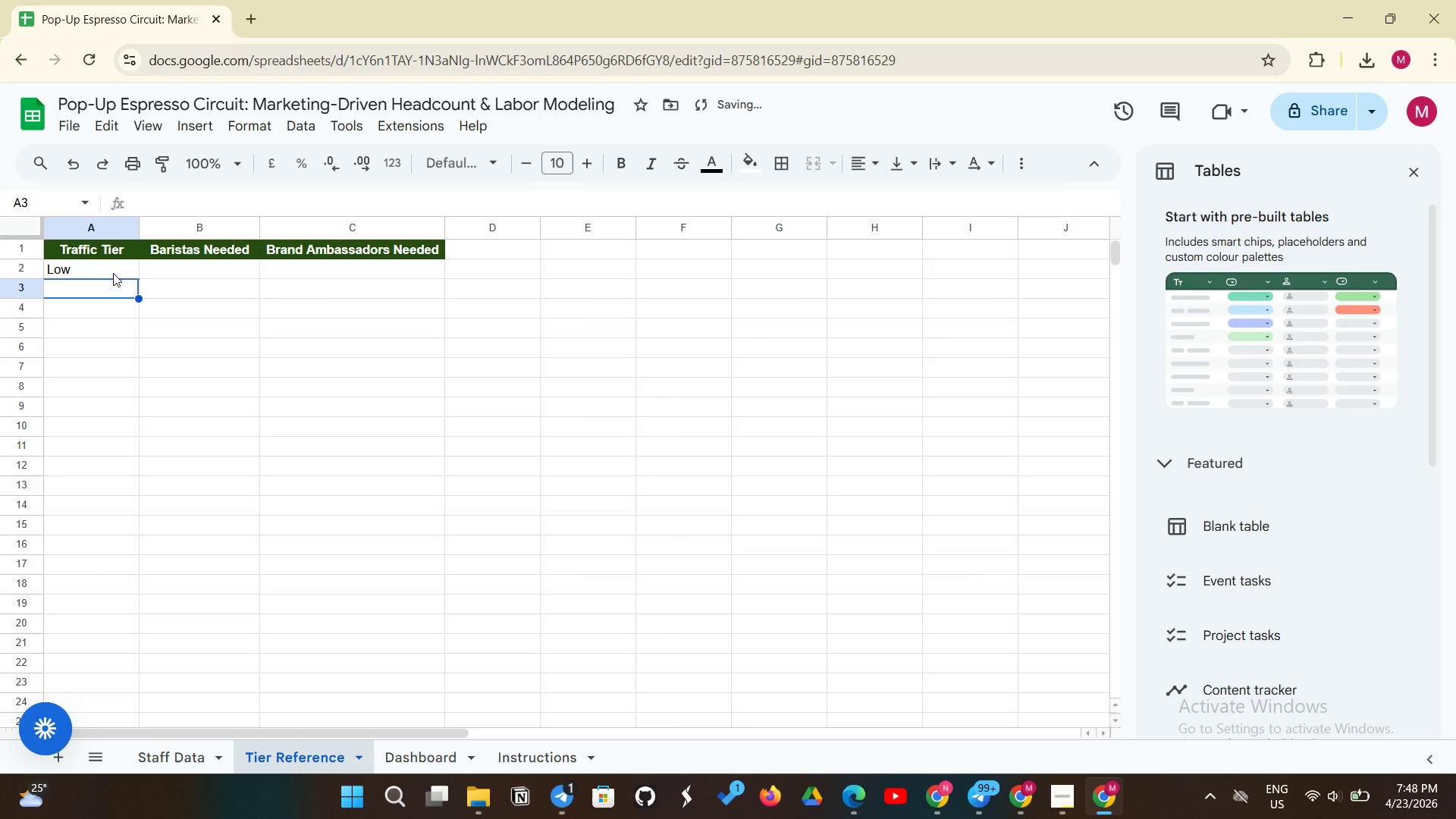 
type(Medu,)
 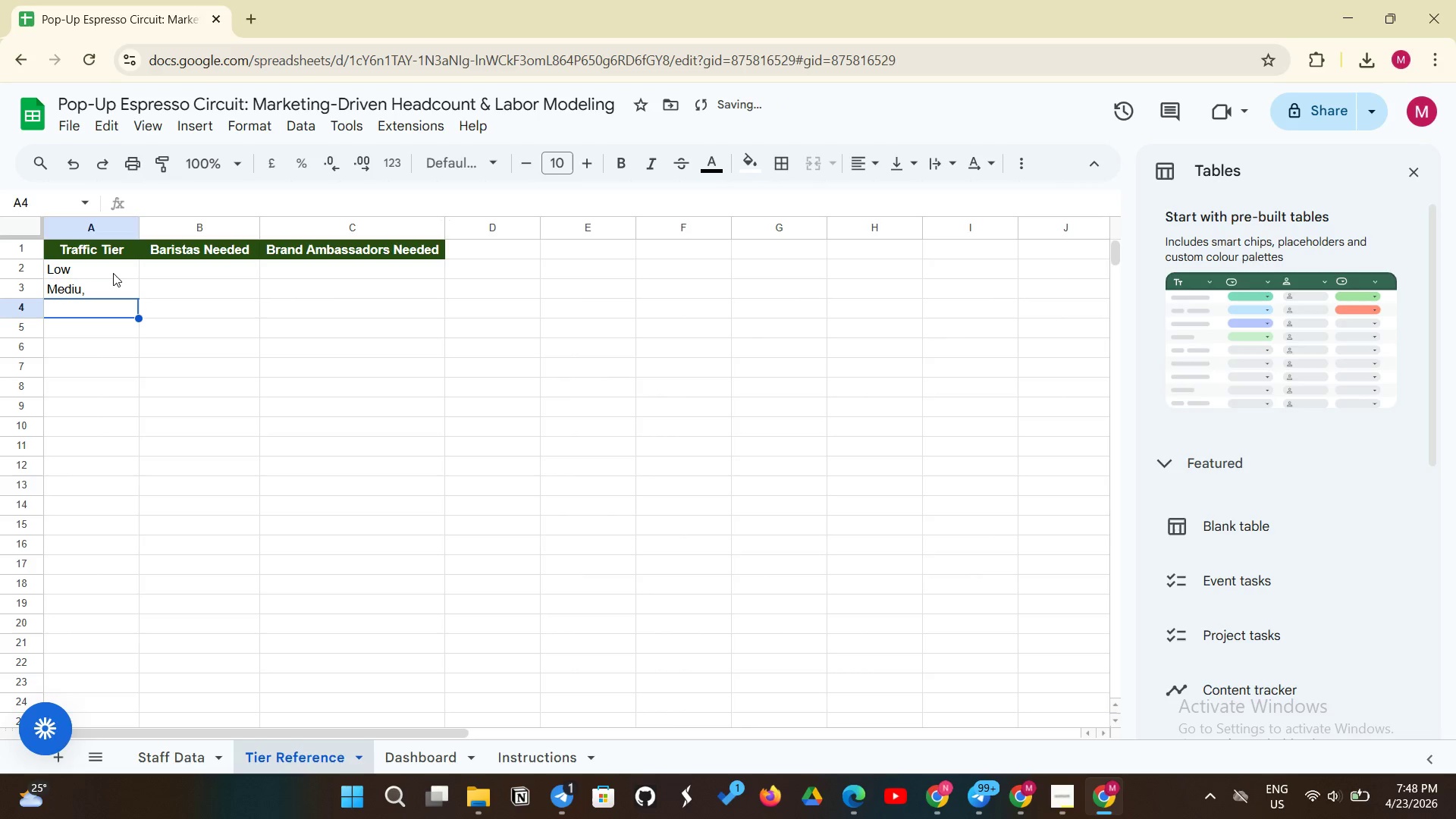 
key(Enter)
 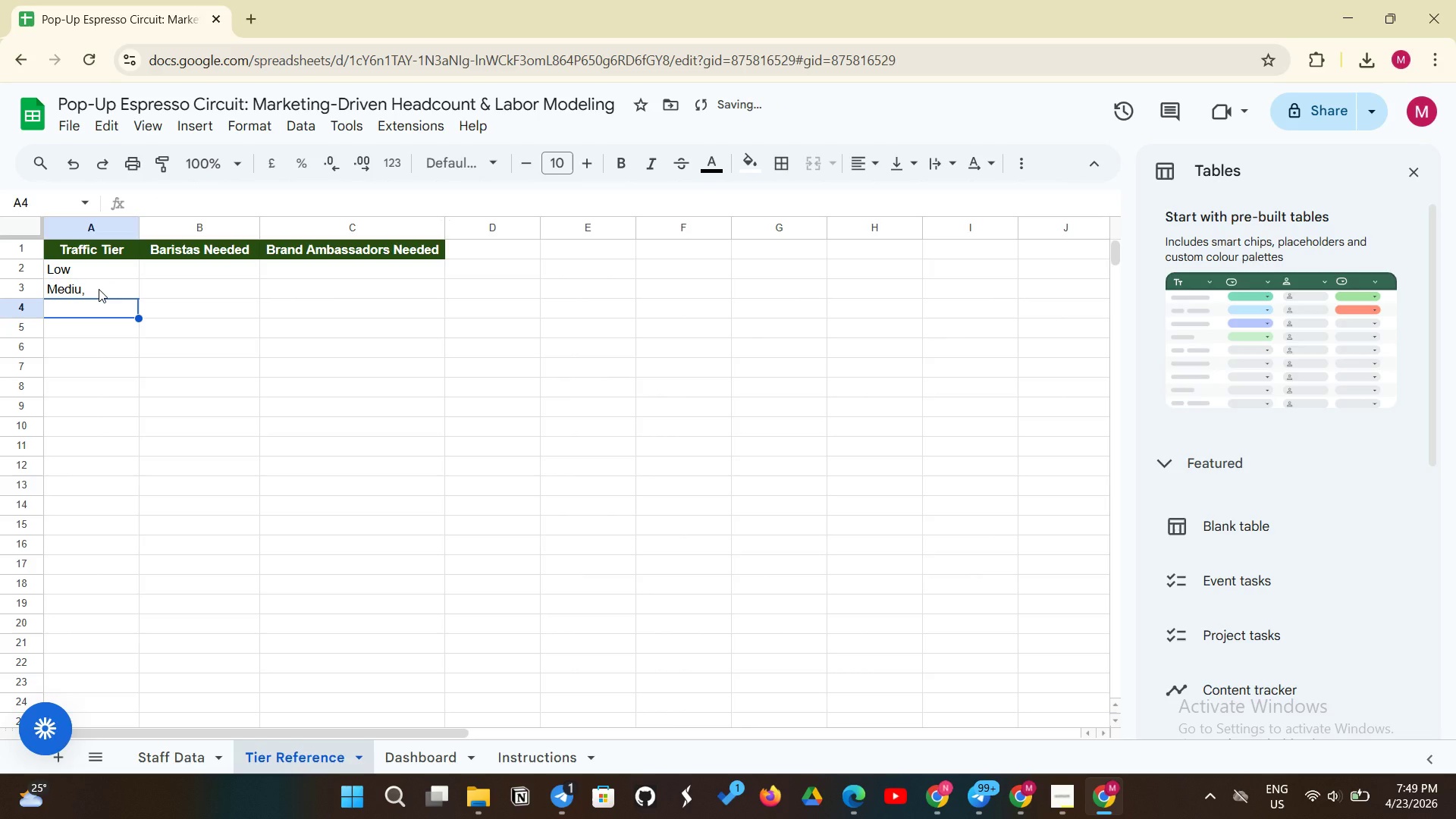 
left_click([99, 289])
 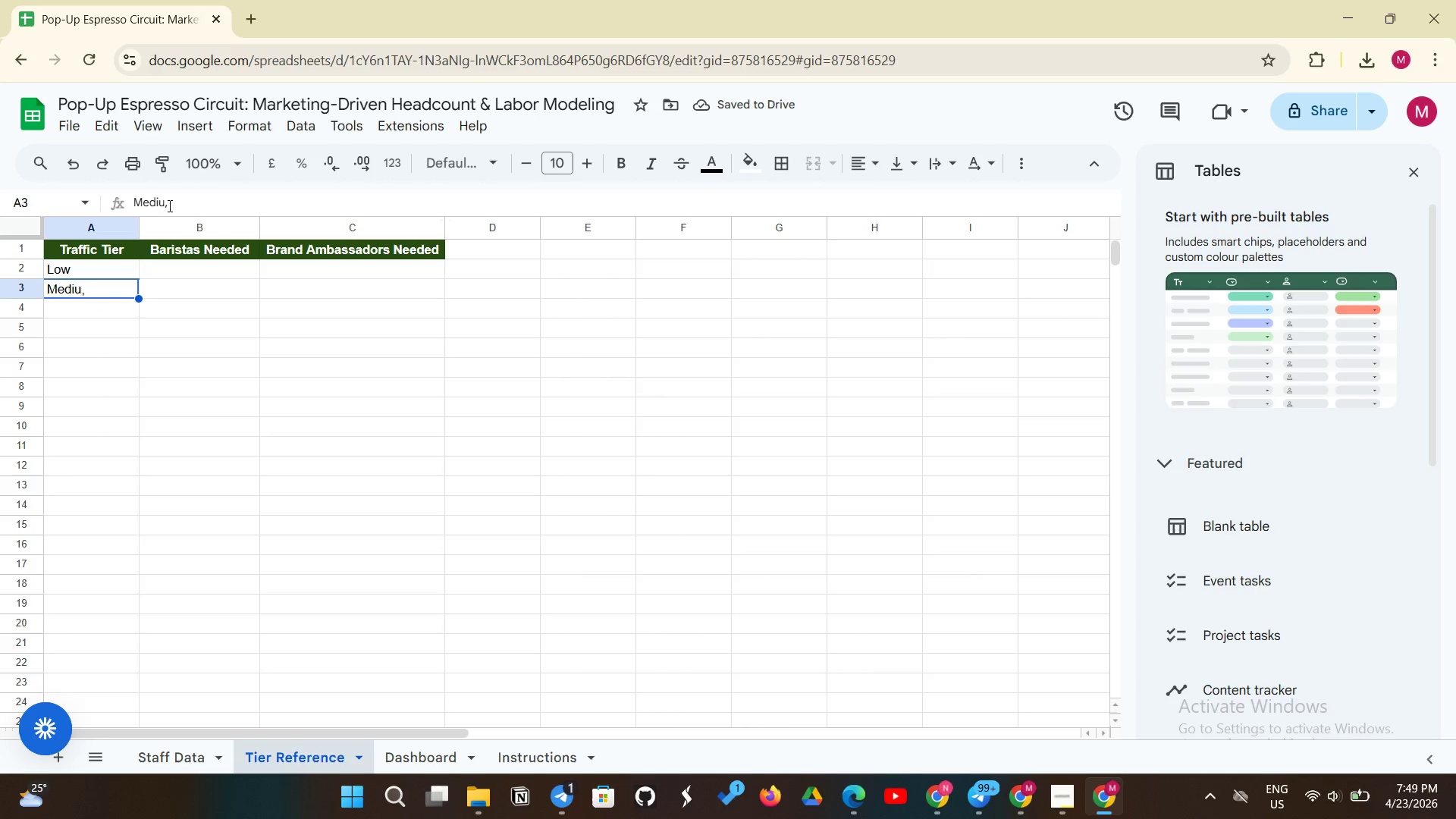 
left_click([169, 206])
 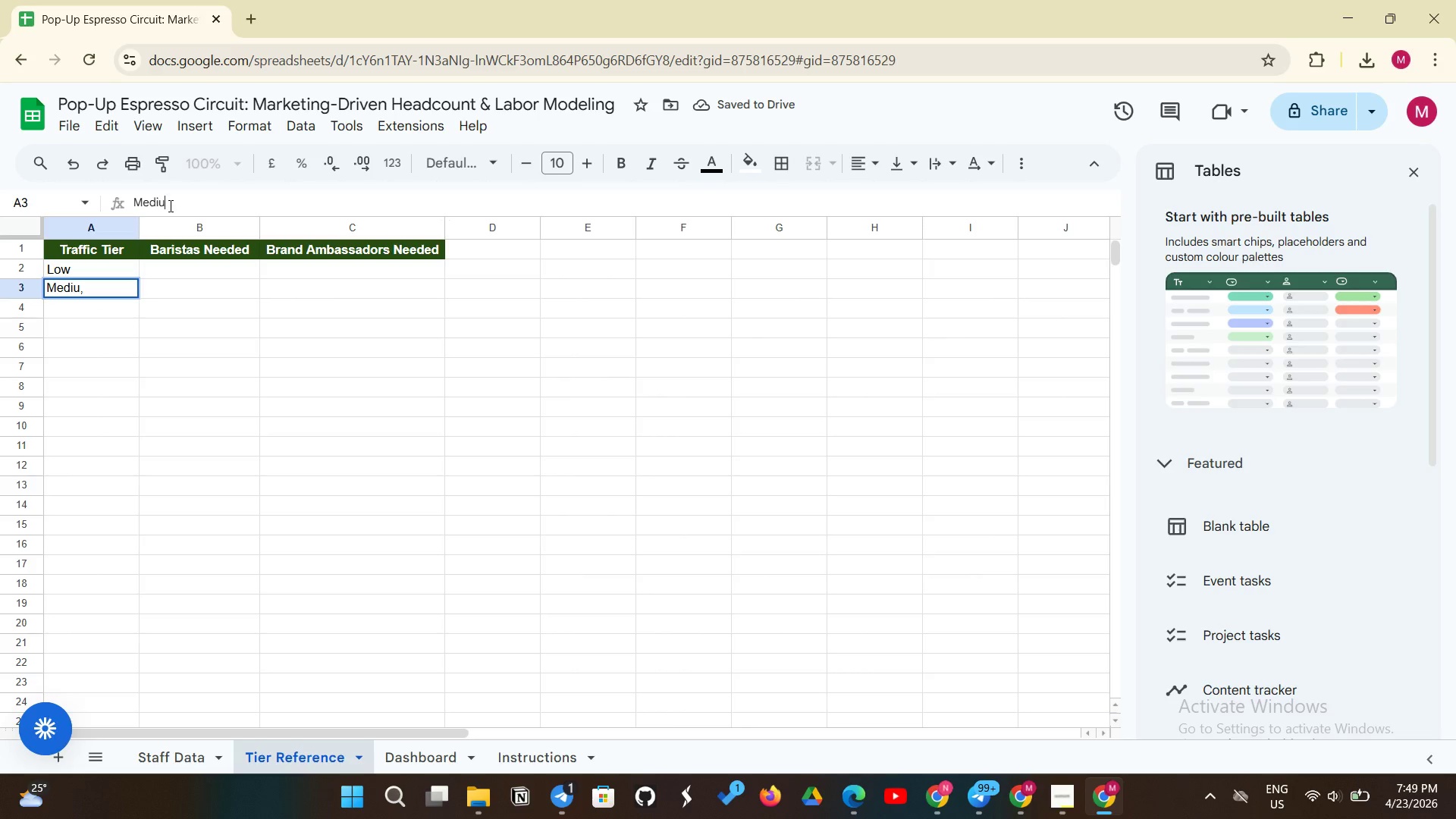 
key(Backspace)
 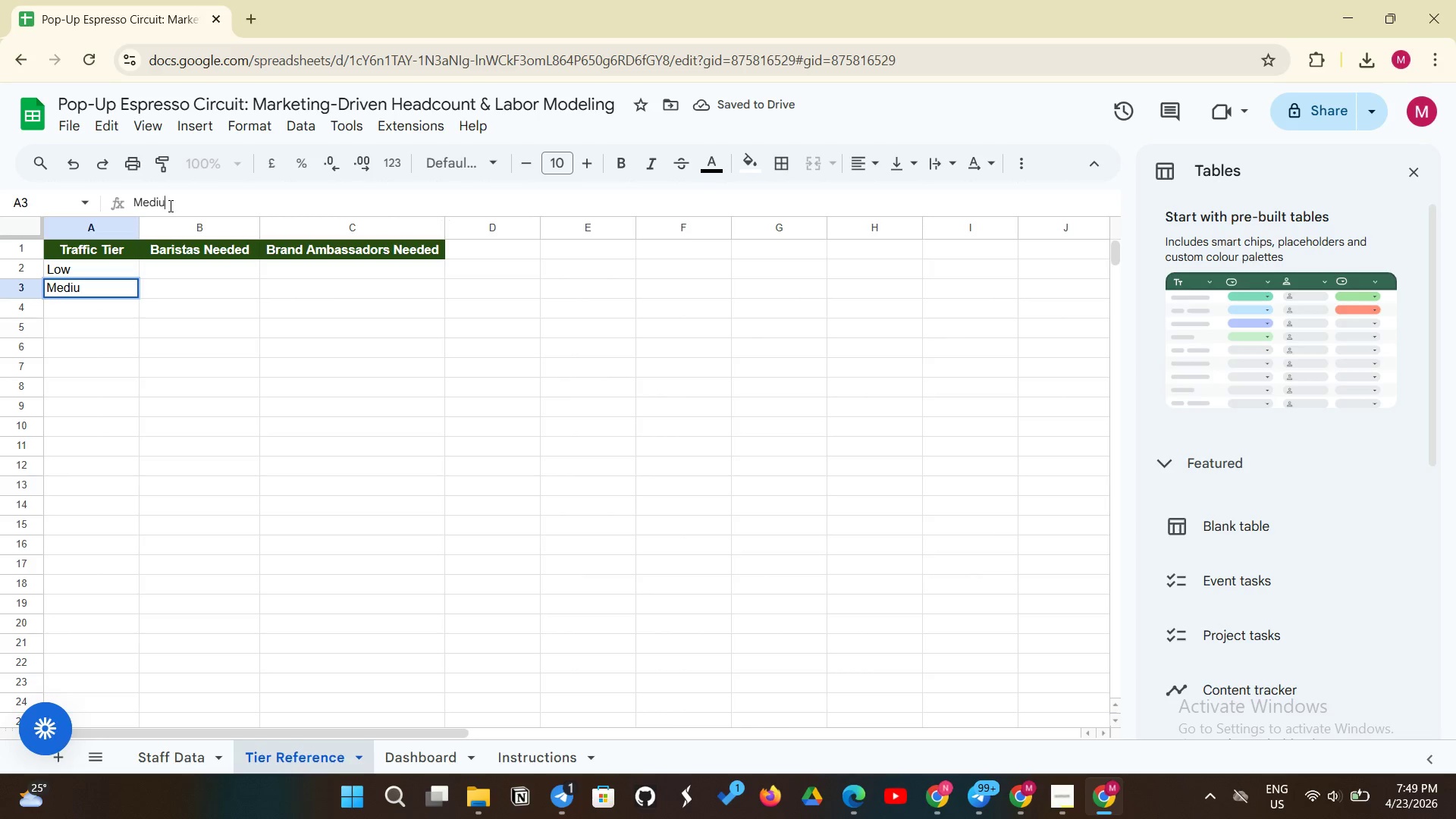 
key(M)
 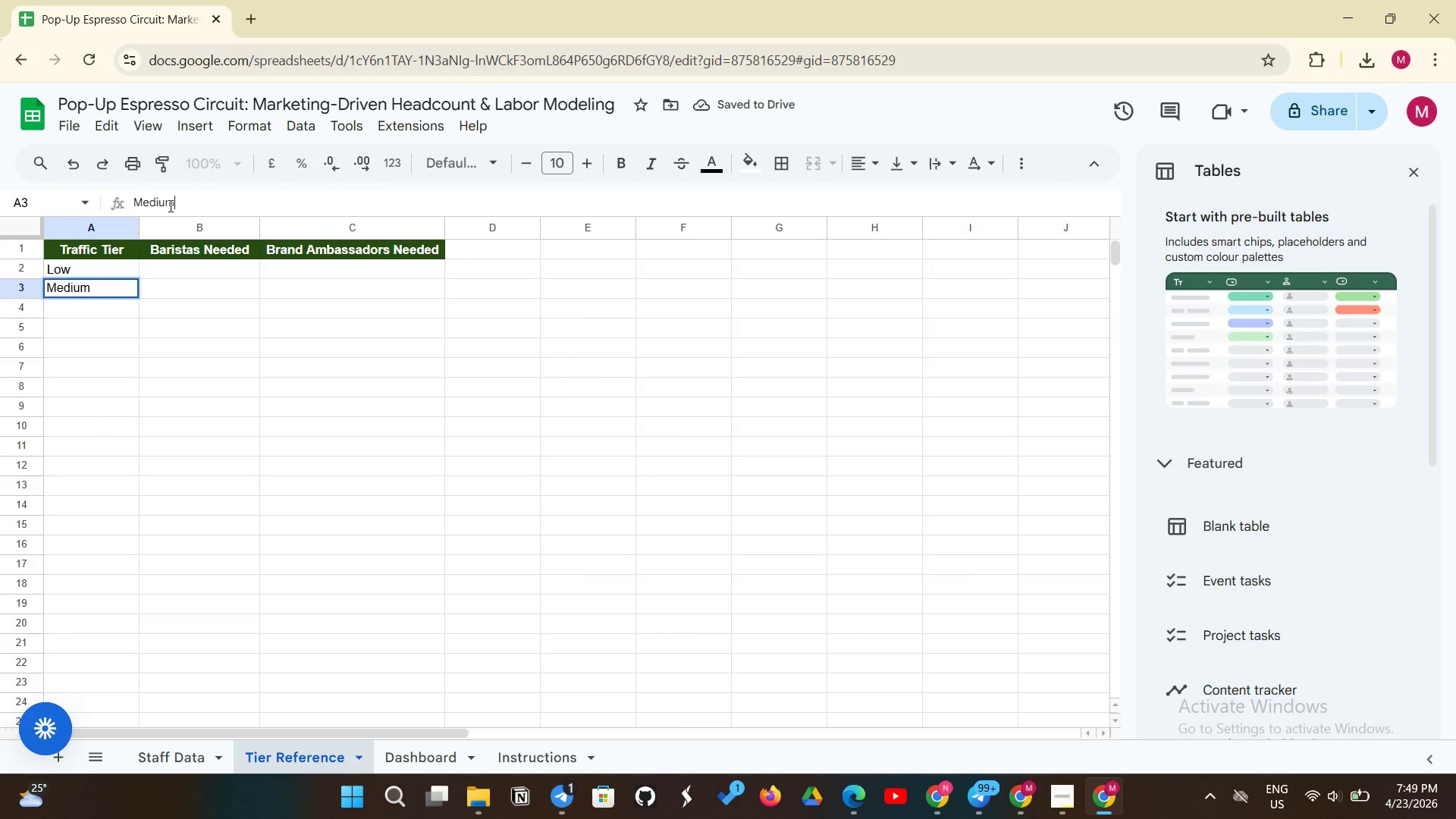 
key(Enter)
 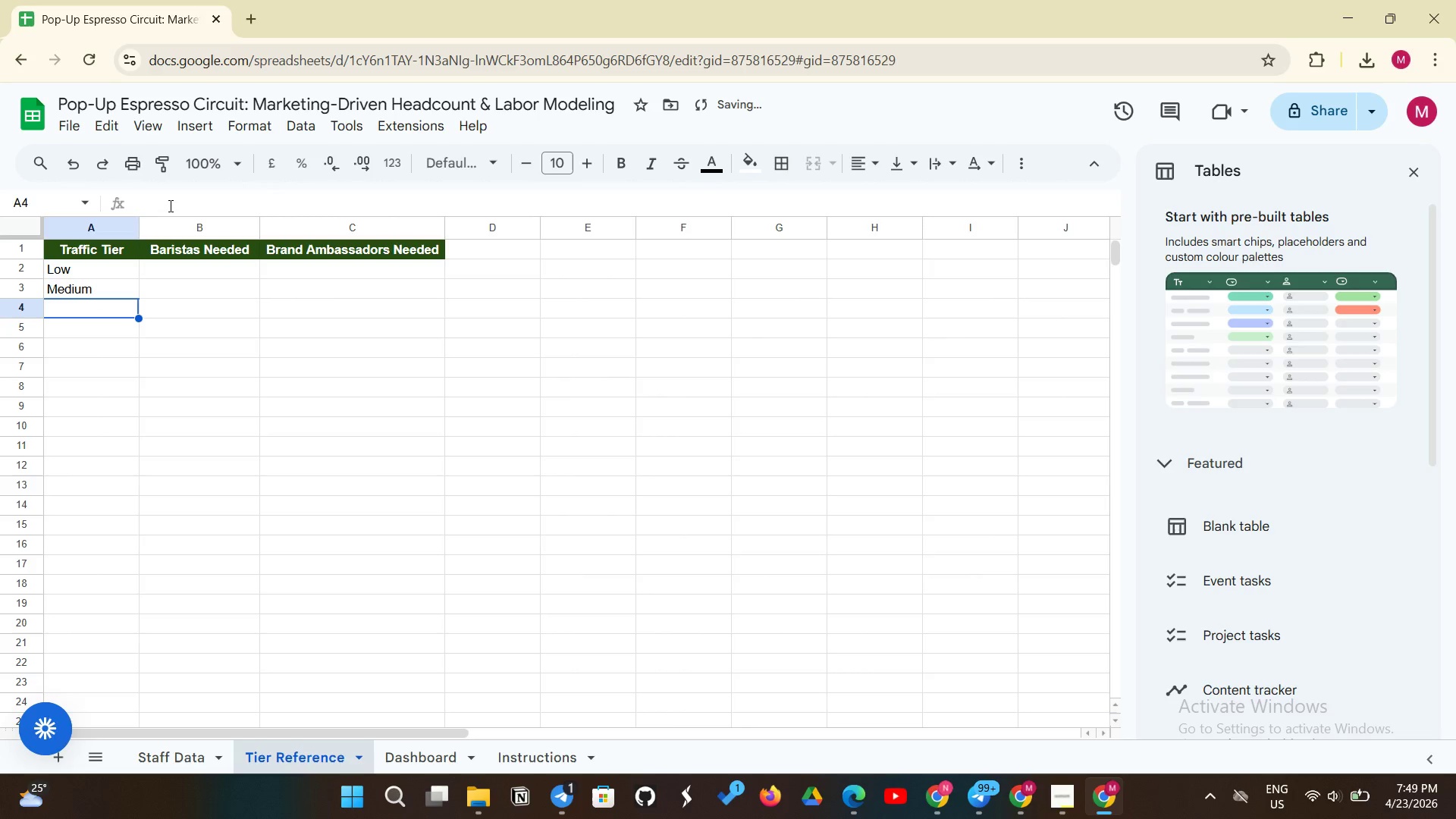 
type(High)
 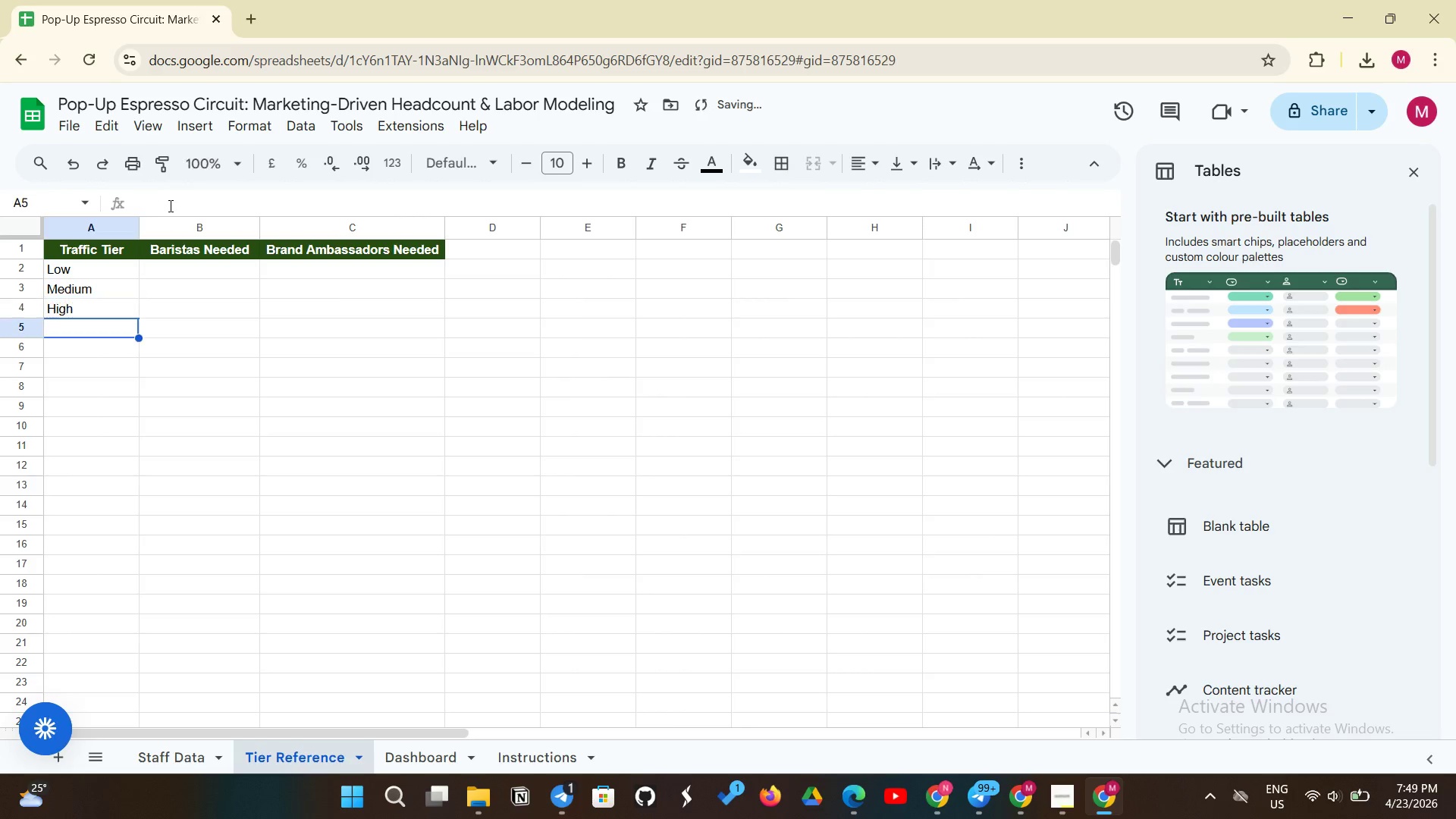 
key(Enter)
 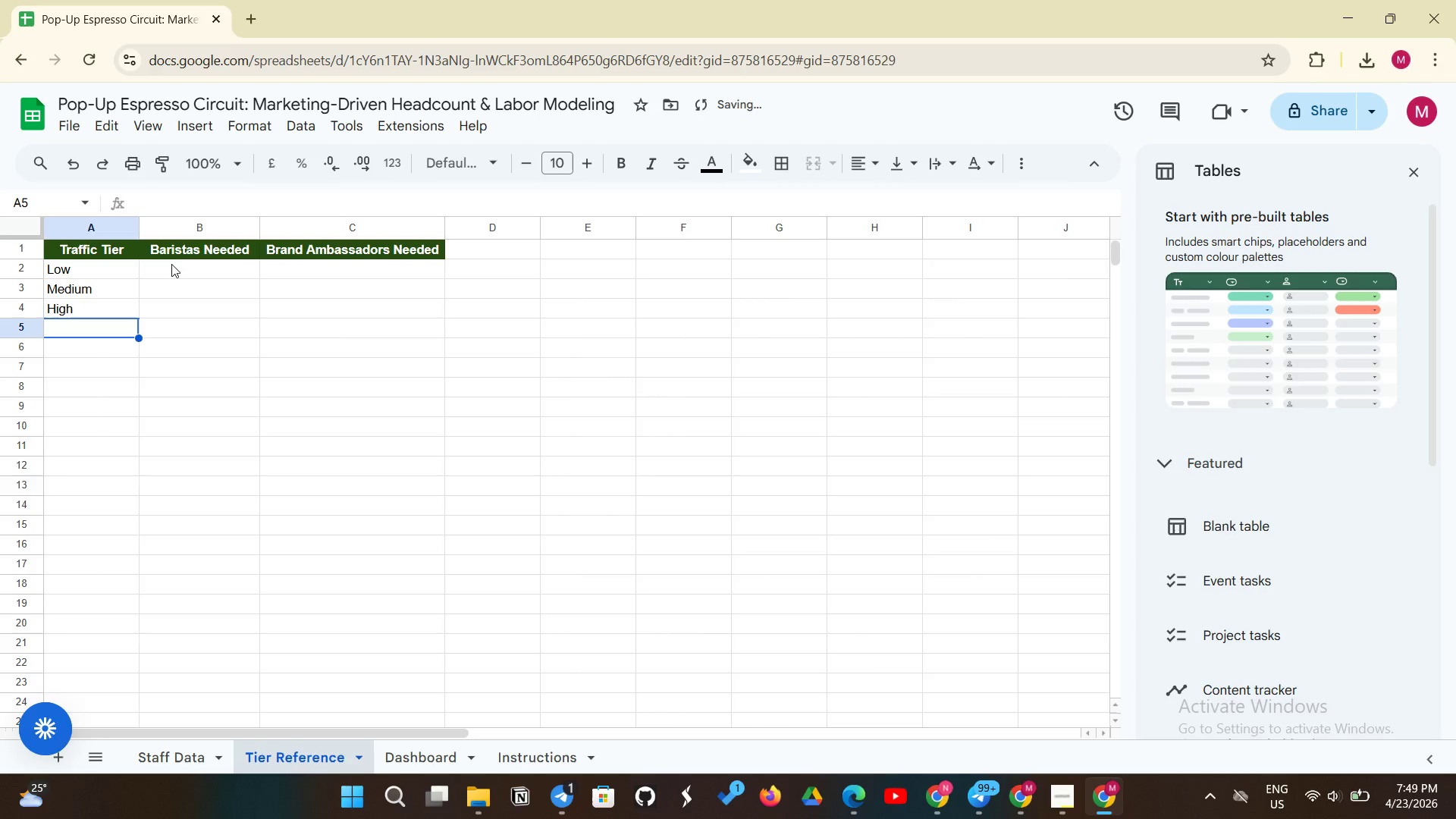 
left_click([181, 259])
 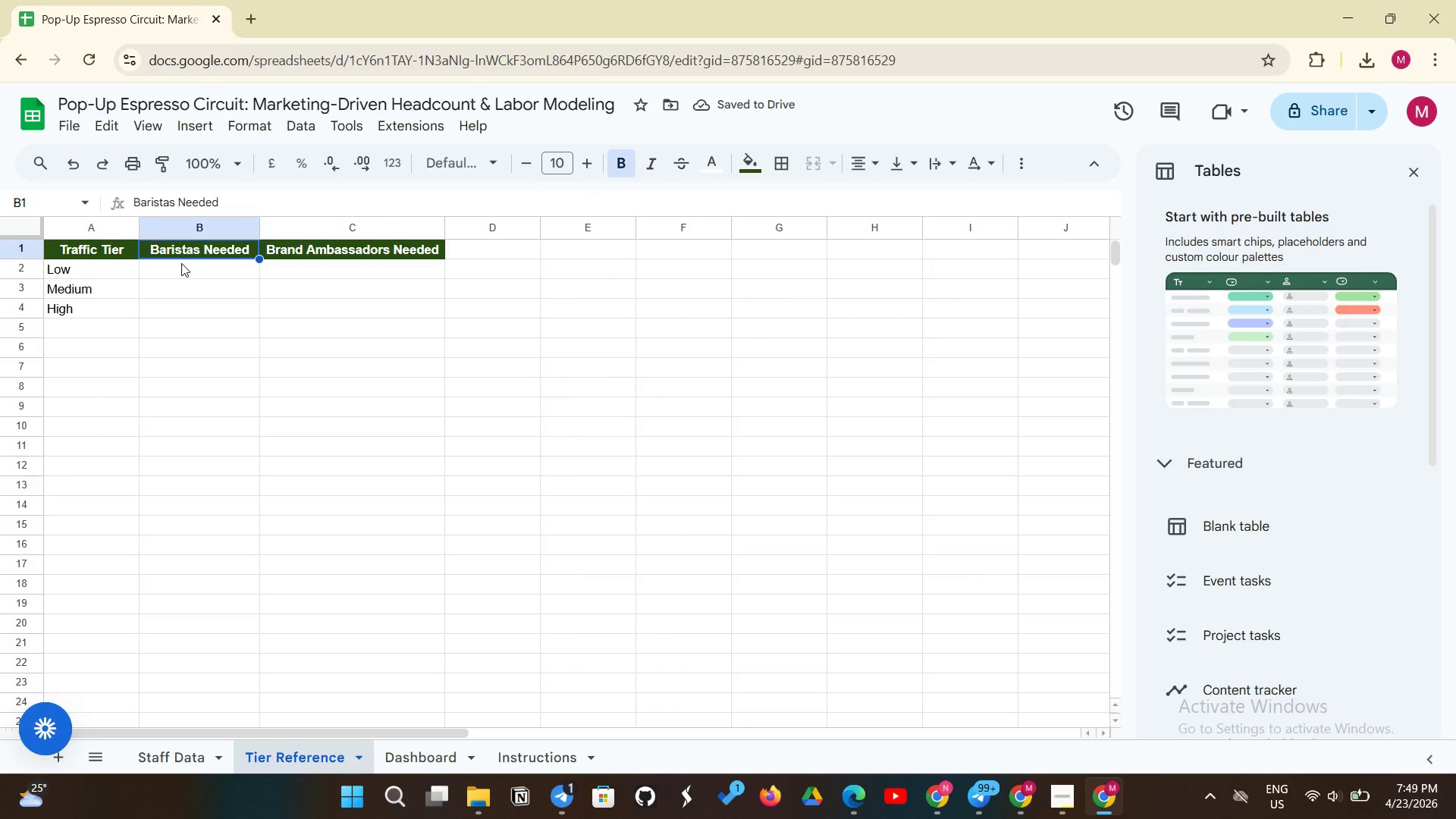 
left_click([181, 263])
 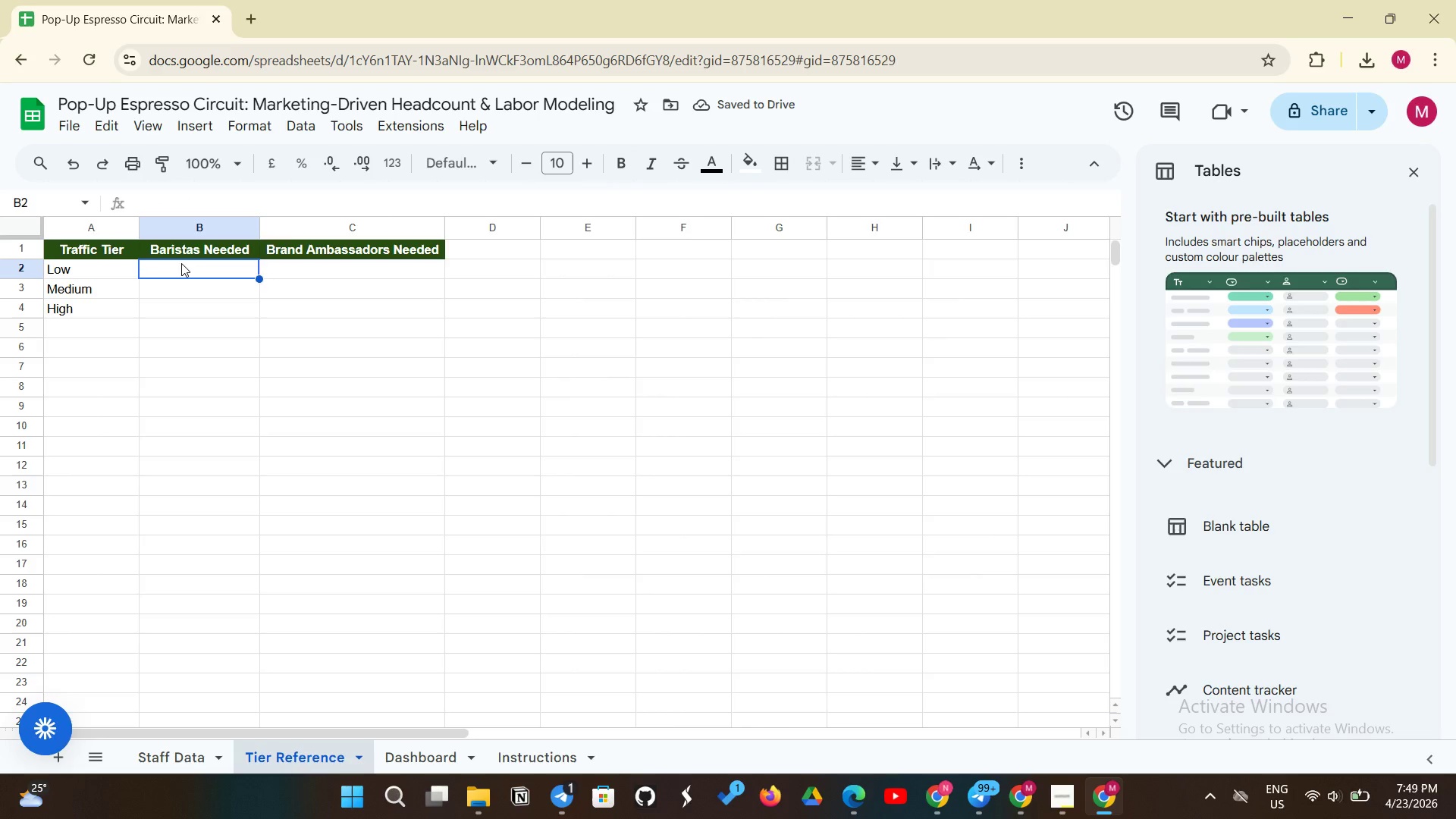 
key(2)
 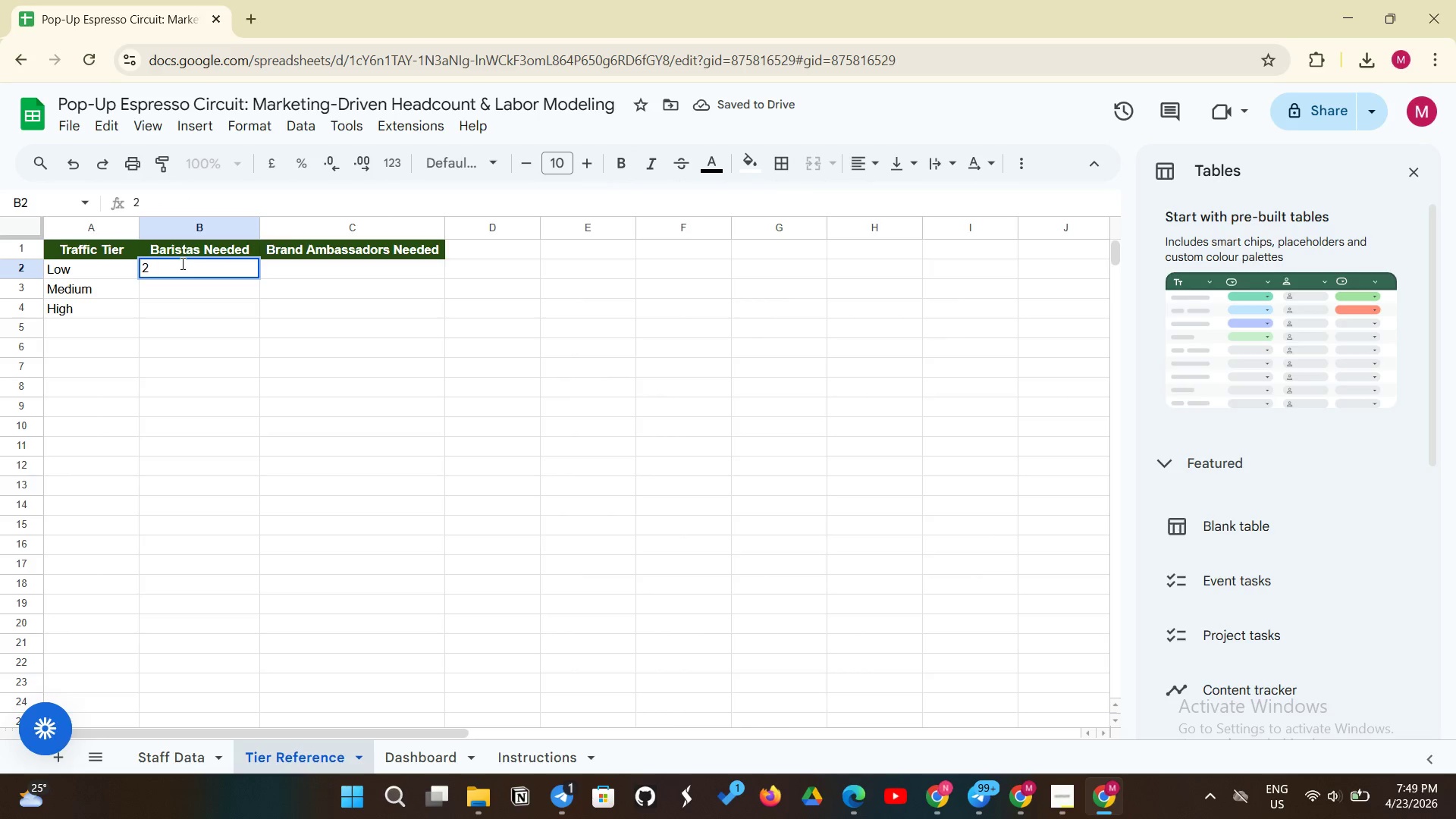 
key(Enter)
 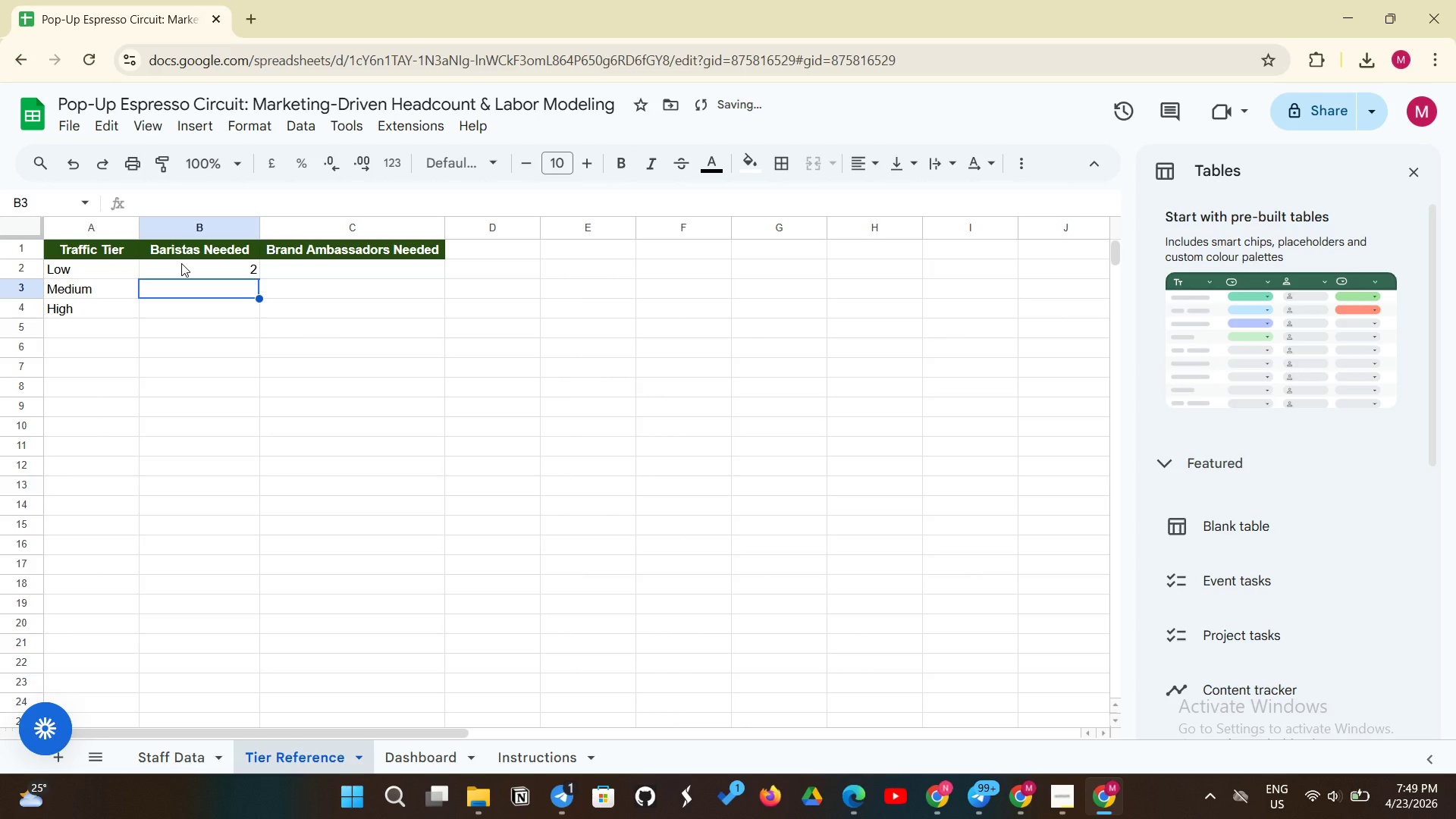 
key(4)
 